 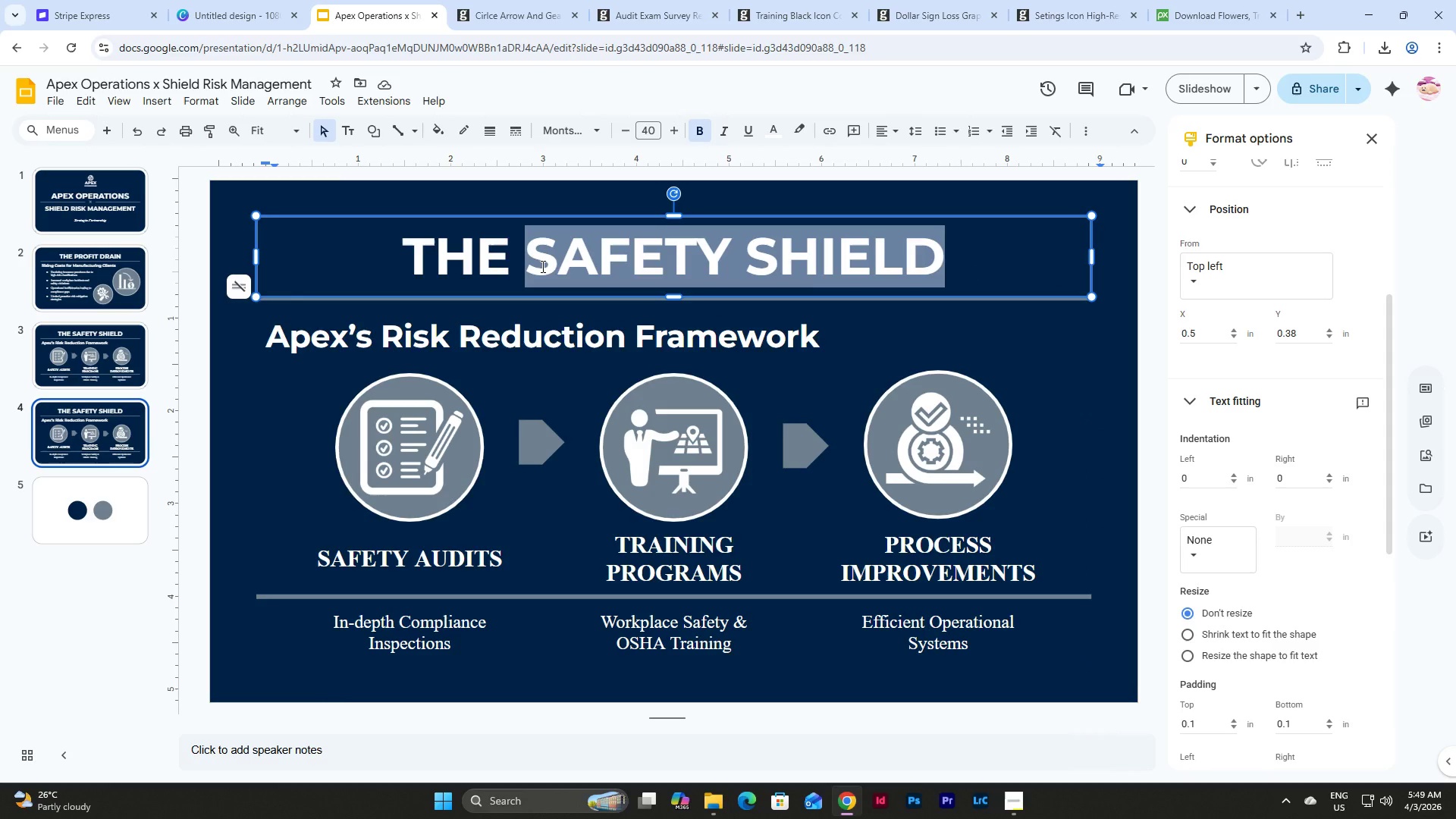 
type(FLYWHEEL EFFECT)
 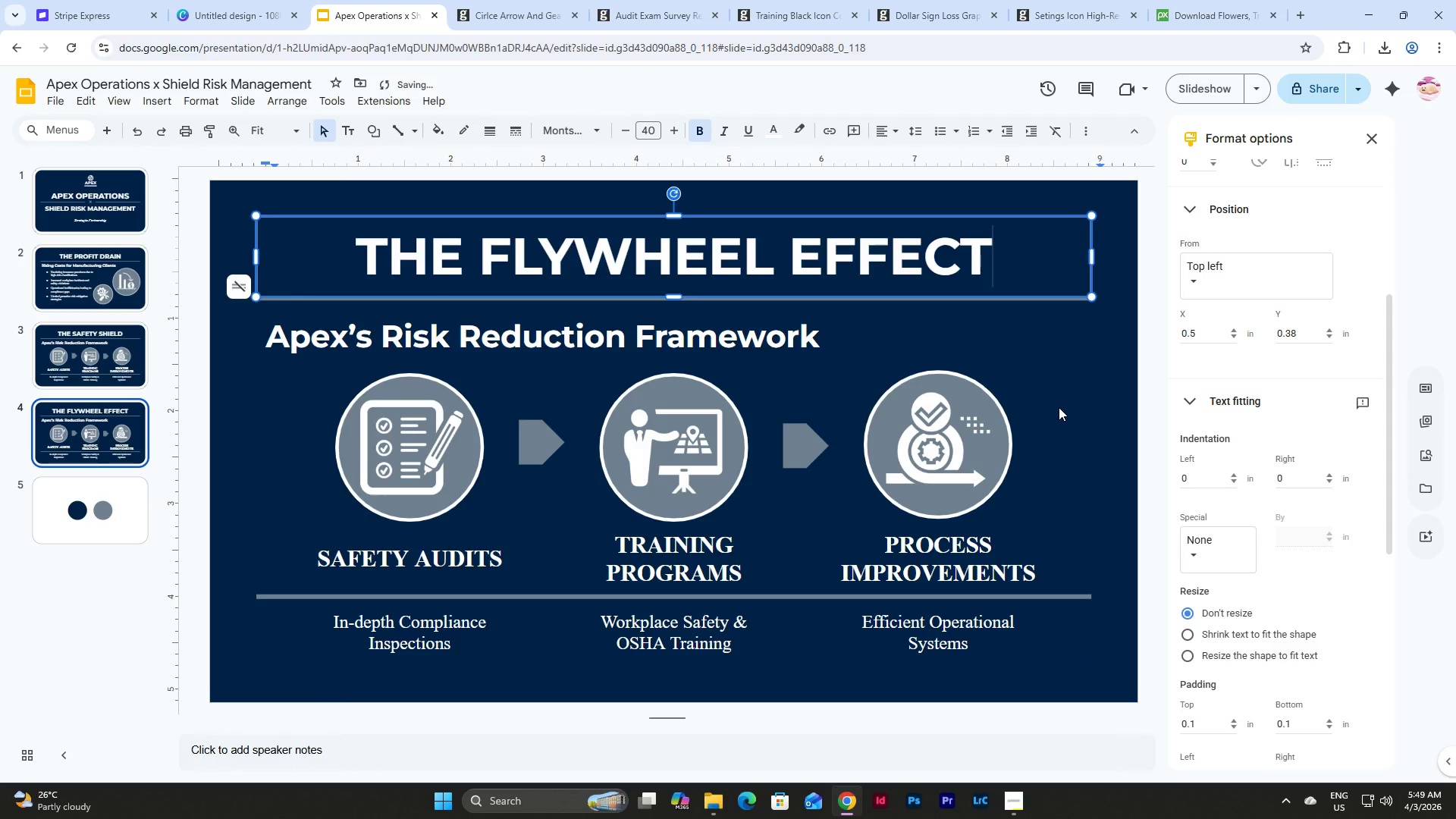 
left_click([1059, 407])
 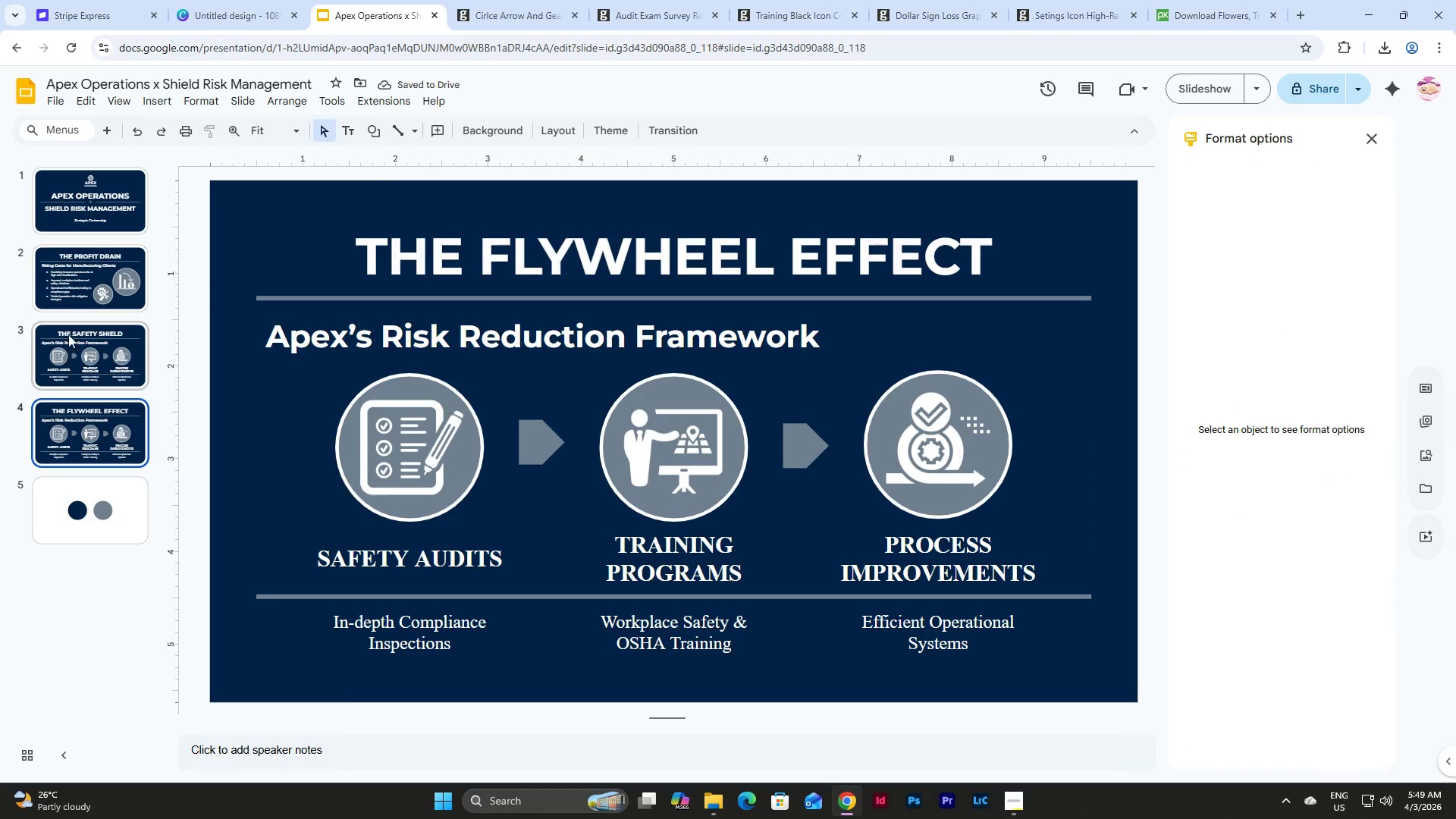 
left_click([68, 333])
 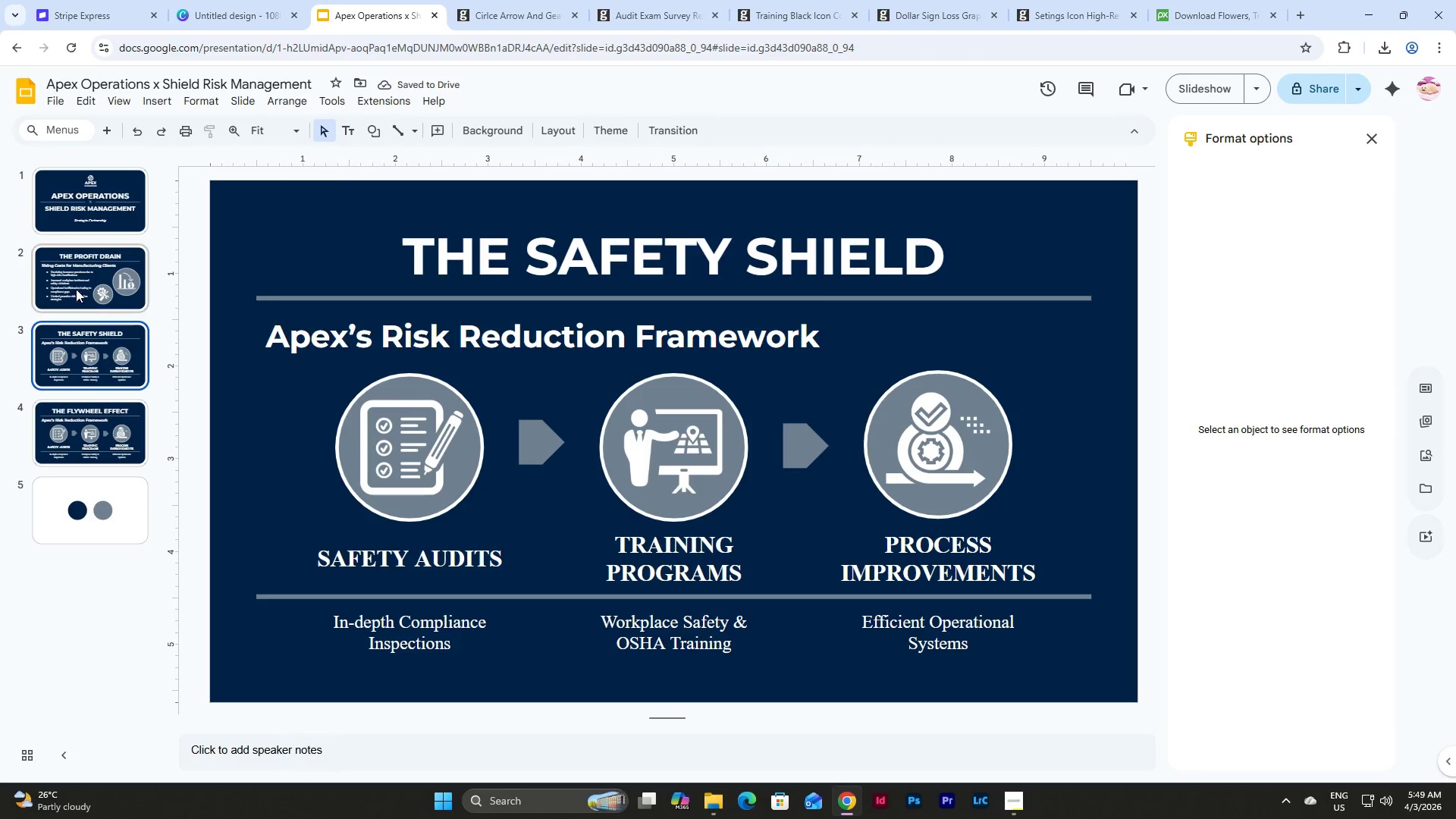 
left_click([77, 281])
 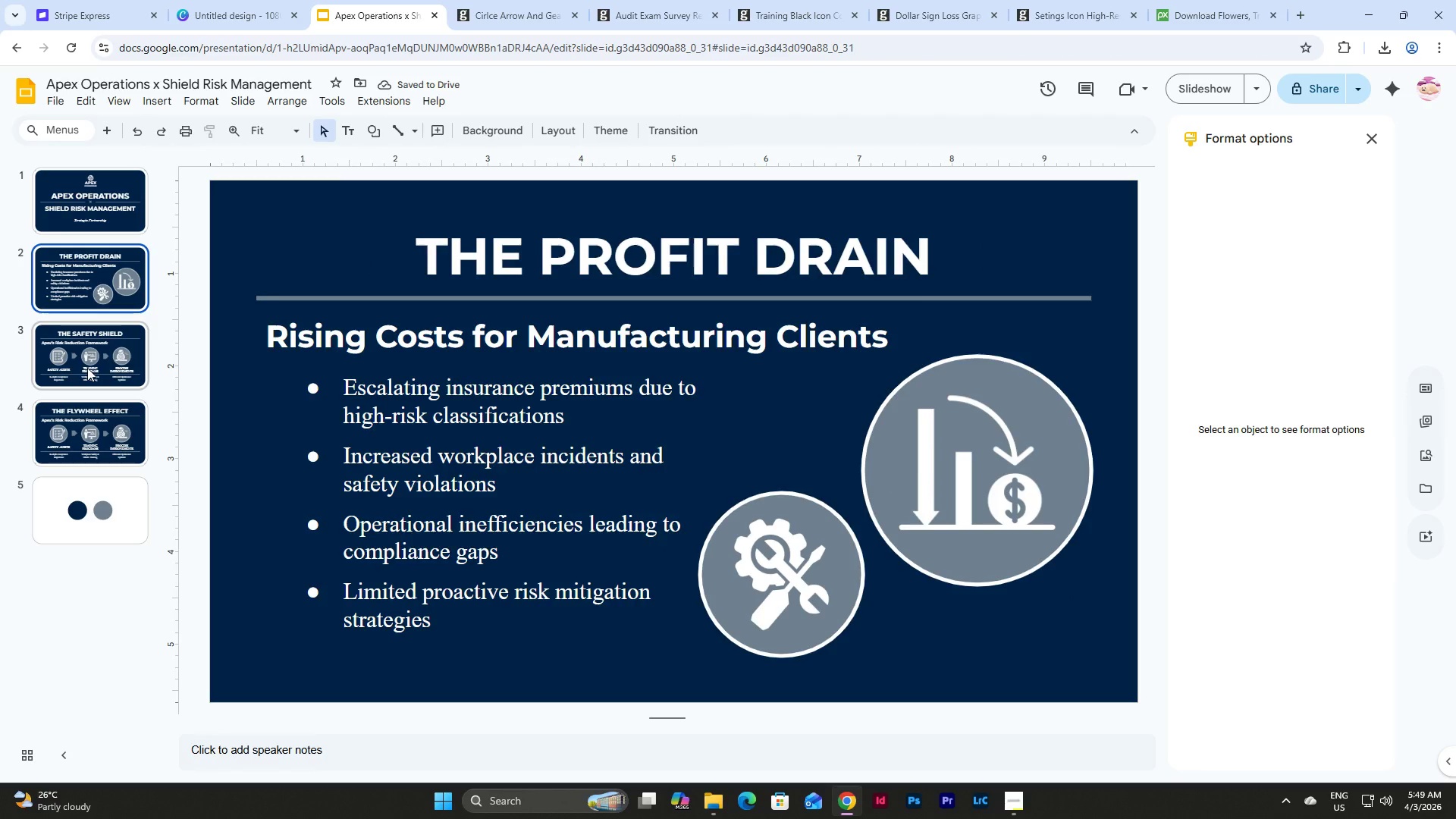 
left_click([87, 368])
 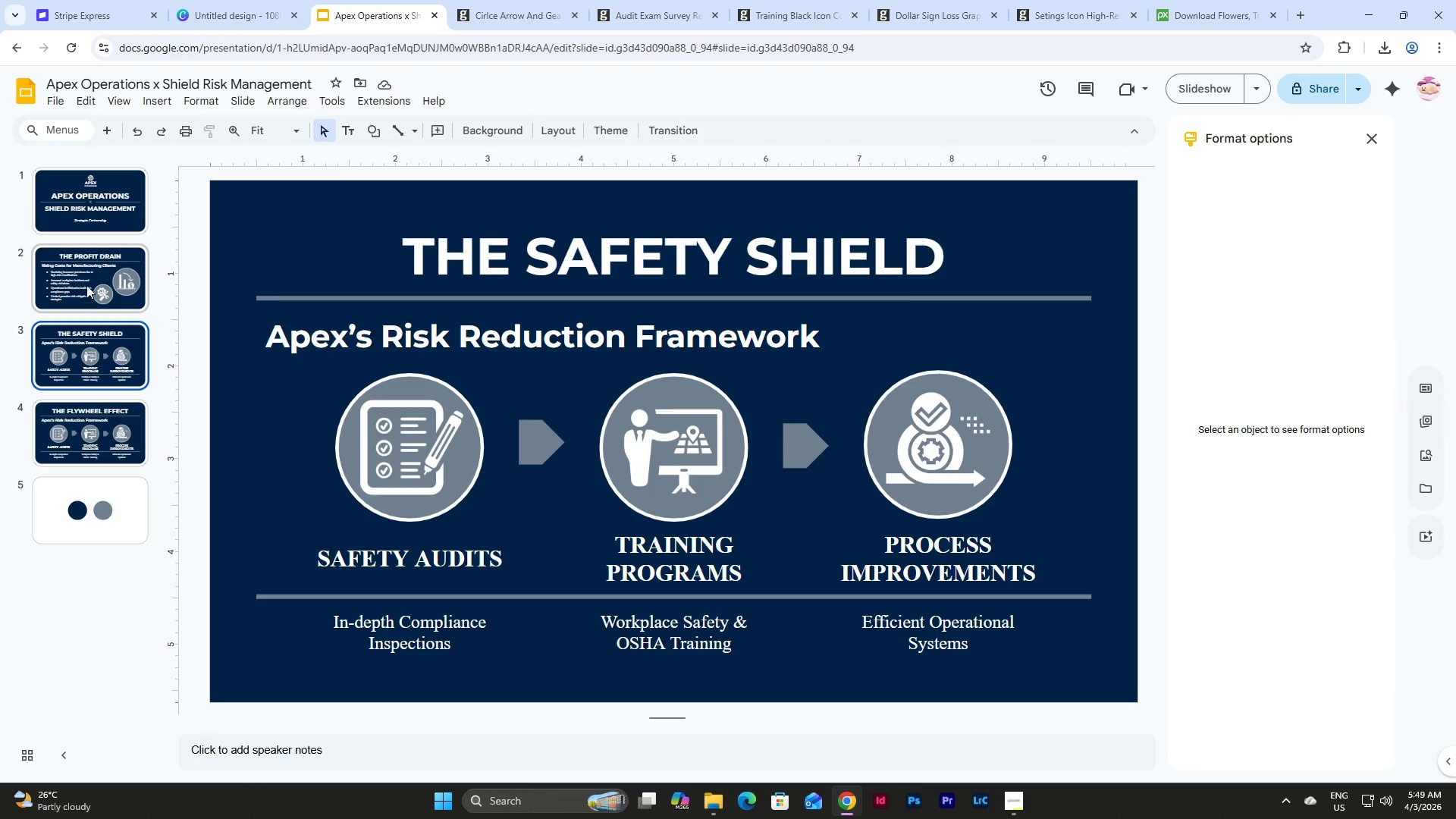 
left_click([86, 274])
 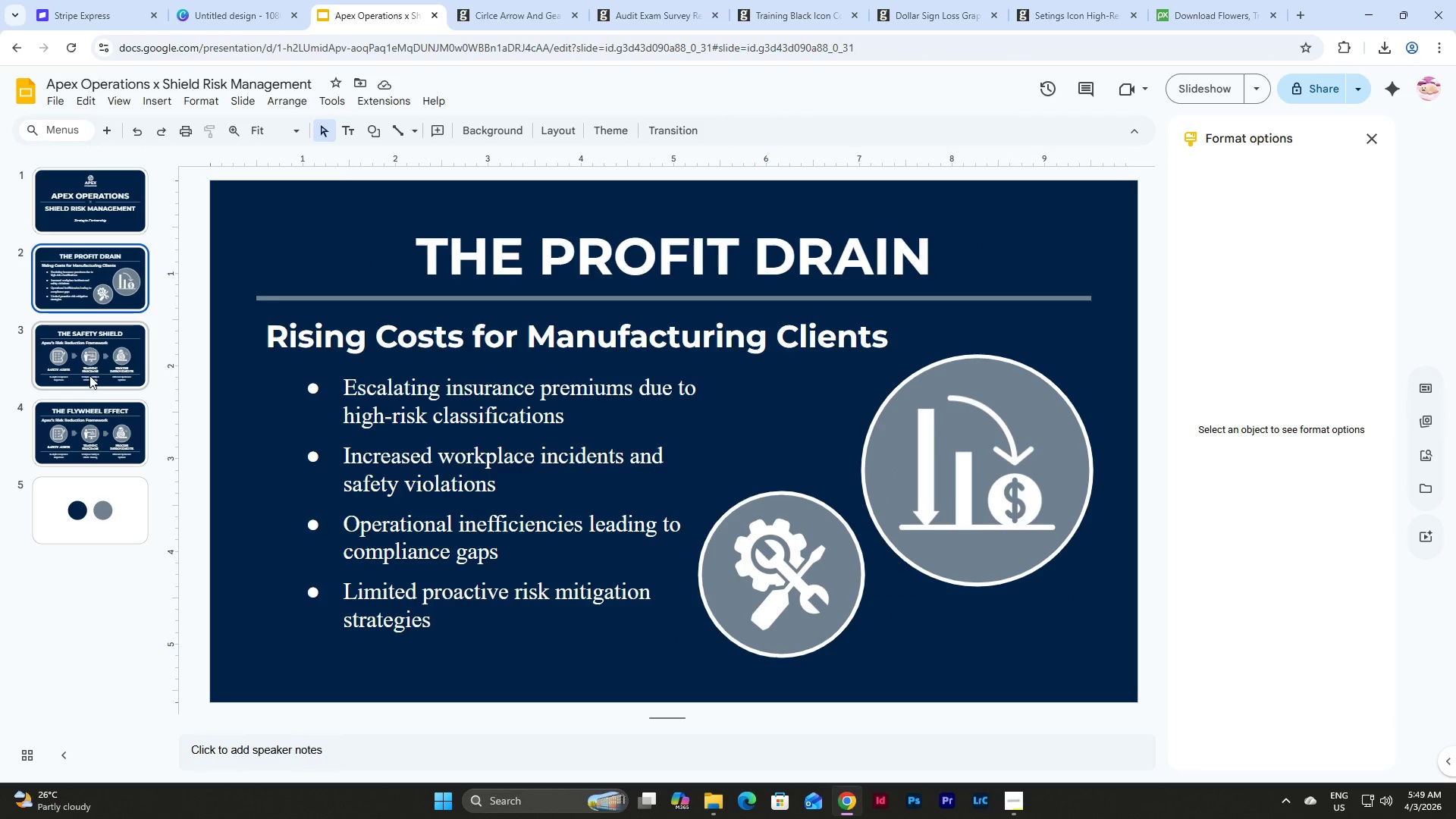 
left_click([89, 395])
 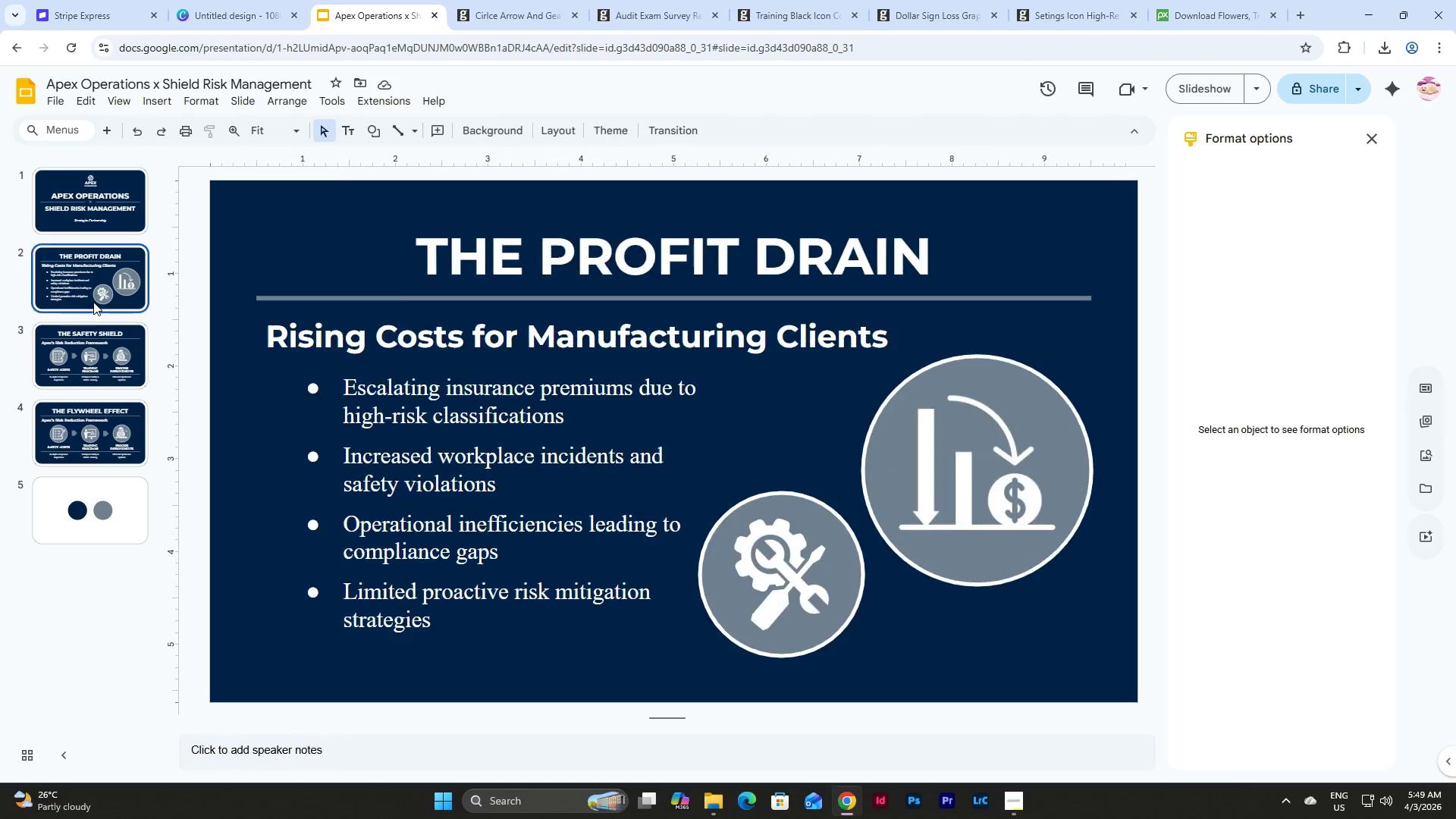 
double_click([100, 394])
 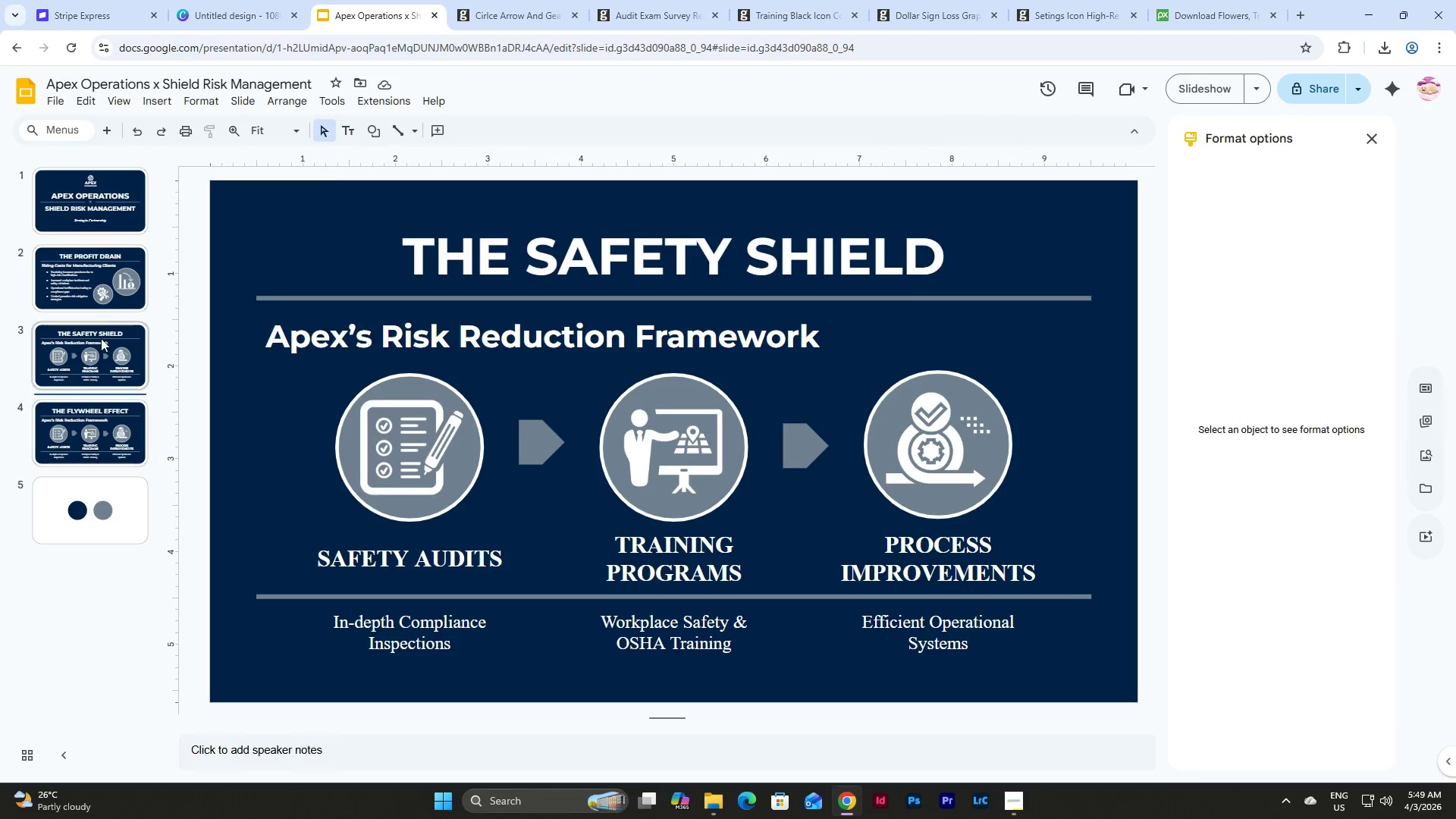 
left_click([101, 300])
 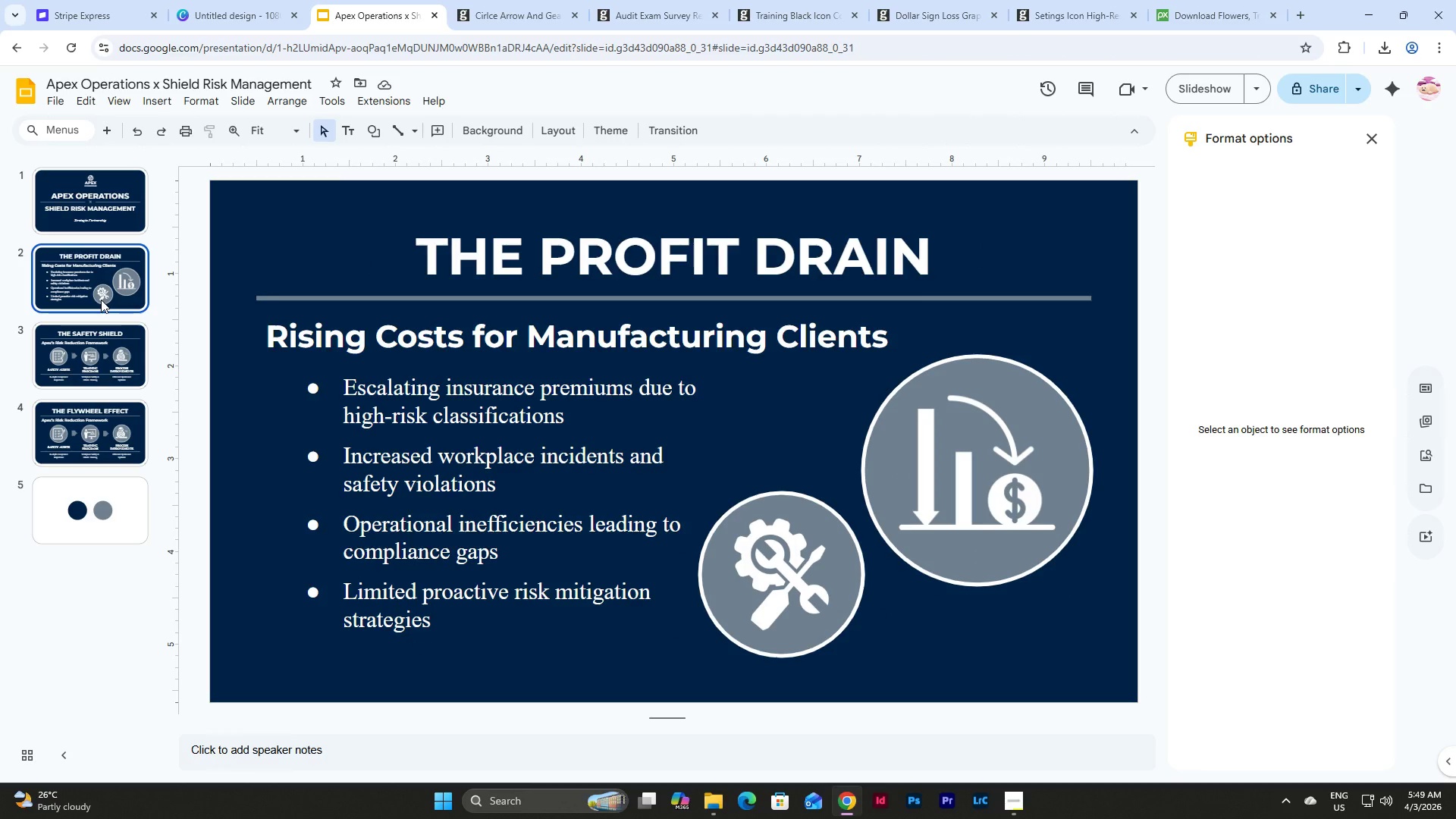 
key(ArrowDown)
 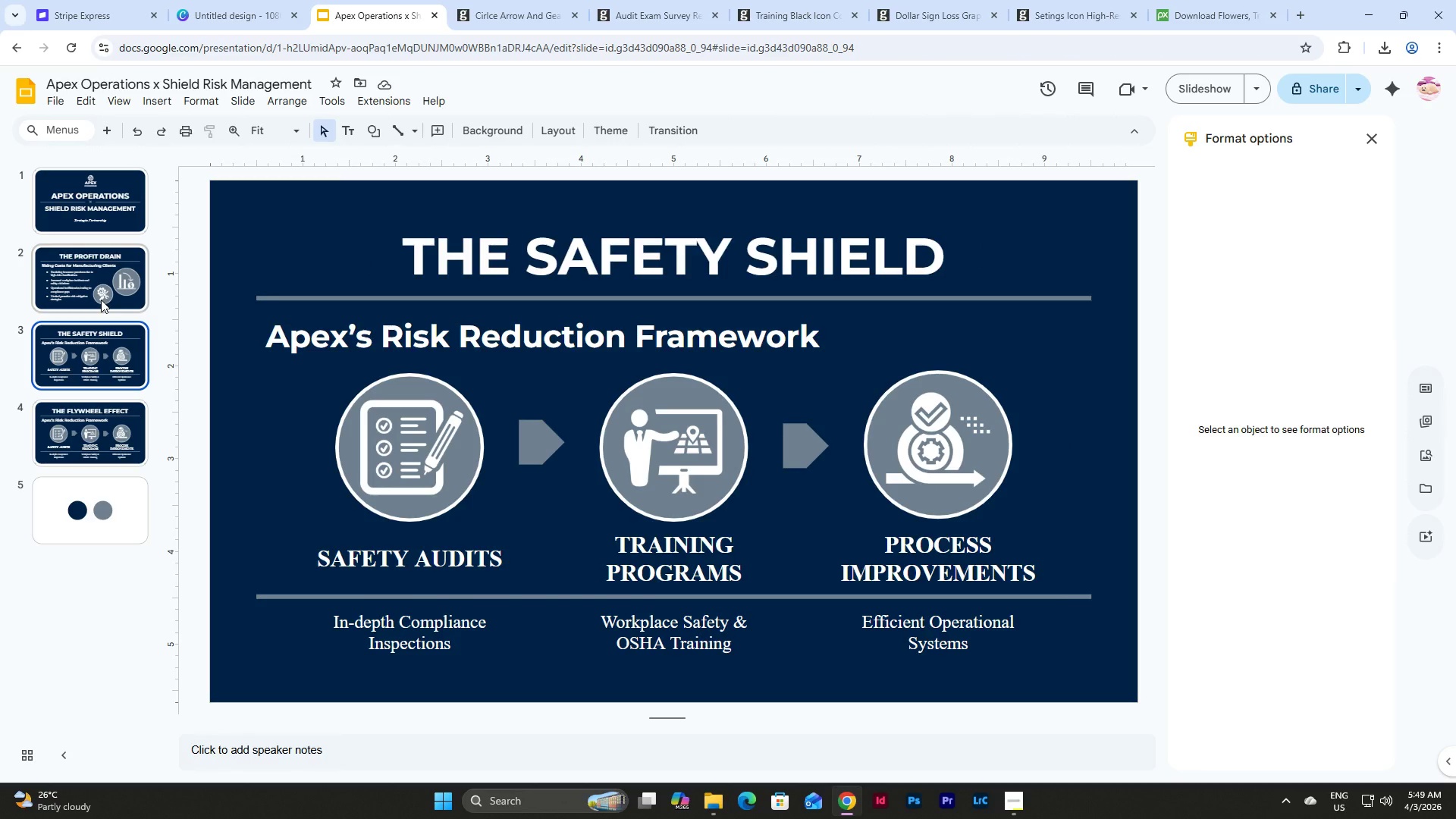 
key(ArrowUp)
 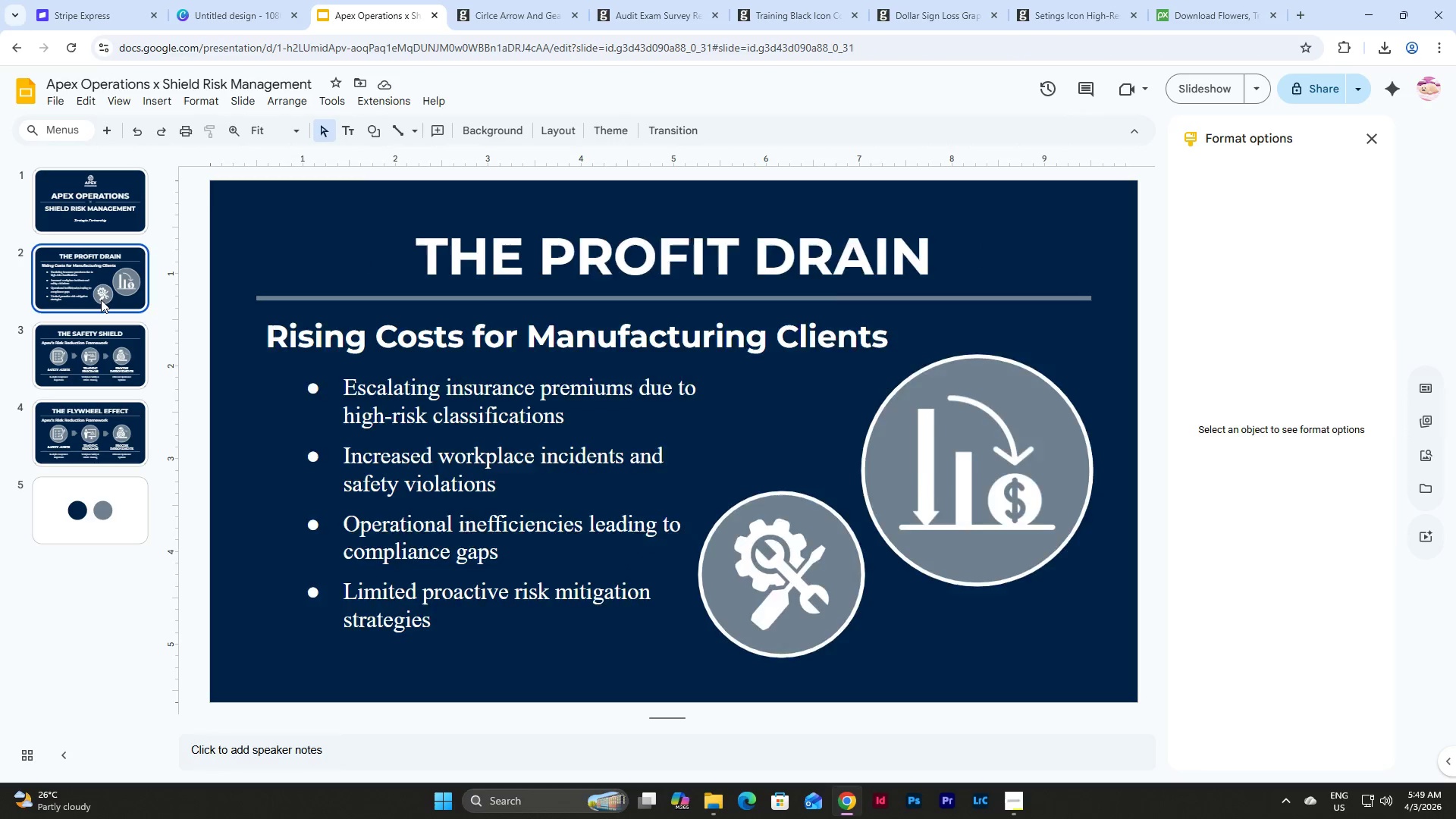 
key(ArrowDown)
 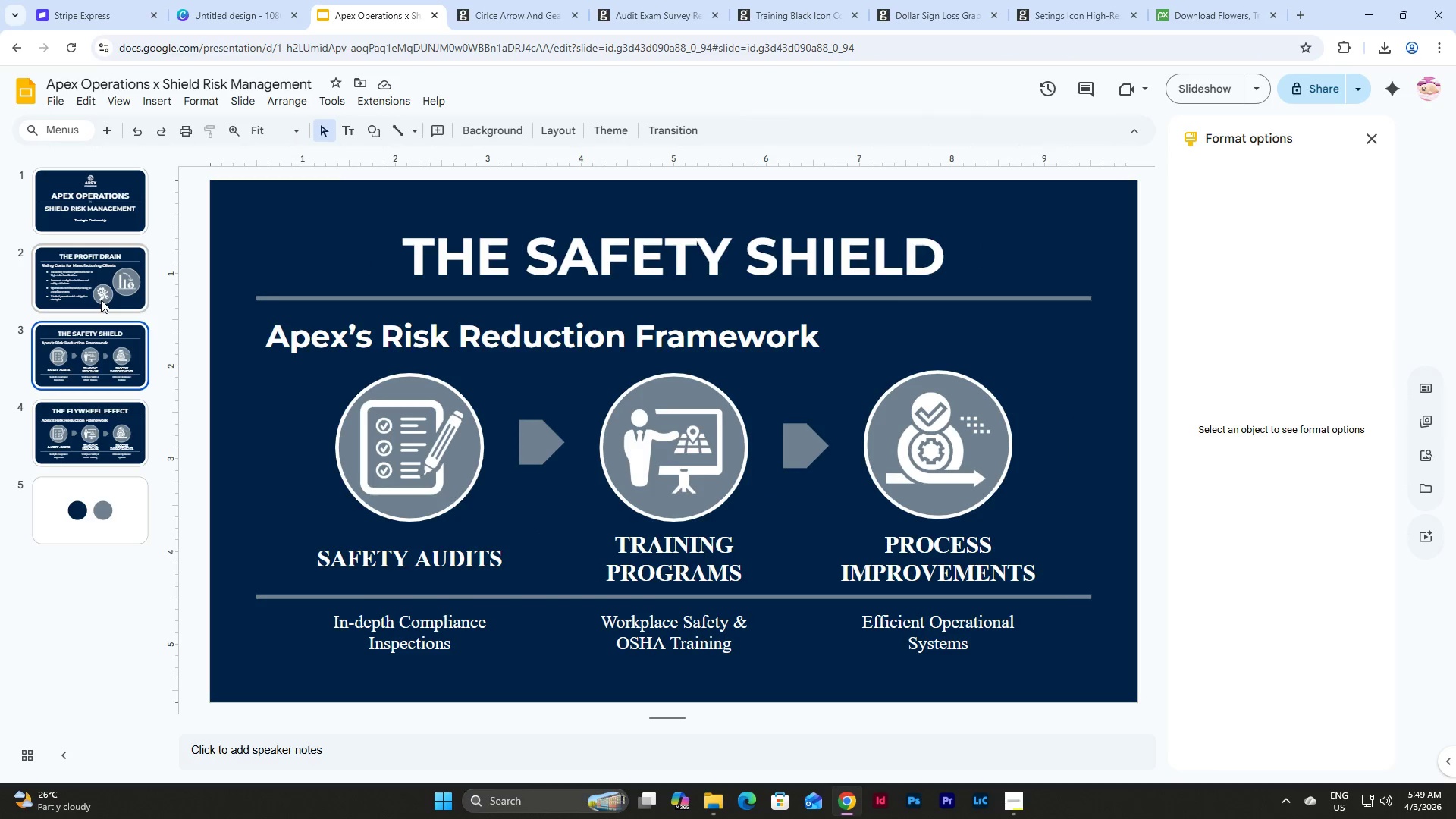 
key(ArrowUp)
 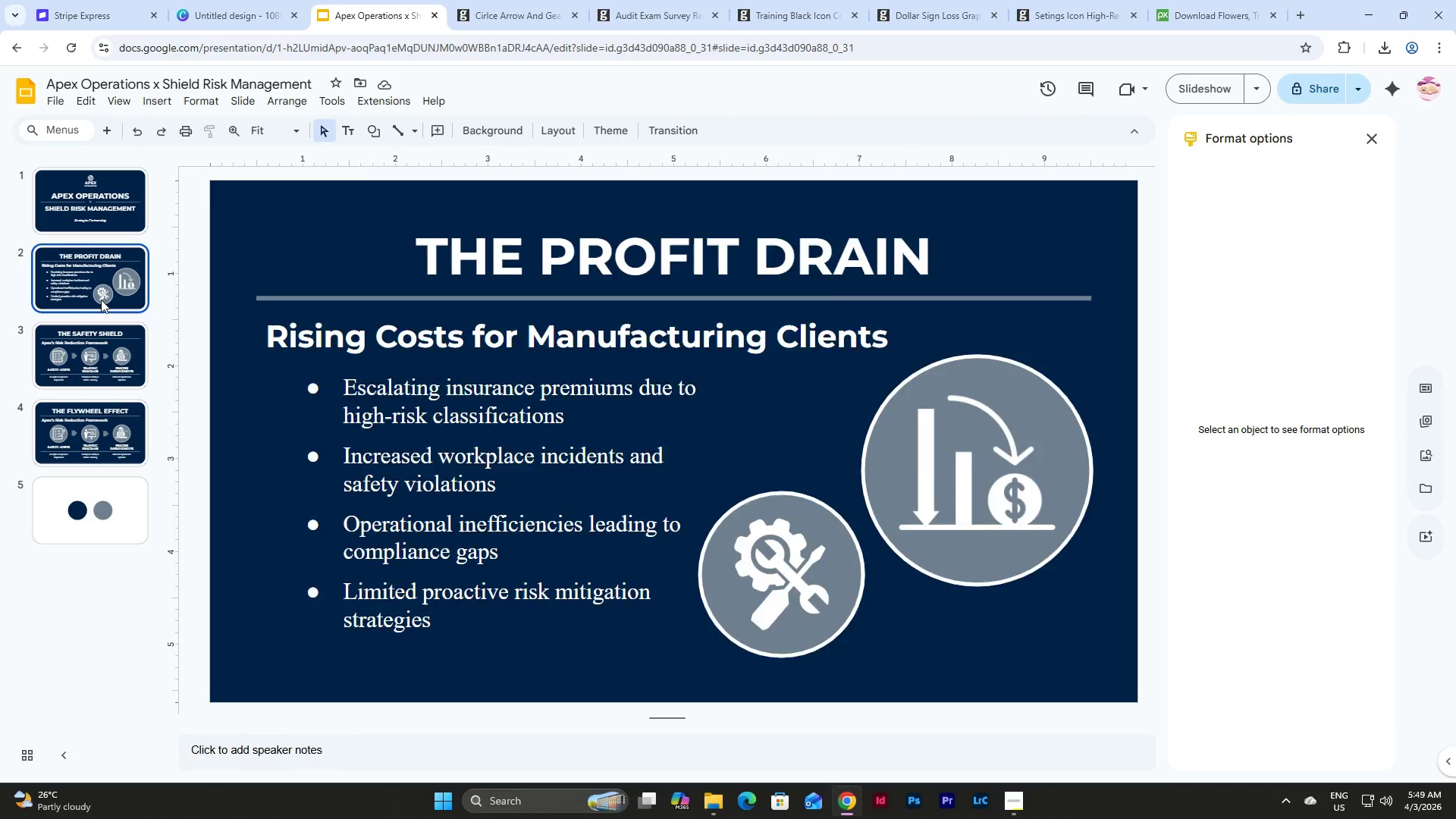 
key(ArrowDown)
 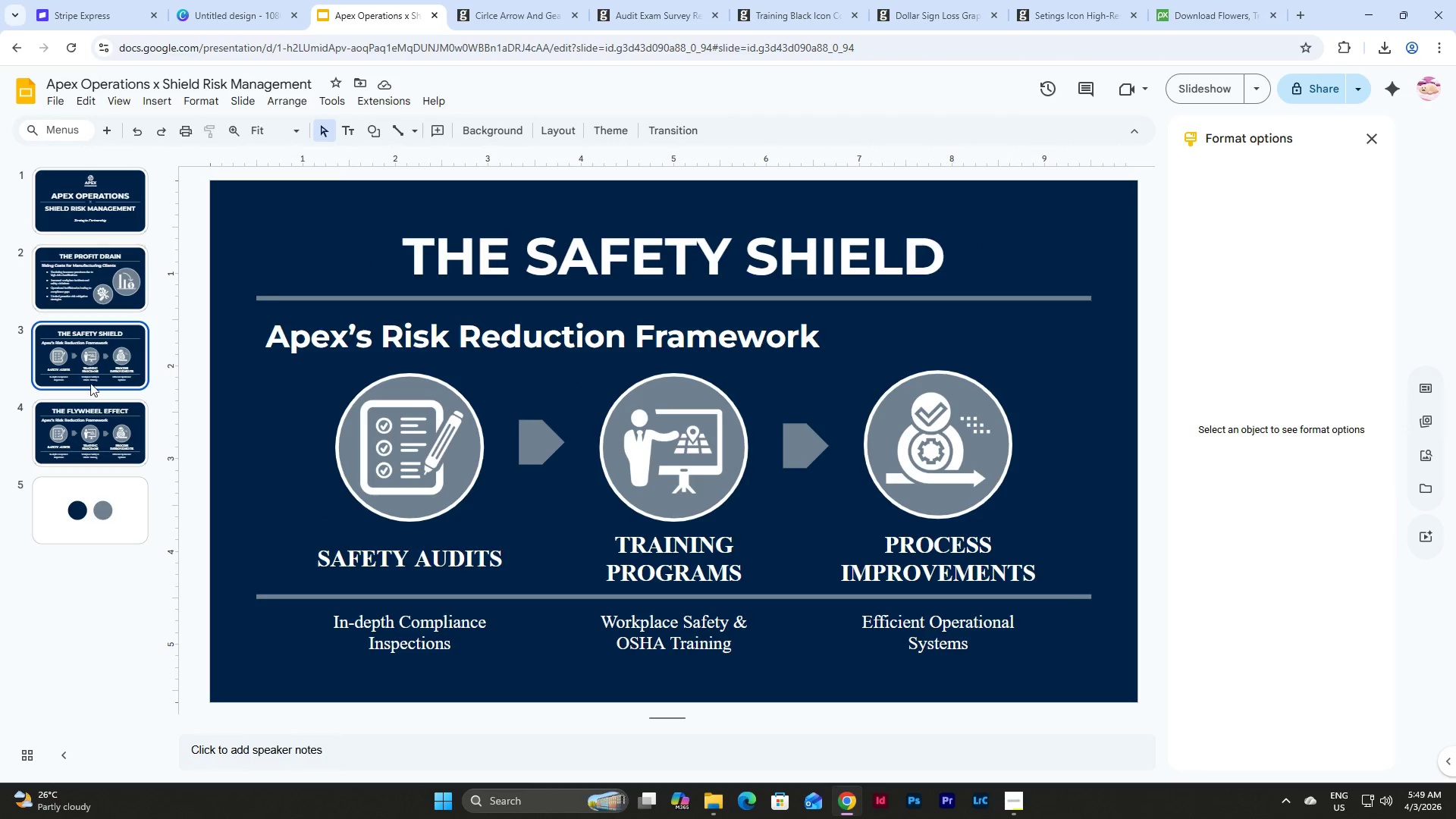 
left_click([89, 428])
 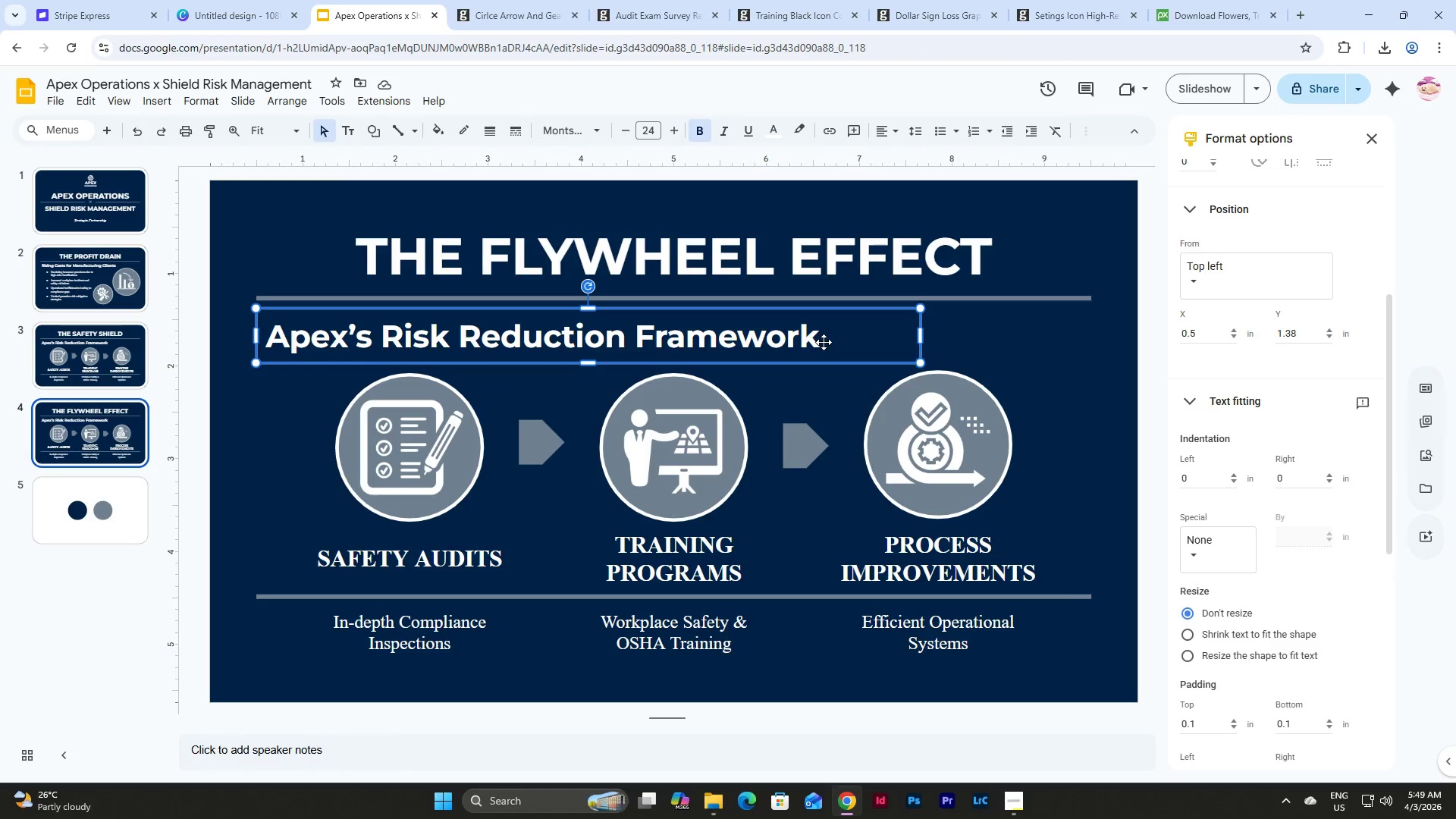 
double_click([824, 340])
 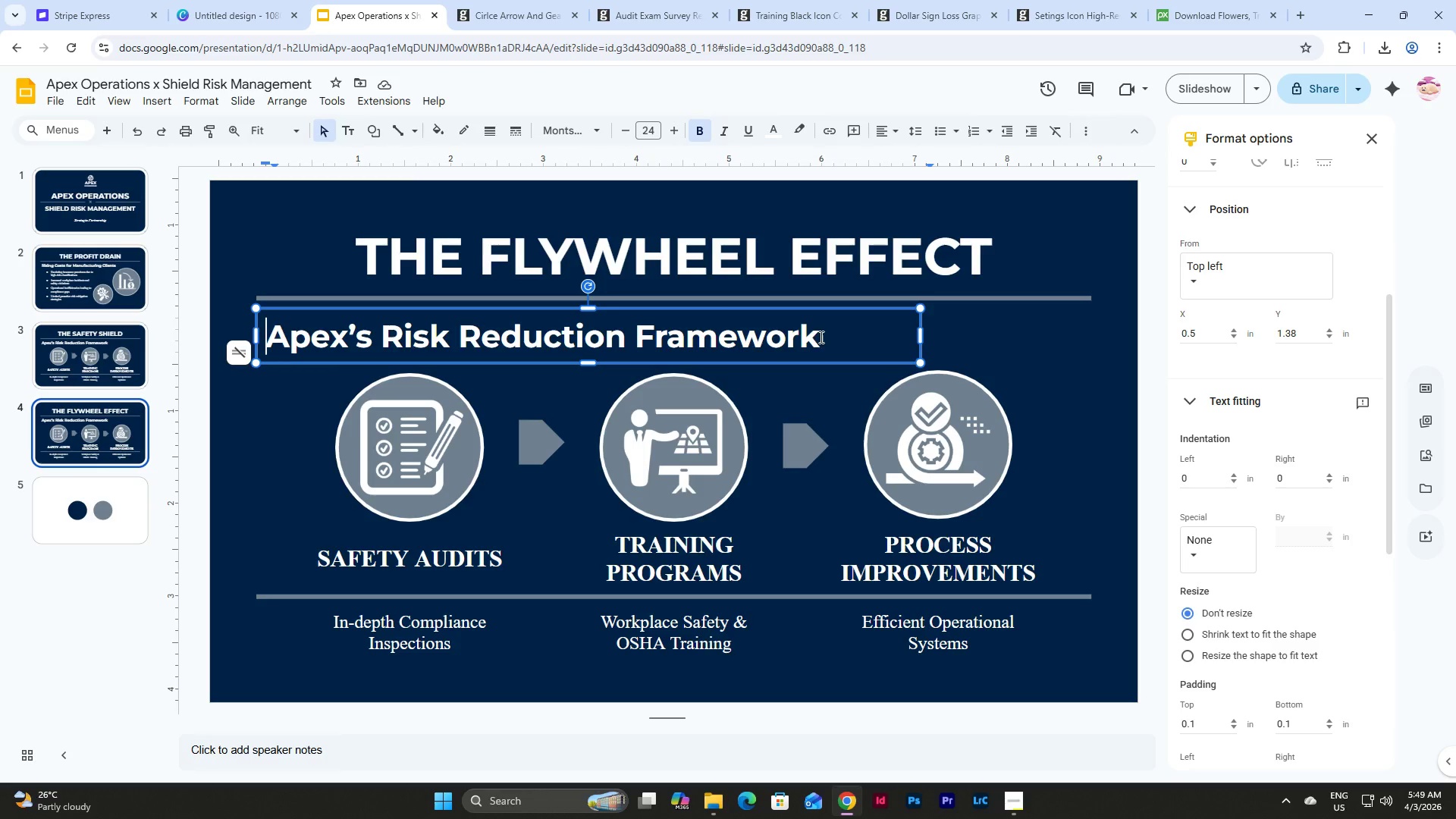 
left_click([820, 337])
 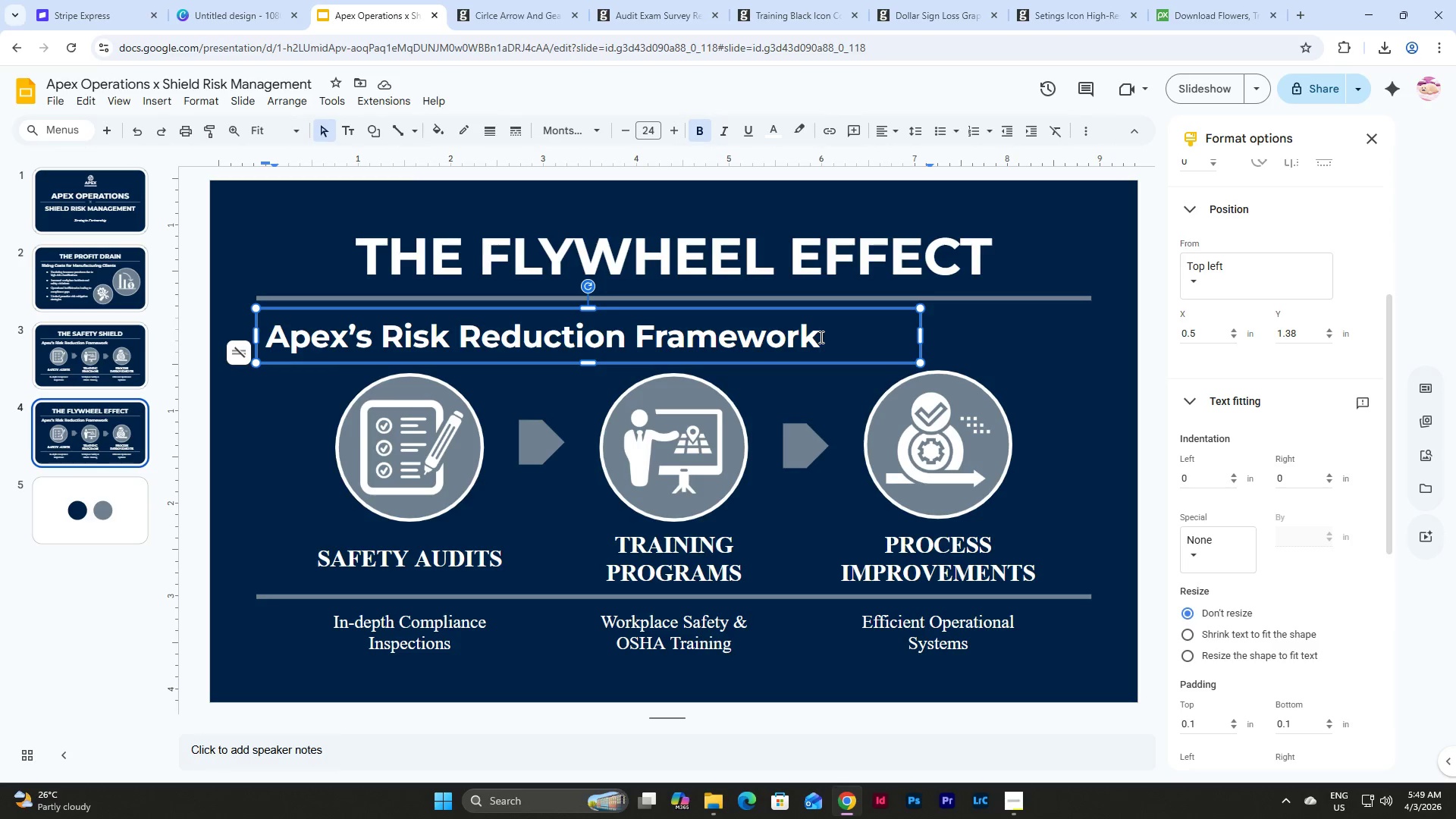 
left_click_drag(start_coordinate=[820, 337], to_coordinate=[270, 365])
 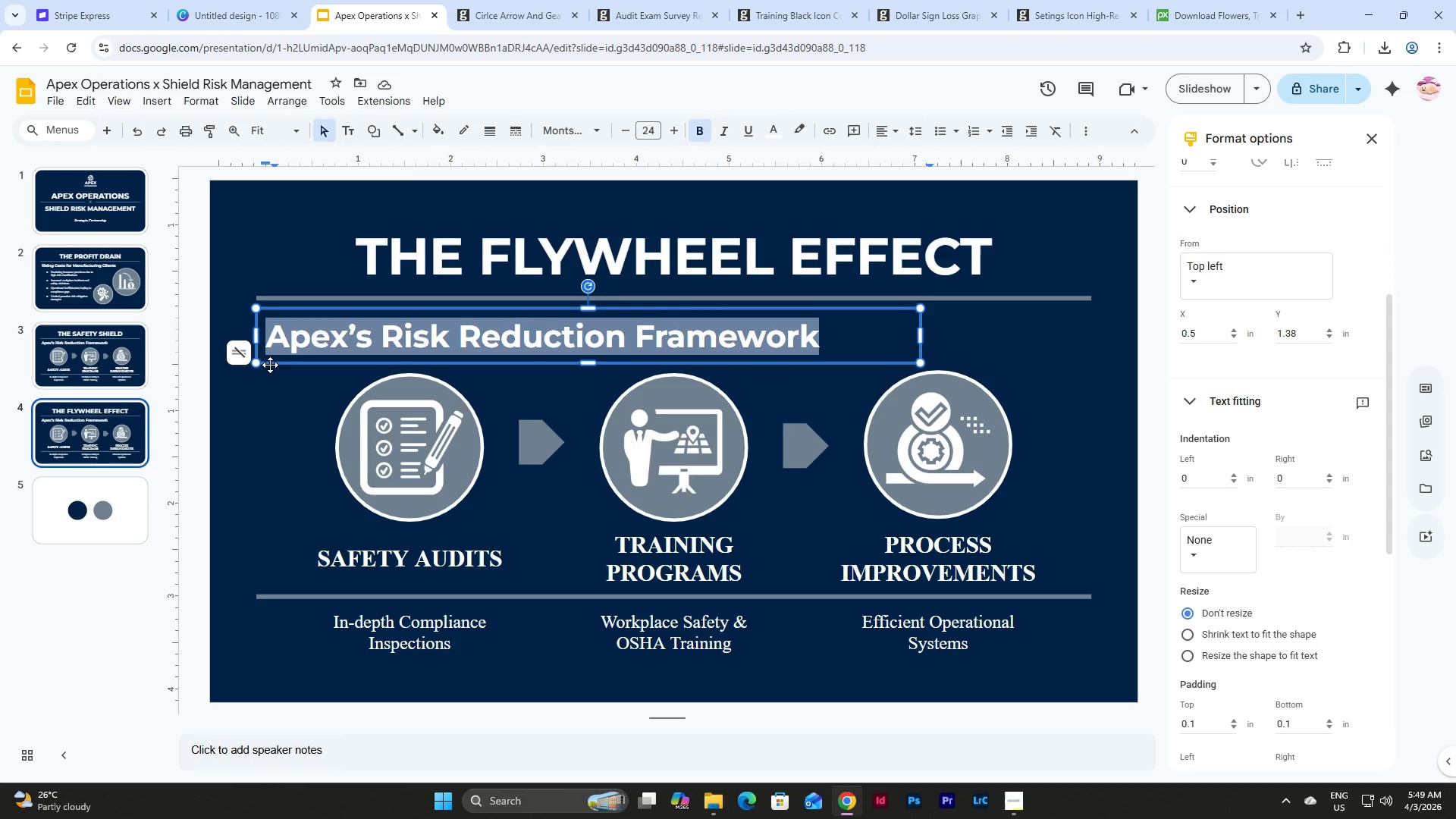 
type(Mutual Benefits Through Referrals)
 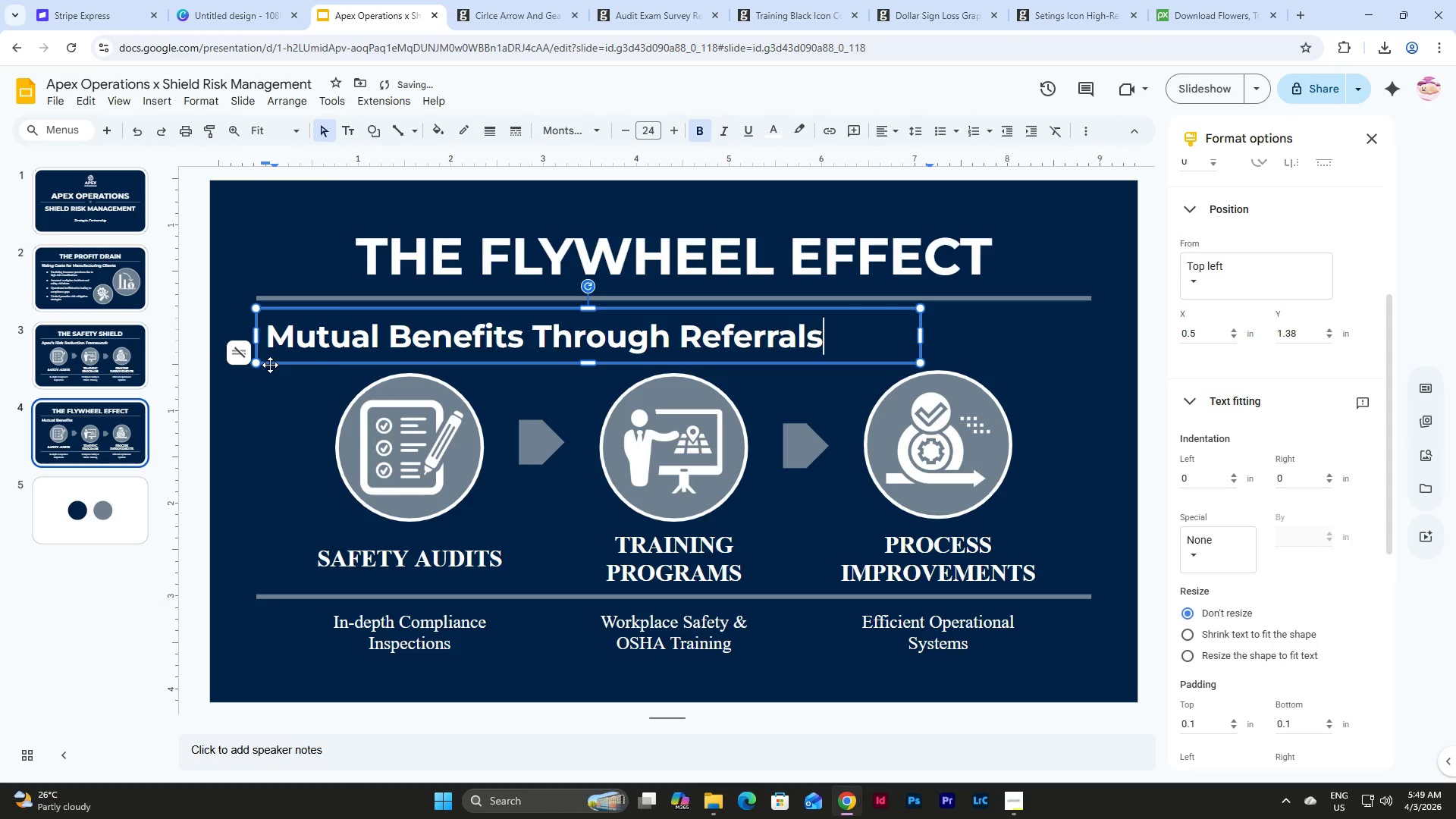 
wait(16.72)
 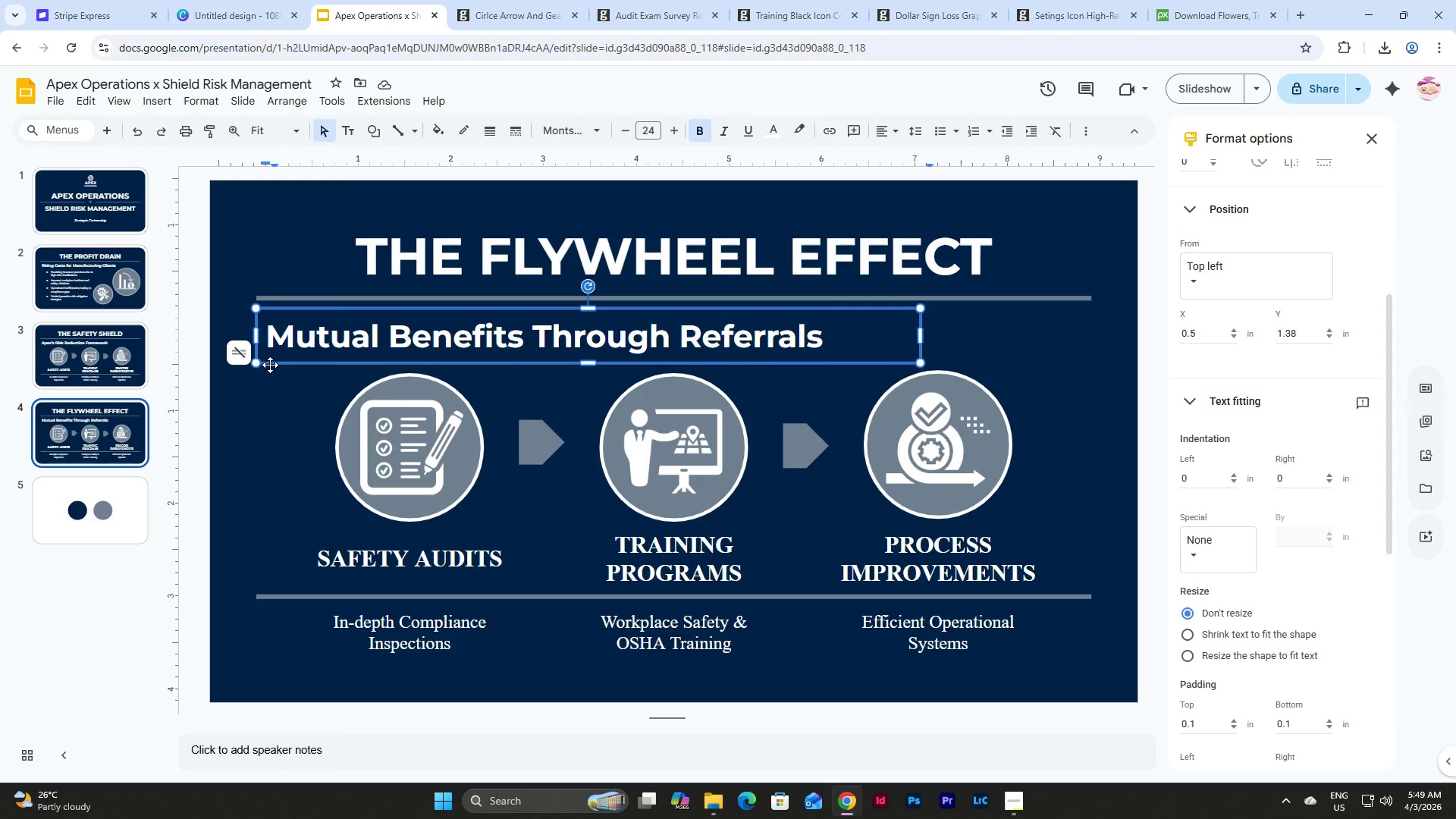 
left_click([130, 435])
 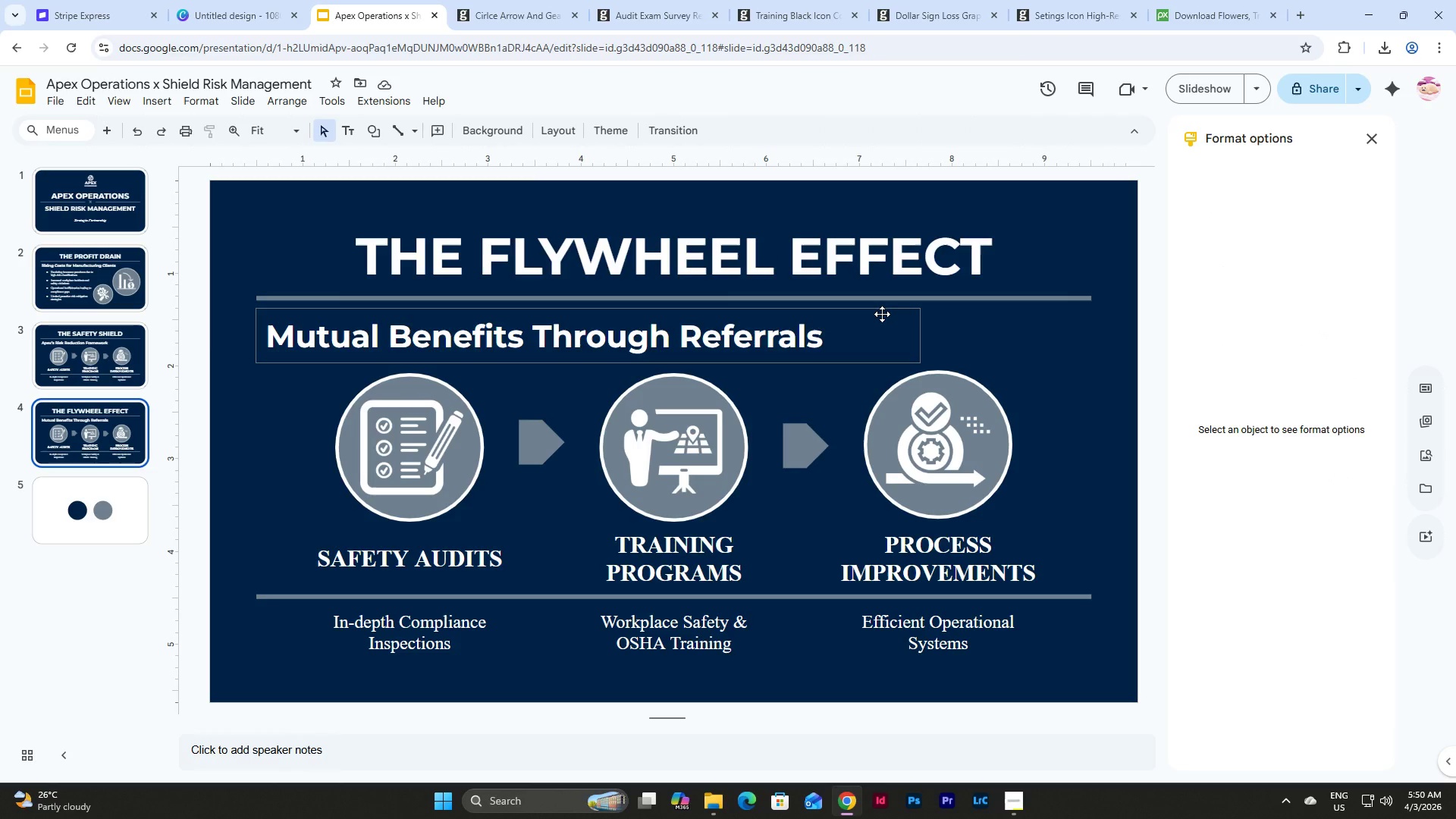 
wait(11.39)
 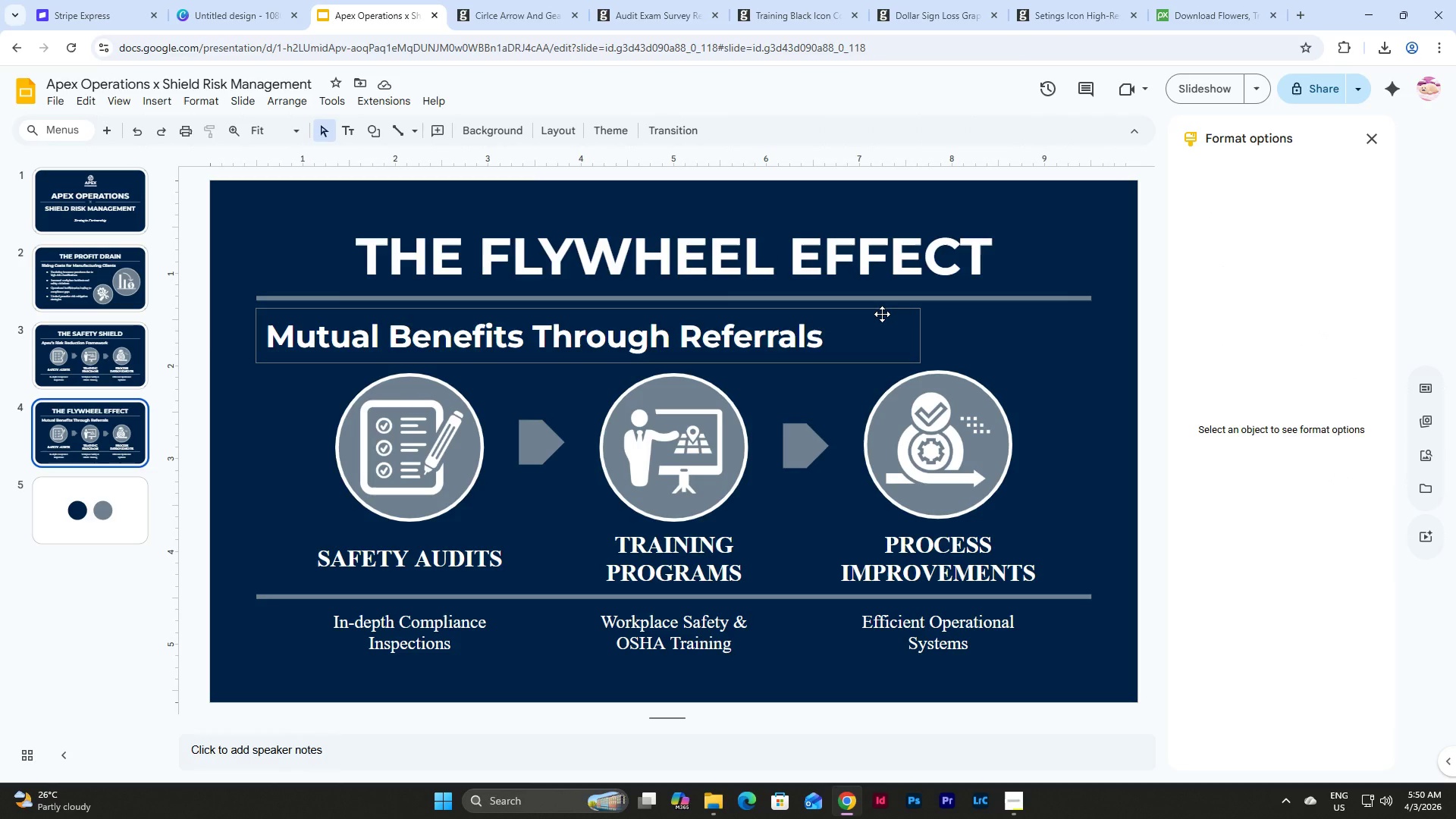 
left_click([1097, 655])
 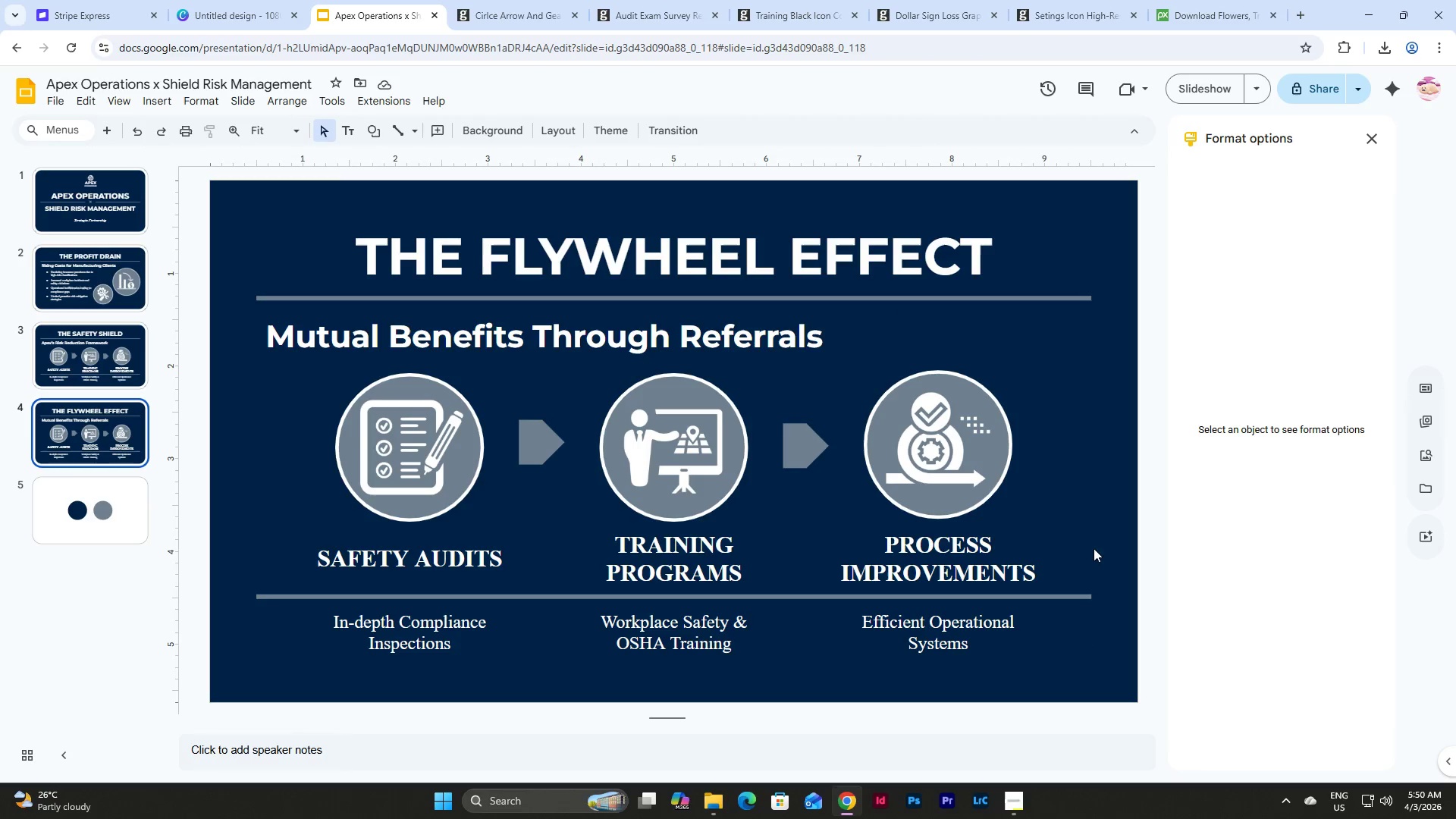 
left_click_drag(start_coordinate=[1100, 664], to_coordinate=[264, 419])
 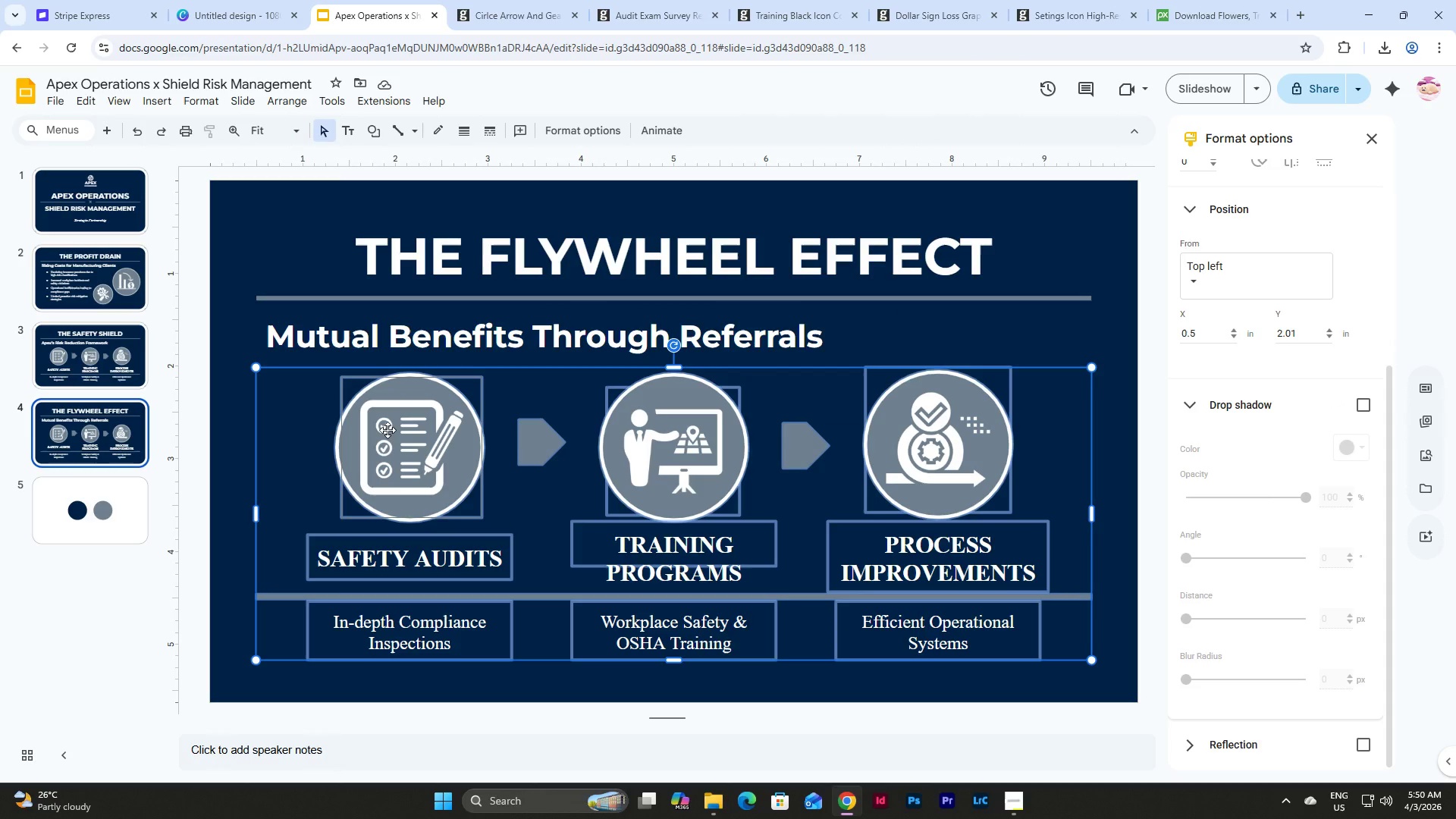 
key(Backspace)
 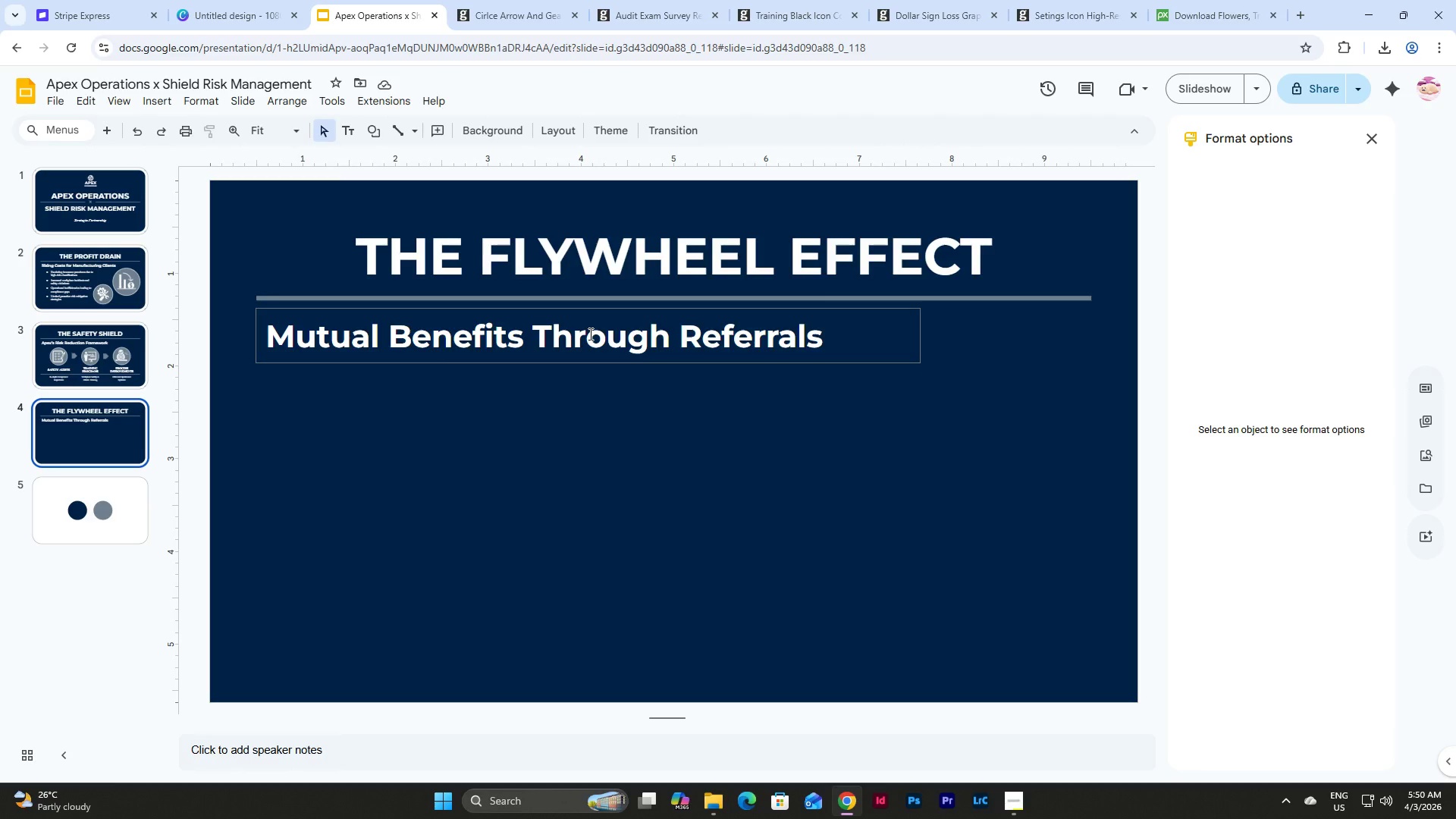 
wait(12.5)
 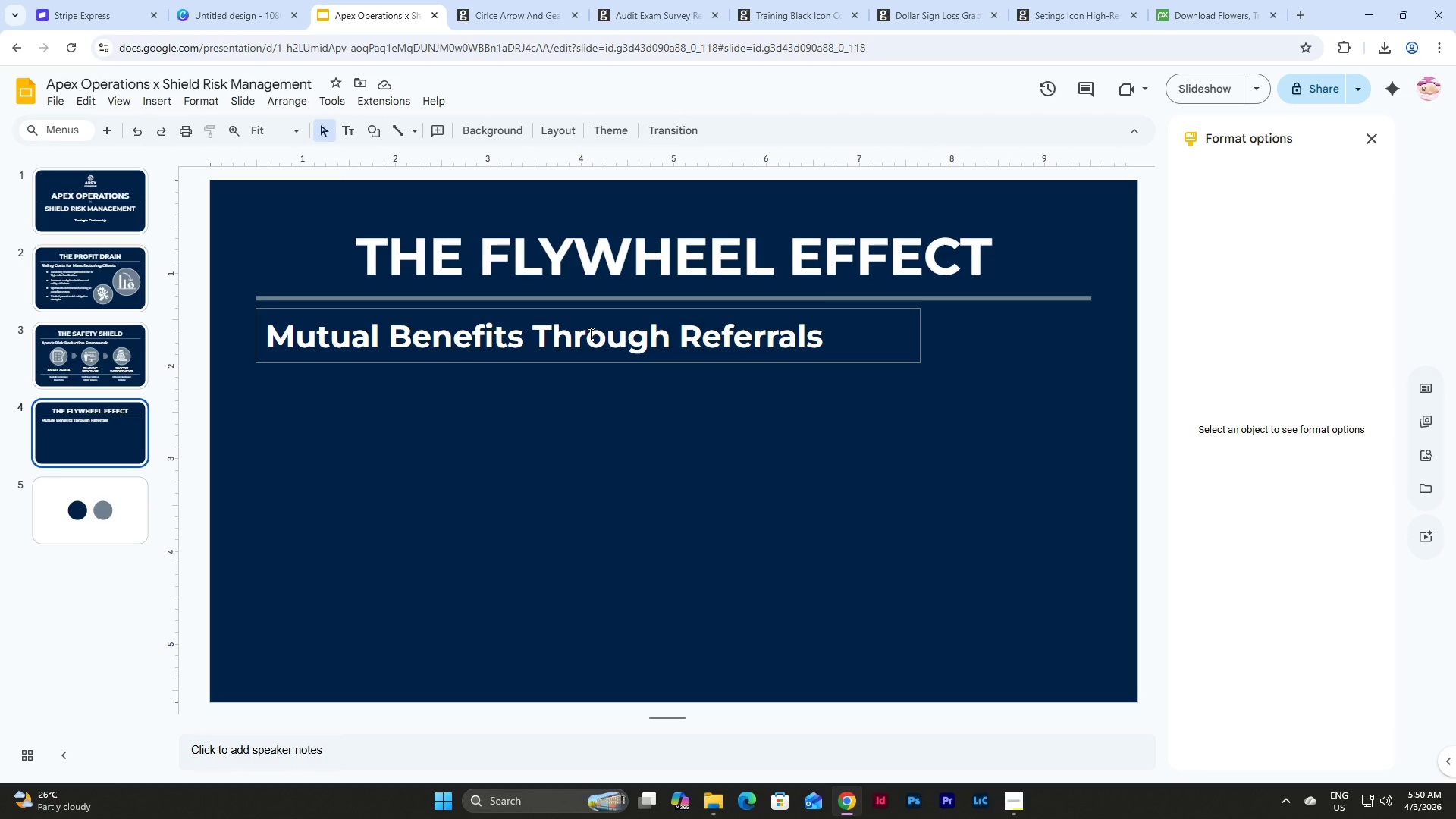 
left_click([610, 435])
 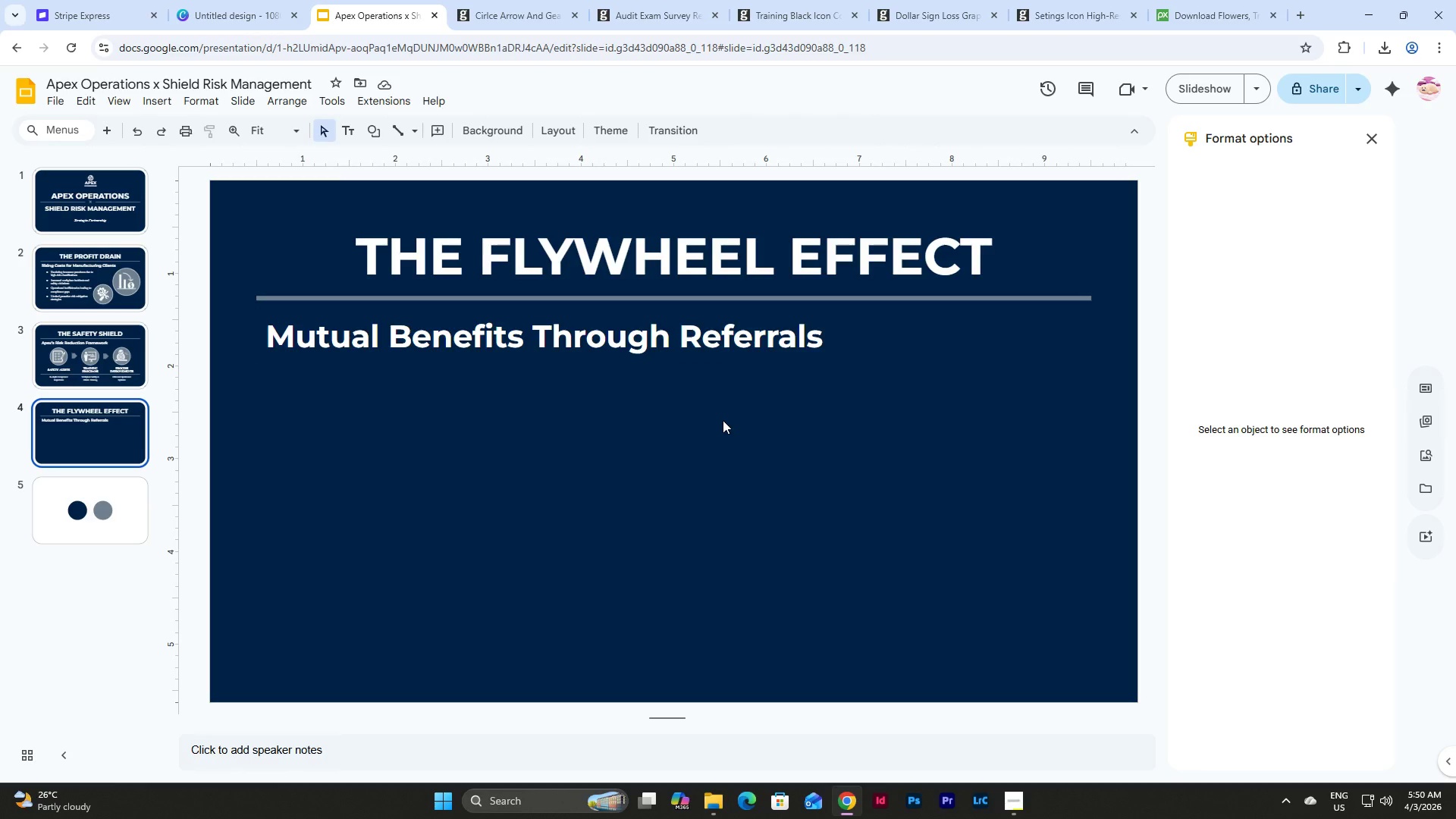 
wait(18.33)
 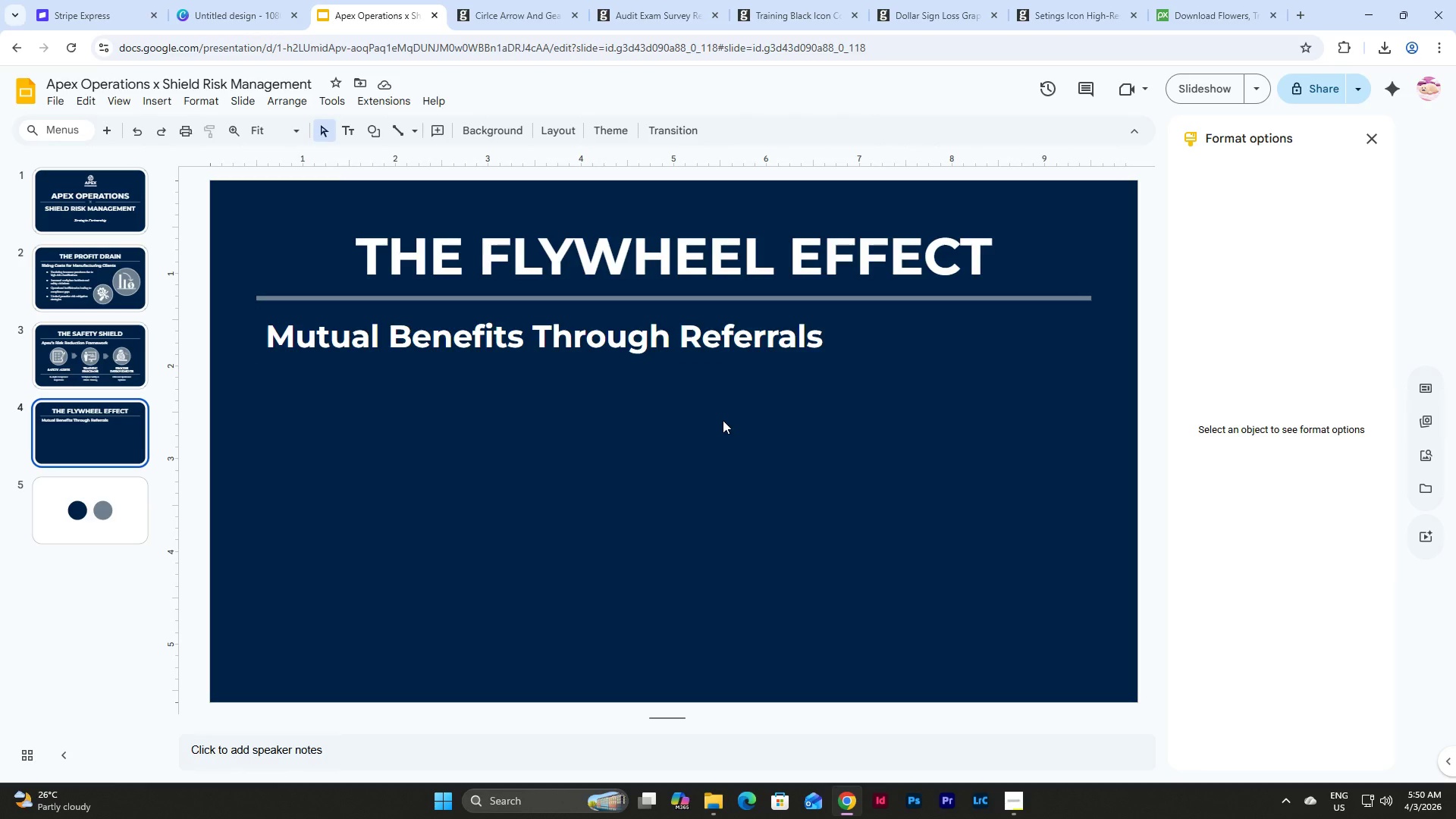 
double_click([95, 271])
 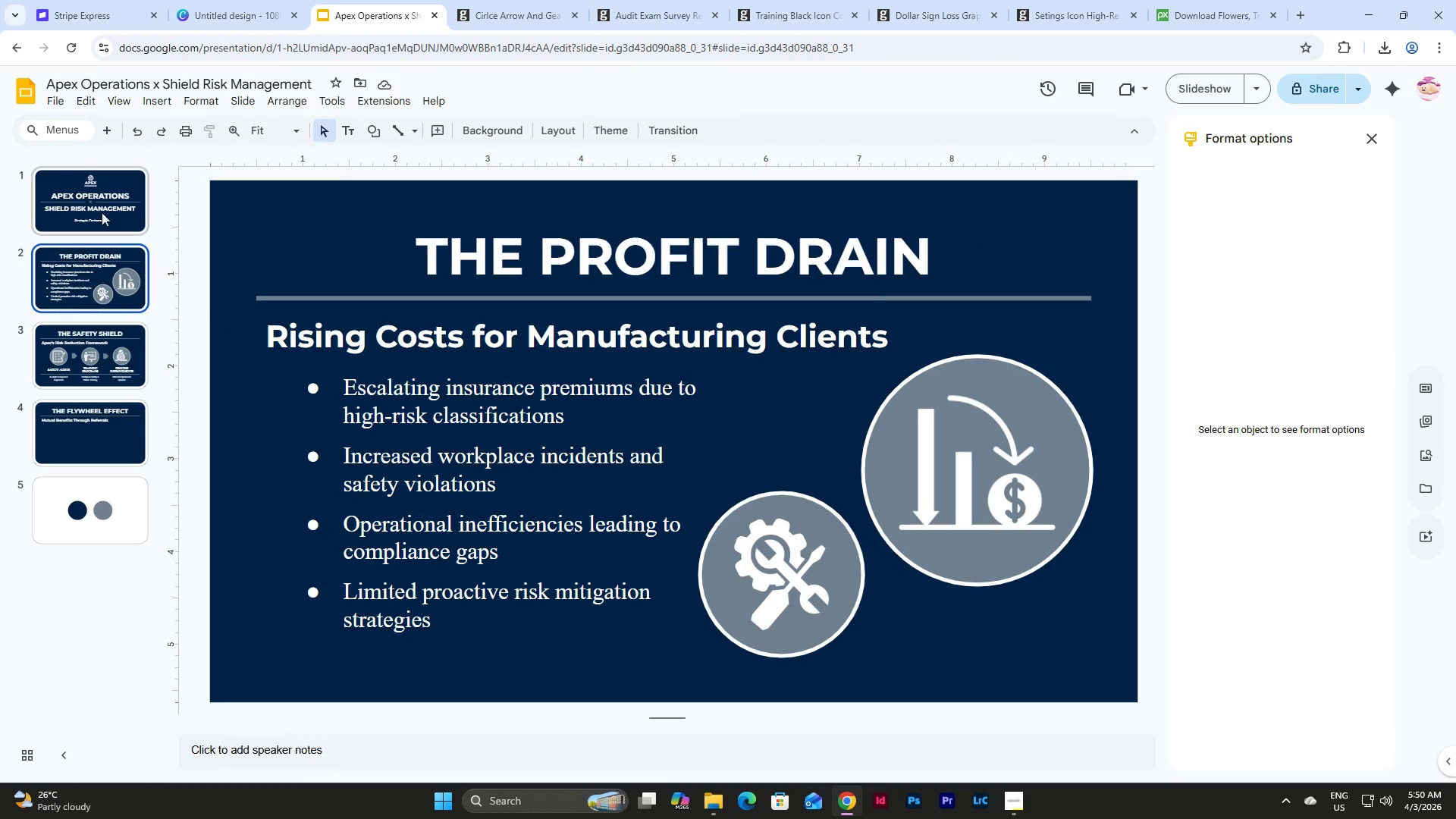 
triple_click([105, 200])
 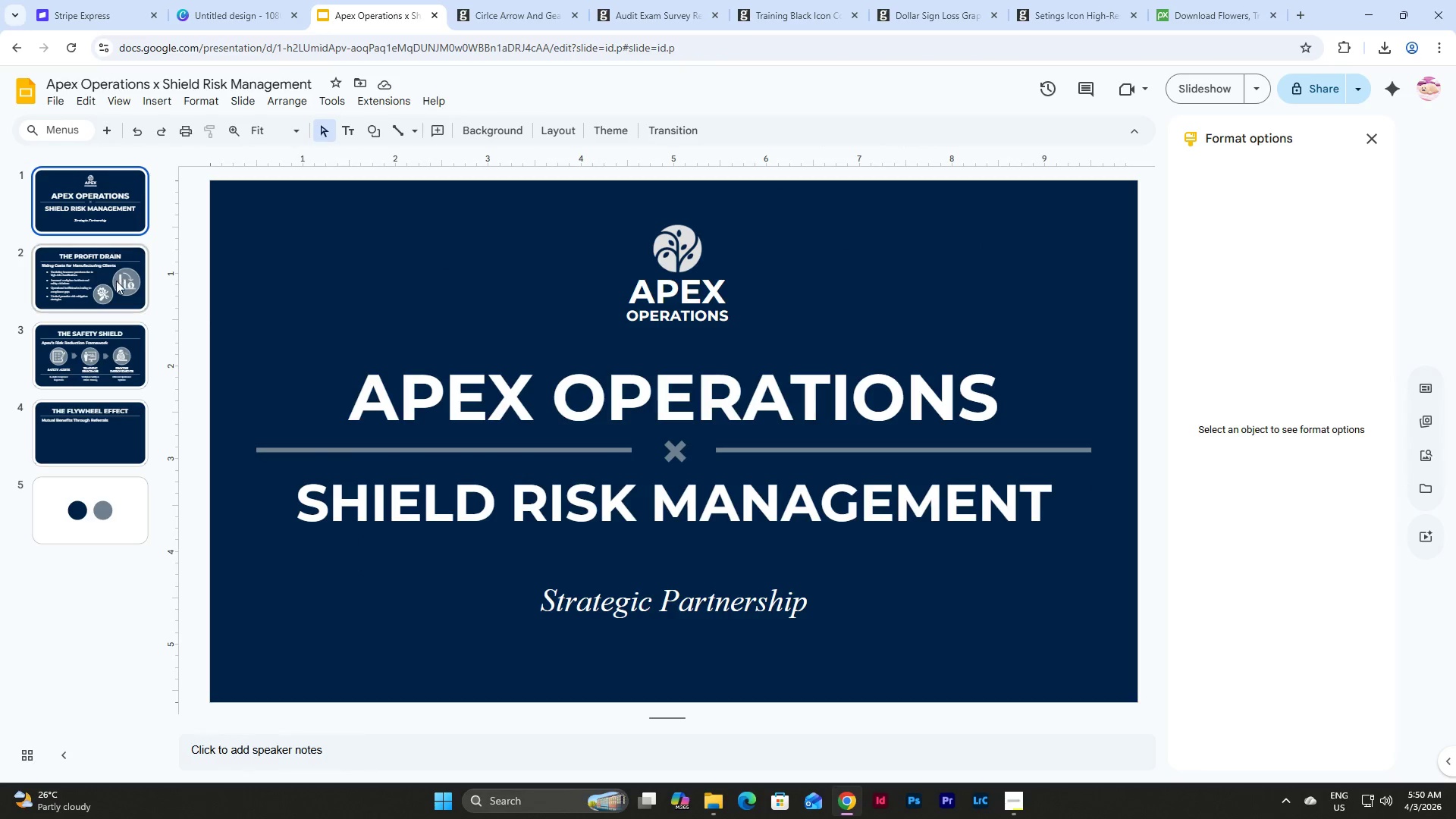 
triple_click([116, 281])
 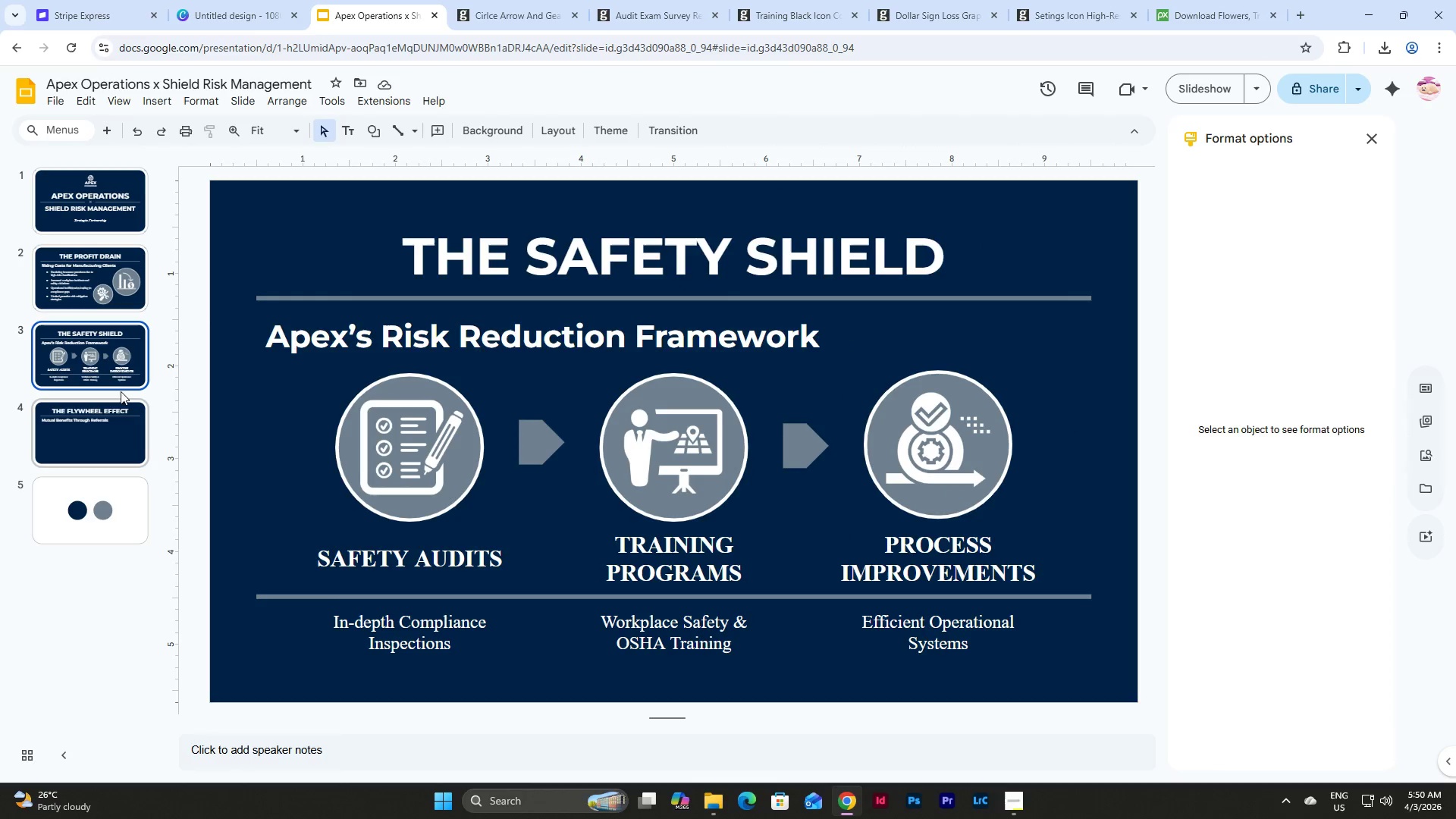 
double_click([120, 426])
 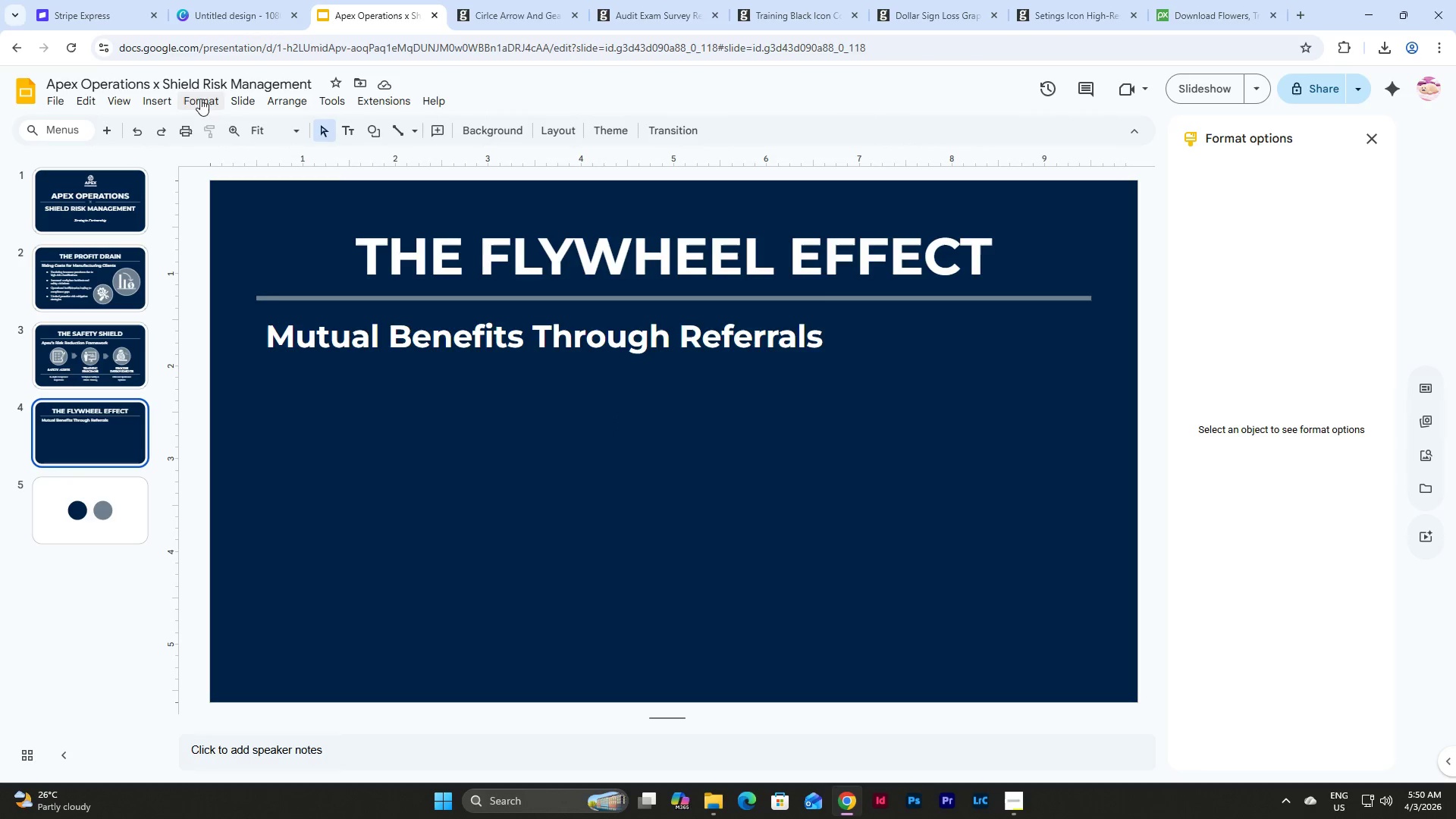 
left_click([285, 97])
 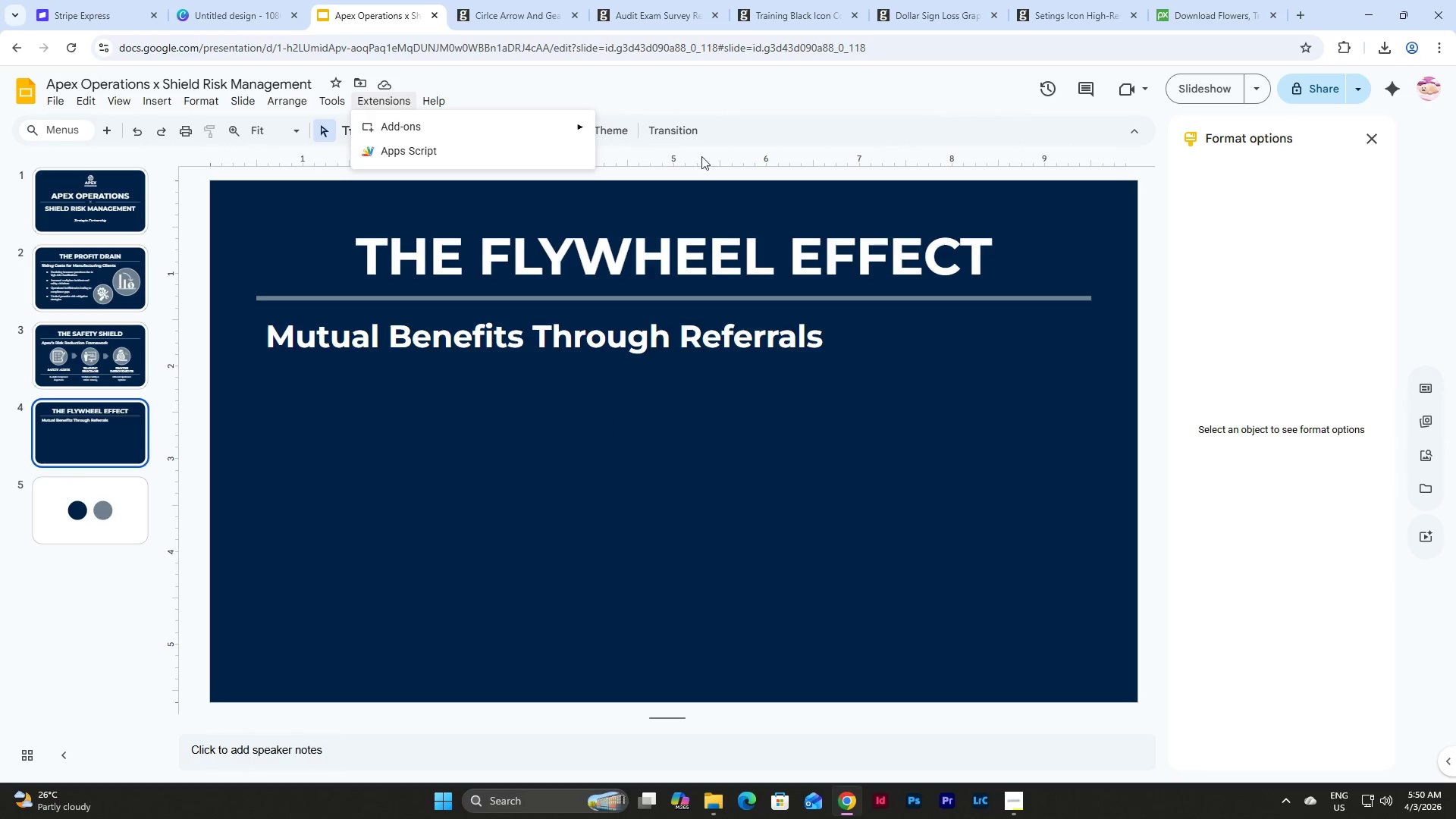 
left_click([799, 98])
 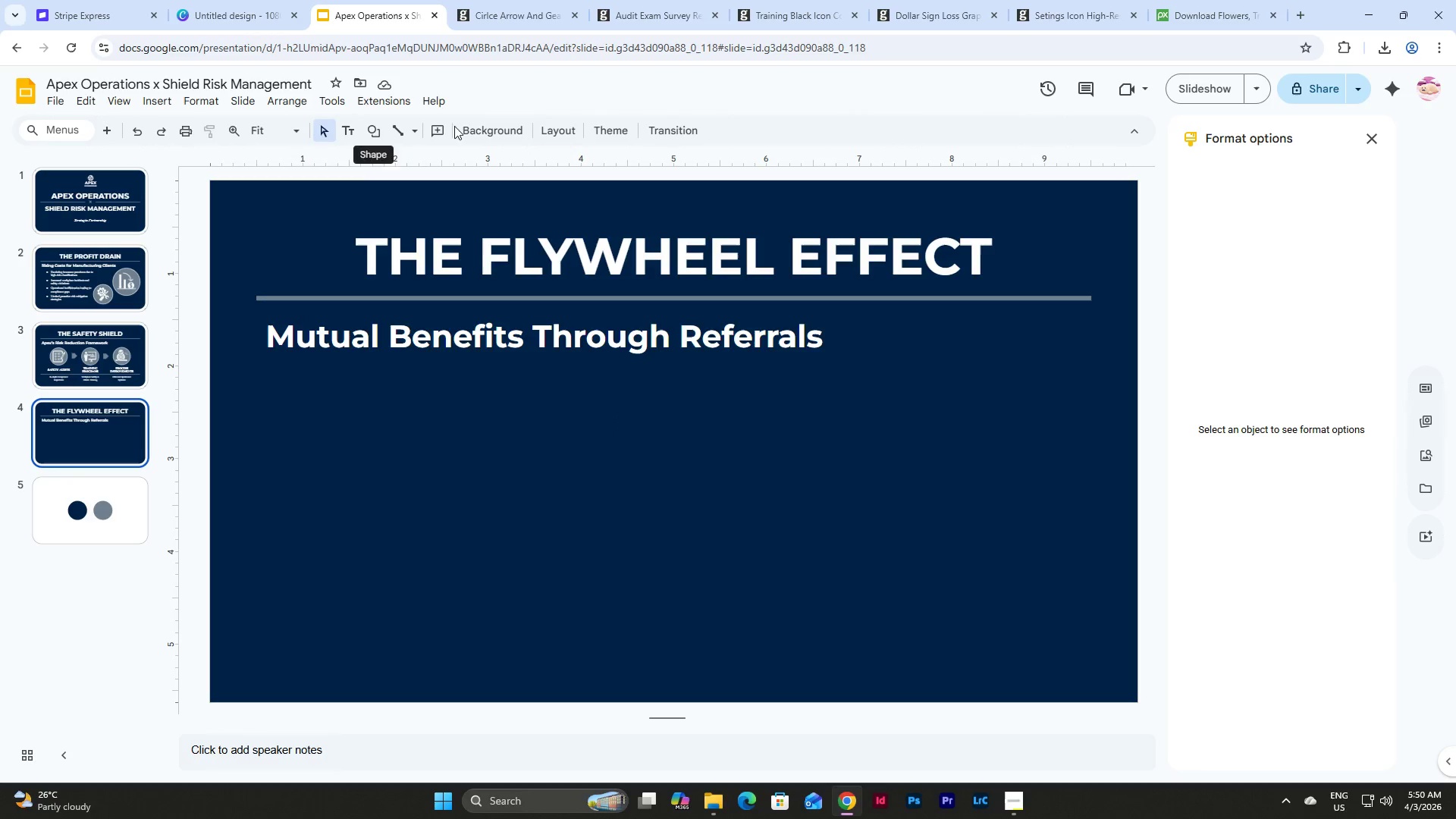 
left_click([368, 133])
 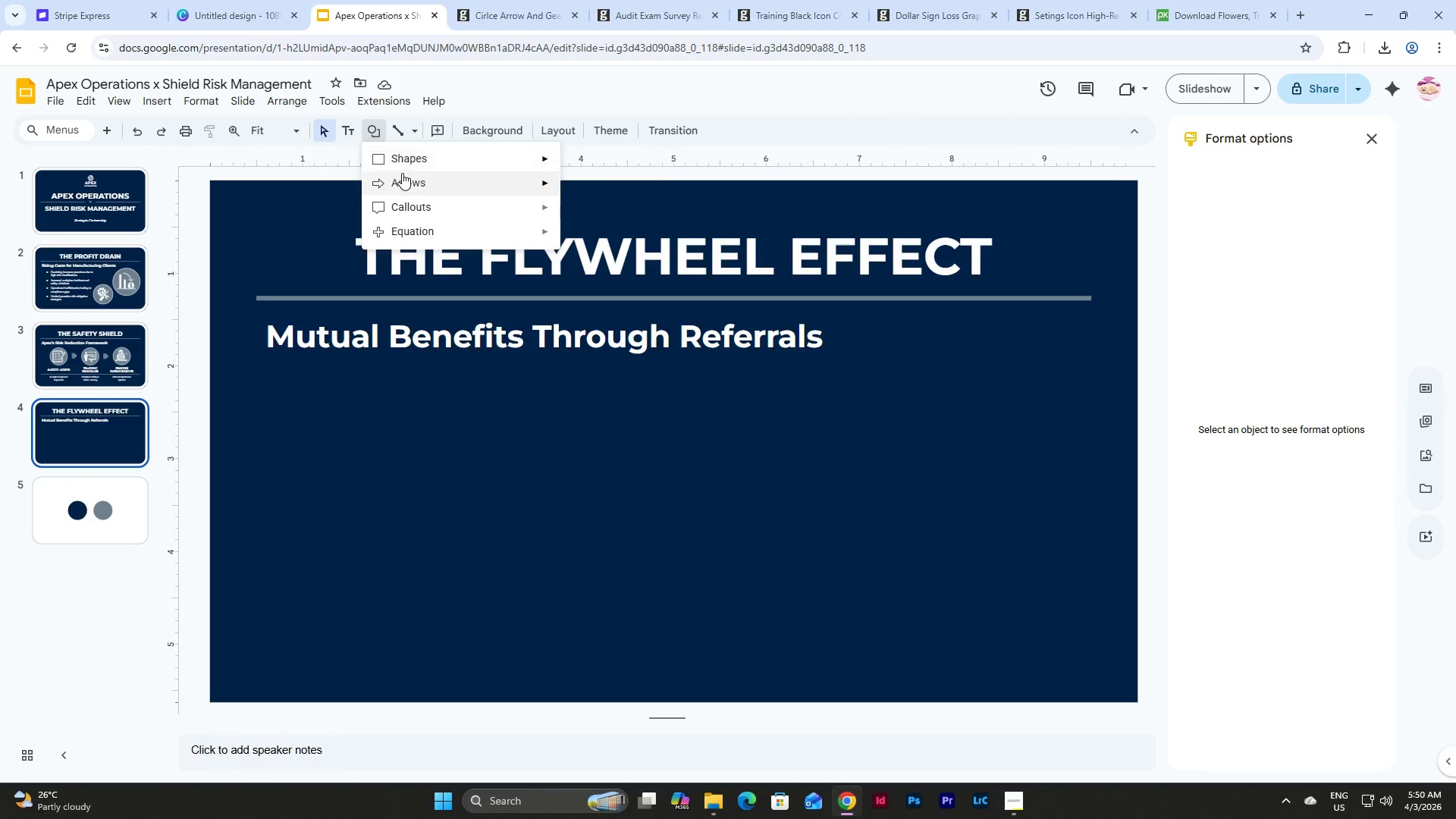 
left_click([419, 180])
 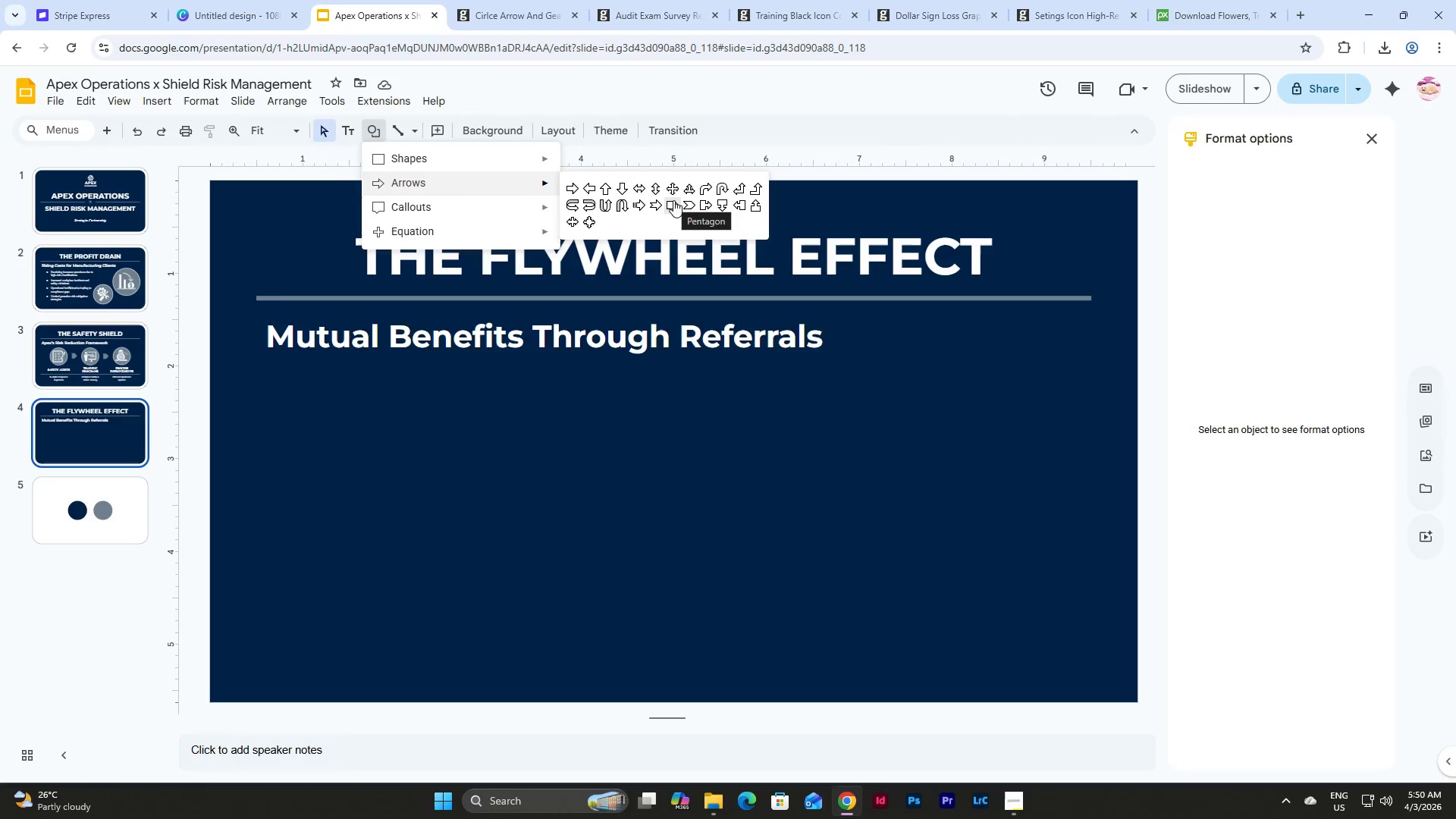 
left_click([706, 190])
 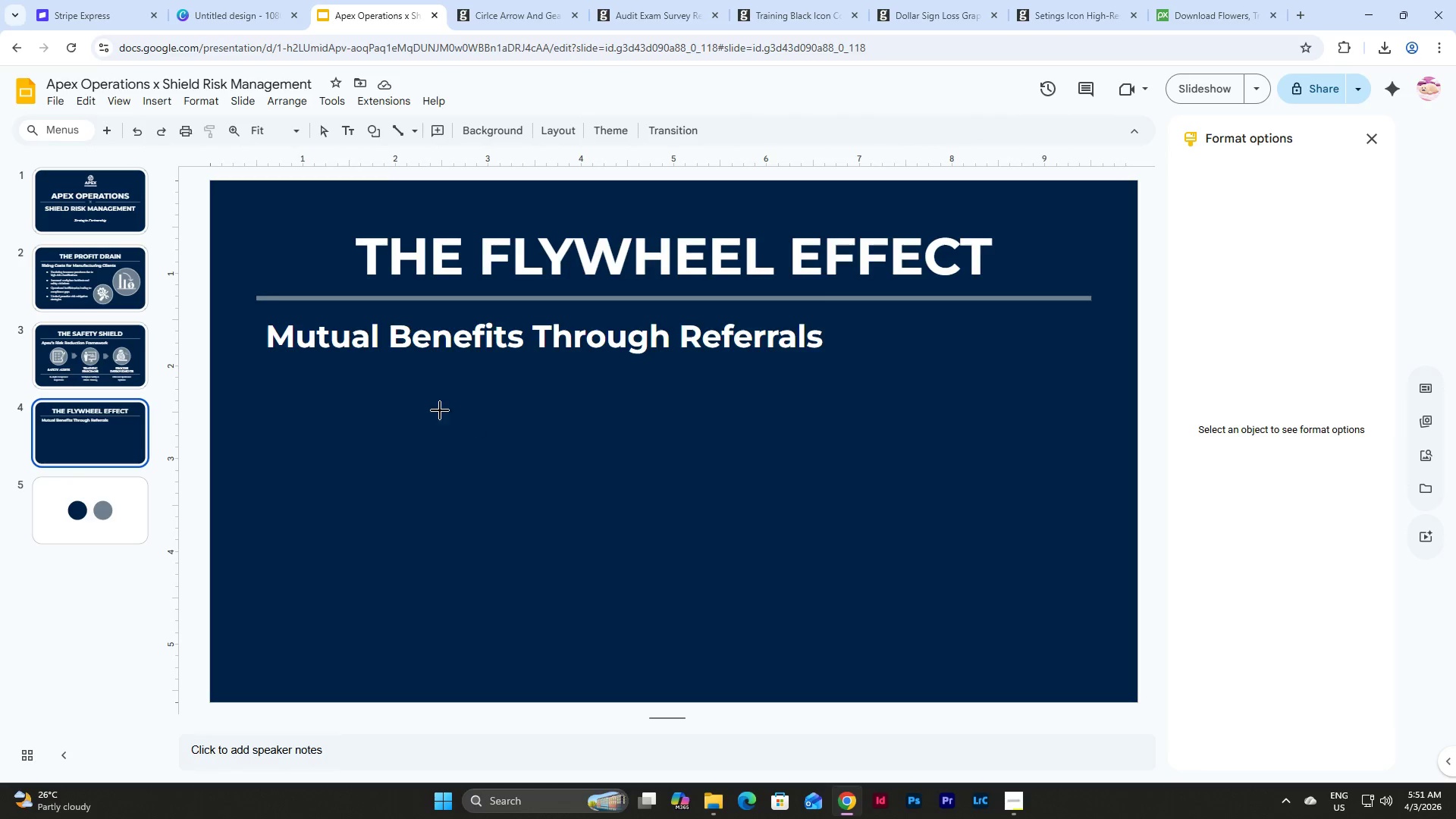 
left_click_drag(start_coordinate=[420, 400], to_coordinate=[610, 533])
 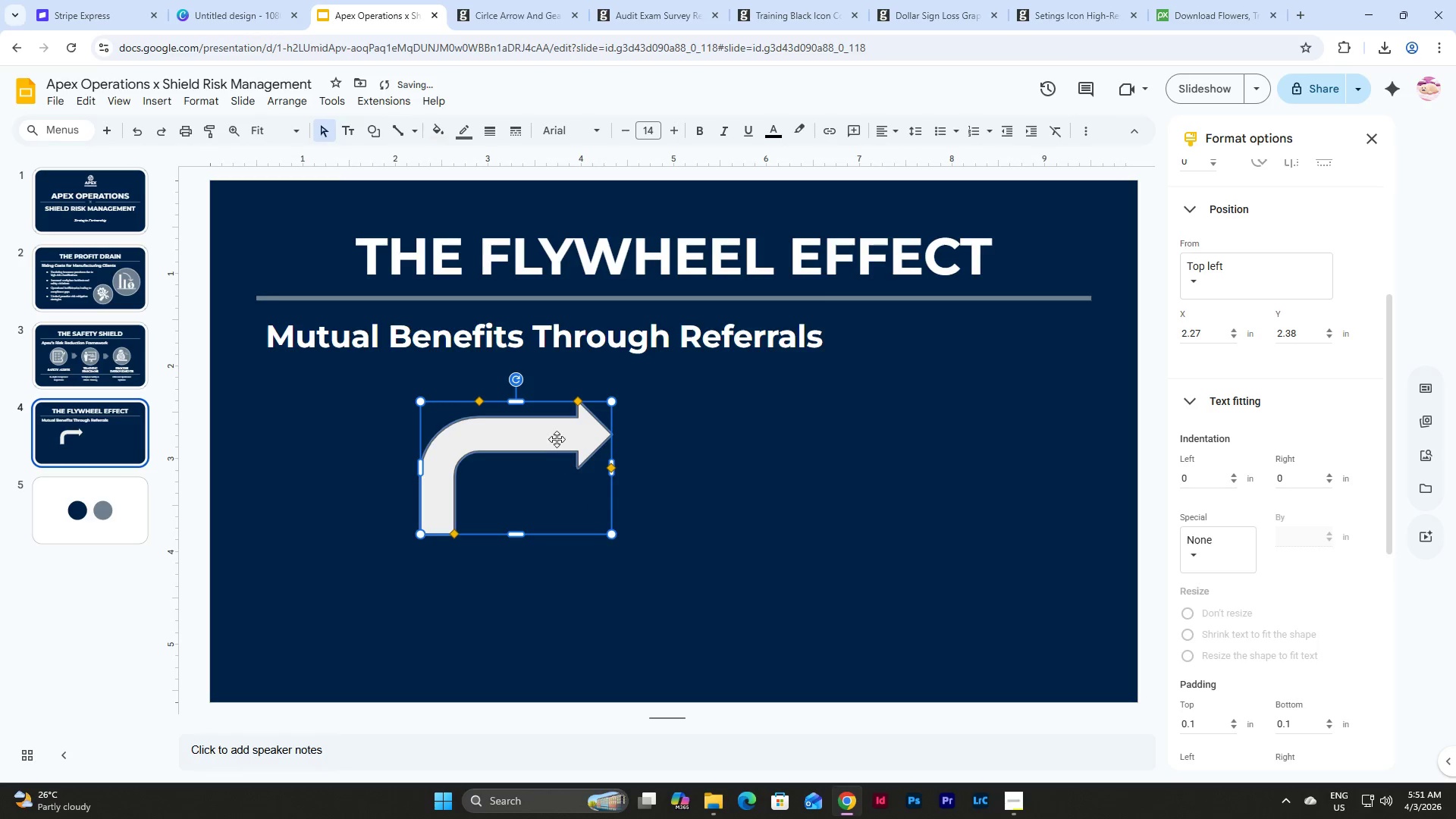 
left_click_drag(start_coordinate=[550, 435], to_coordinate=[593, 422])
 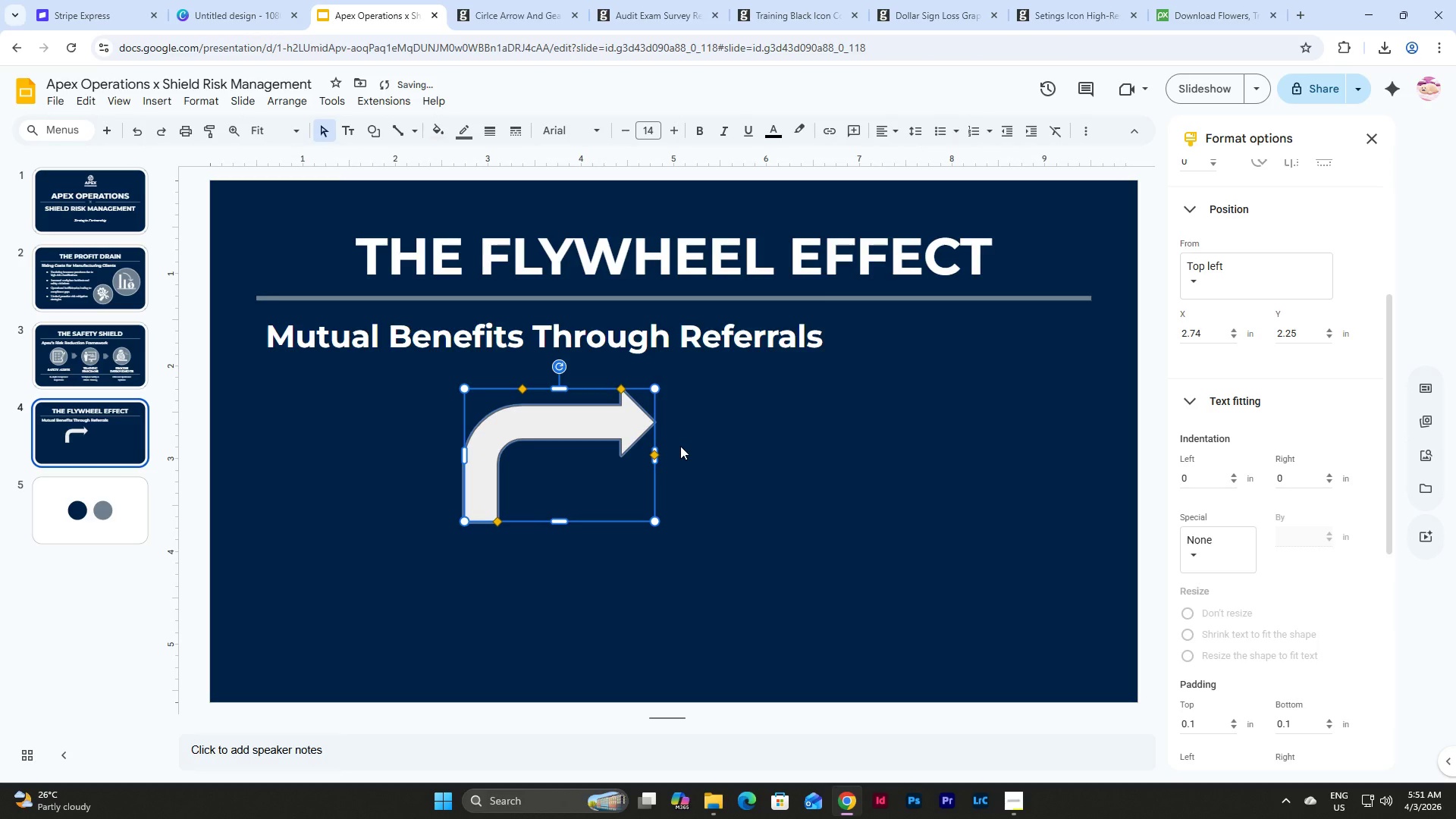 
key(Backspace)
 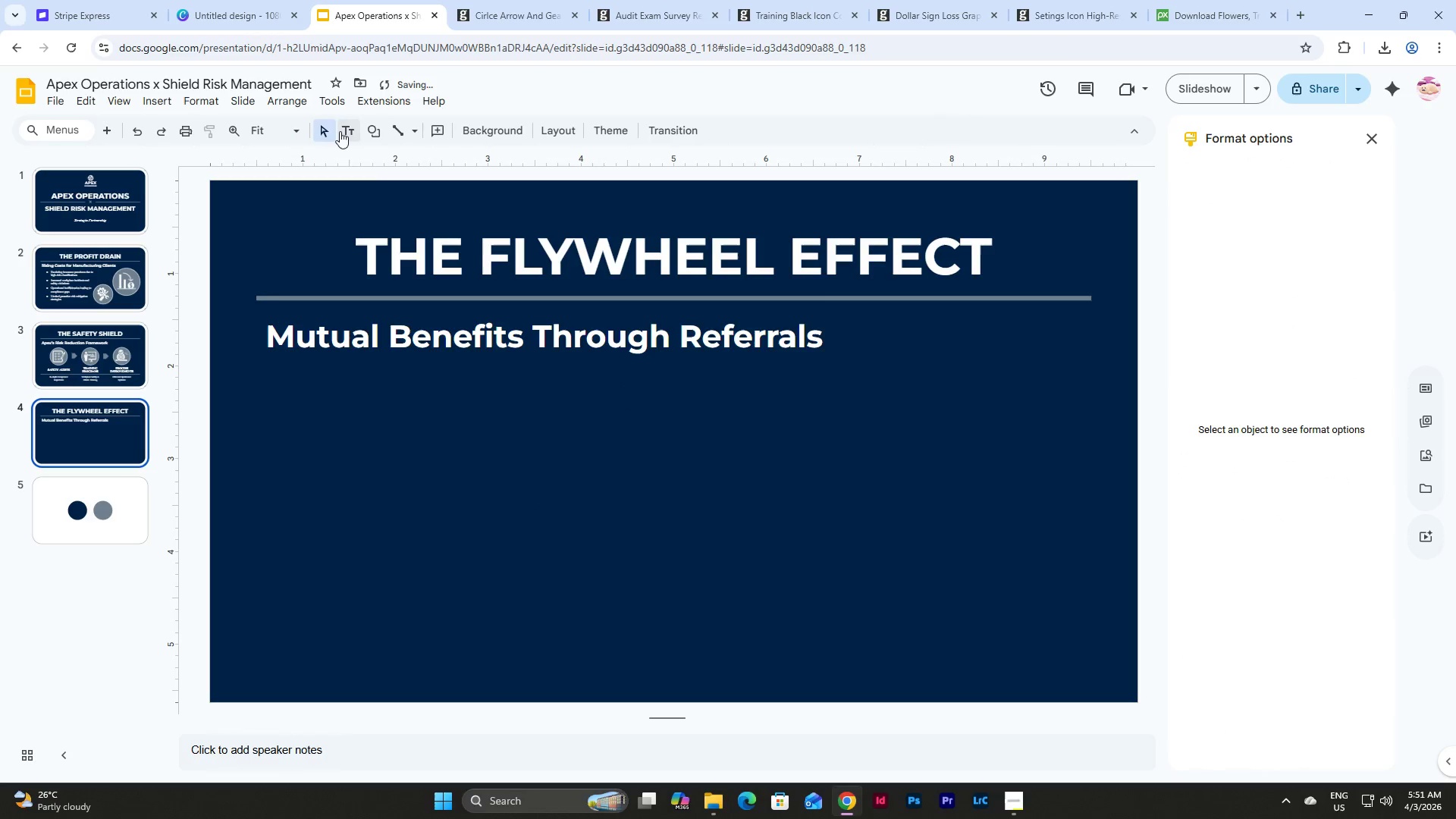 
left_click([365, 130])
 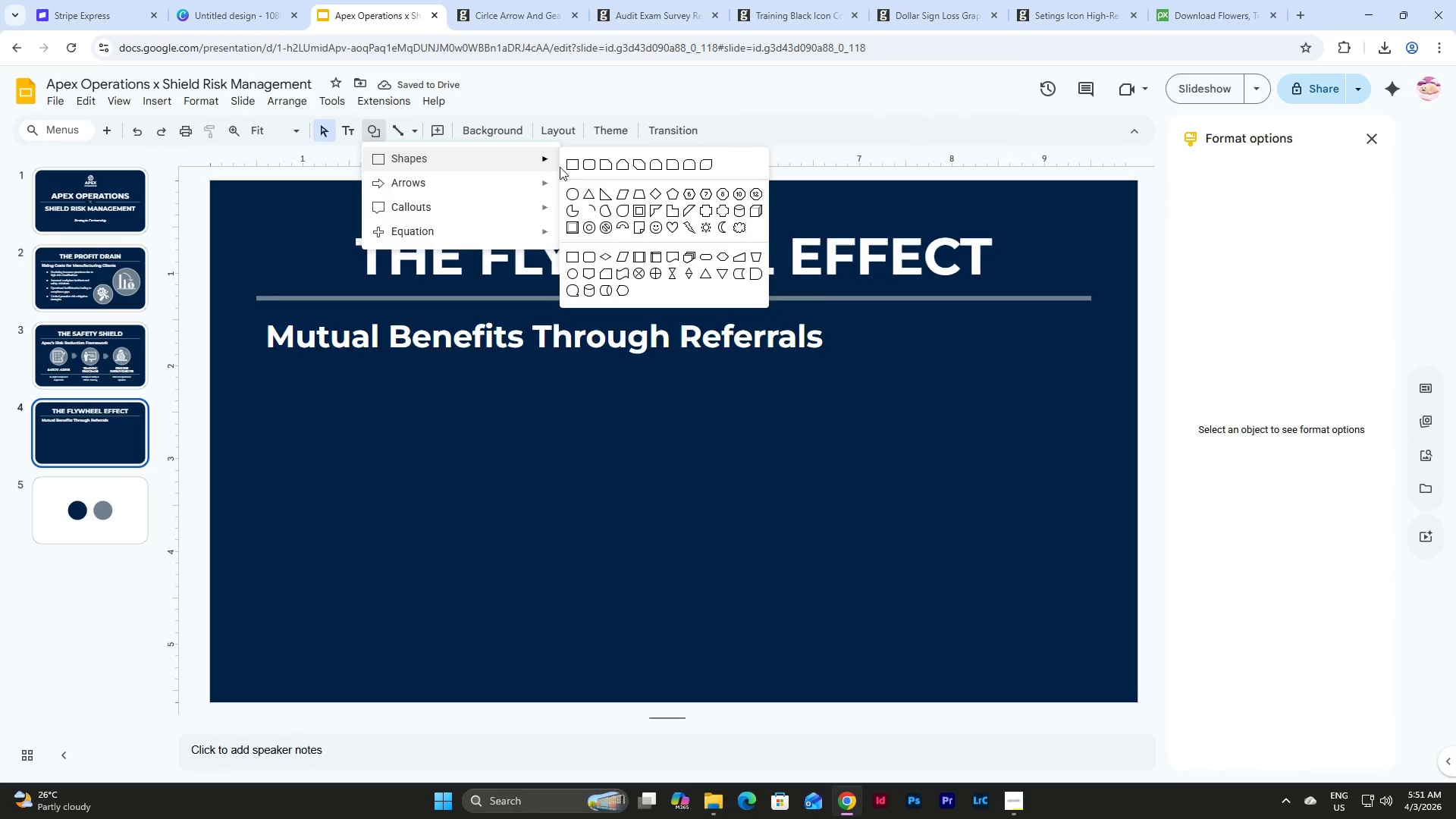 
left_click([576, 198])
 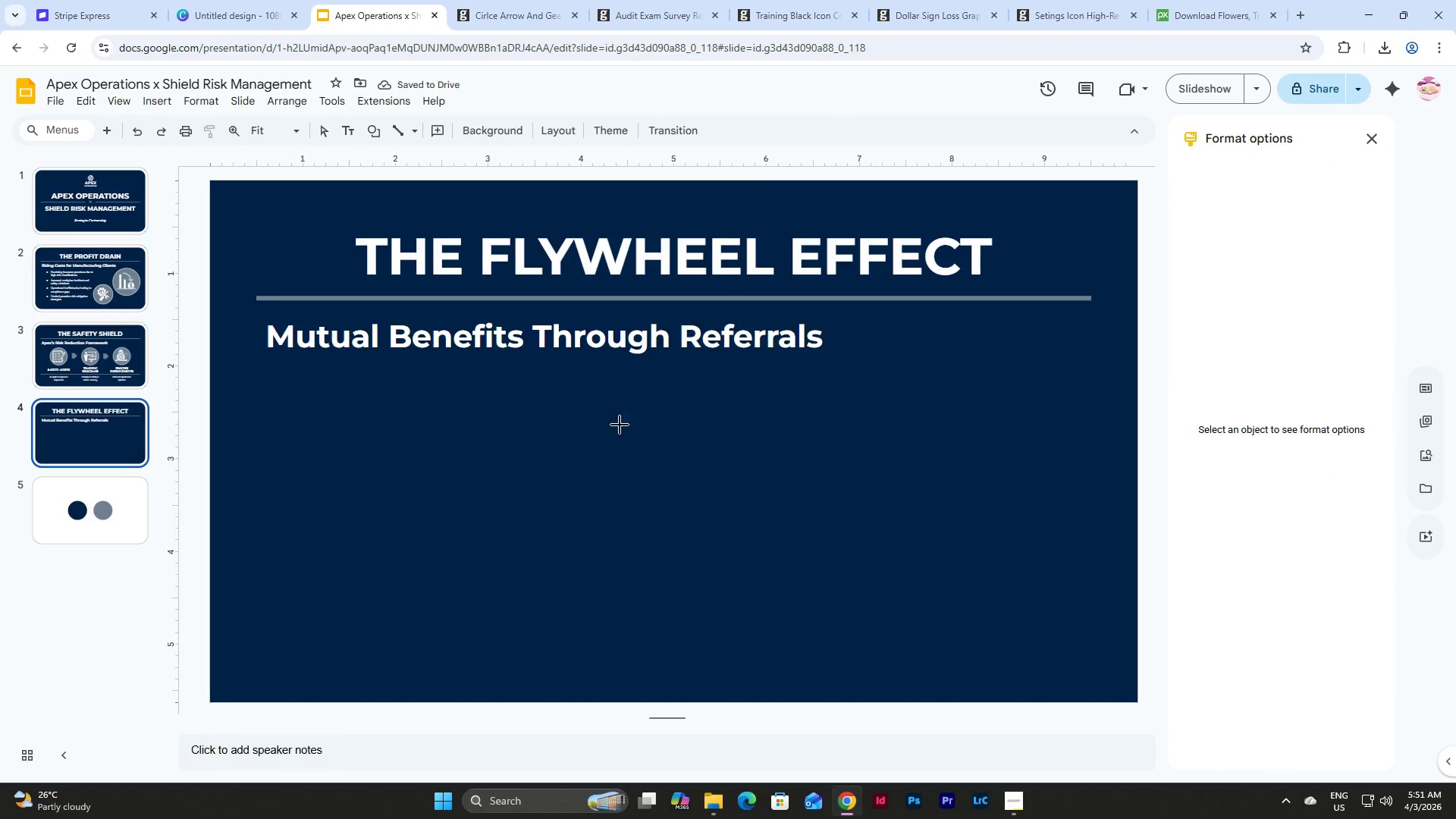 
left_click_drag(start_coordinate=[531, 393], to_coordinate=[548, 402])
 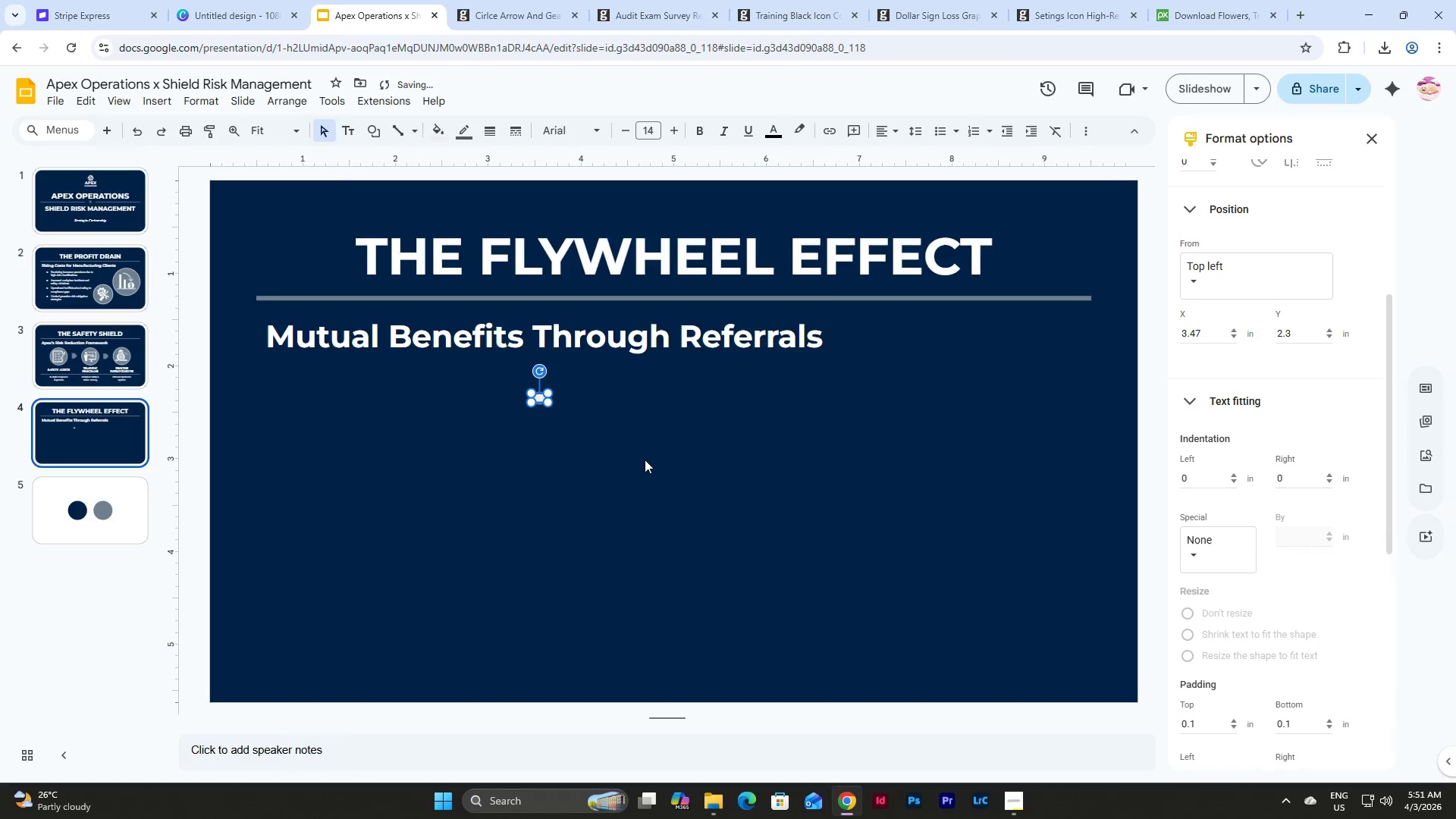 
key(Control+ControlLeft)
 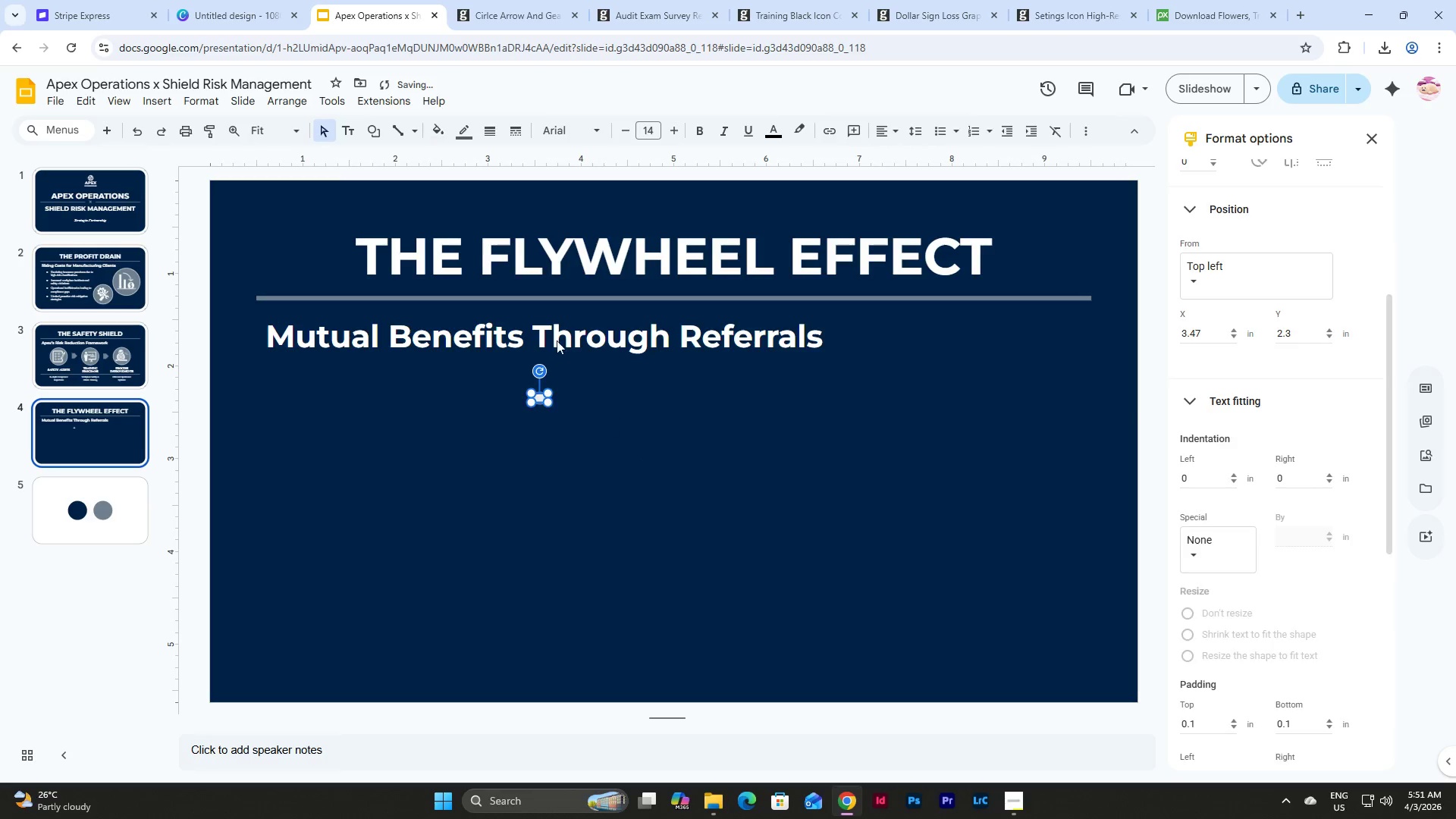 
key(Control+Z)
 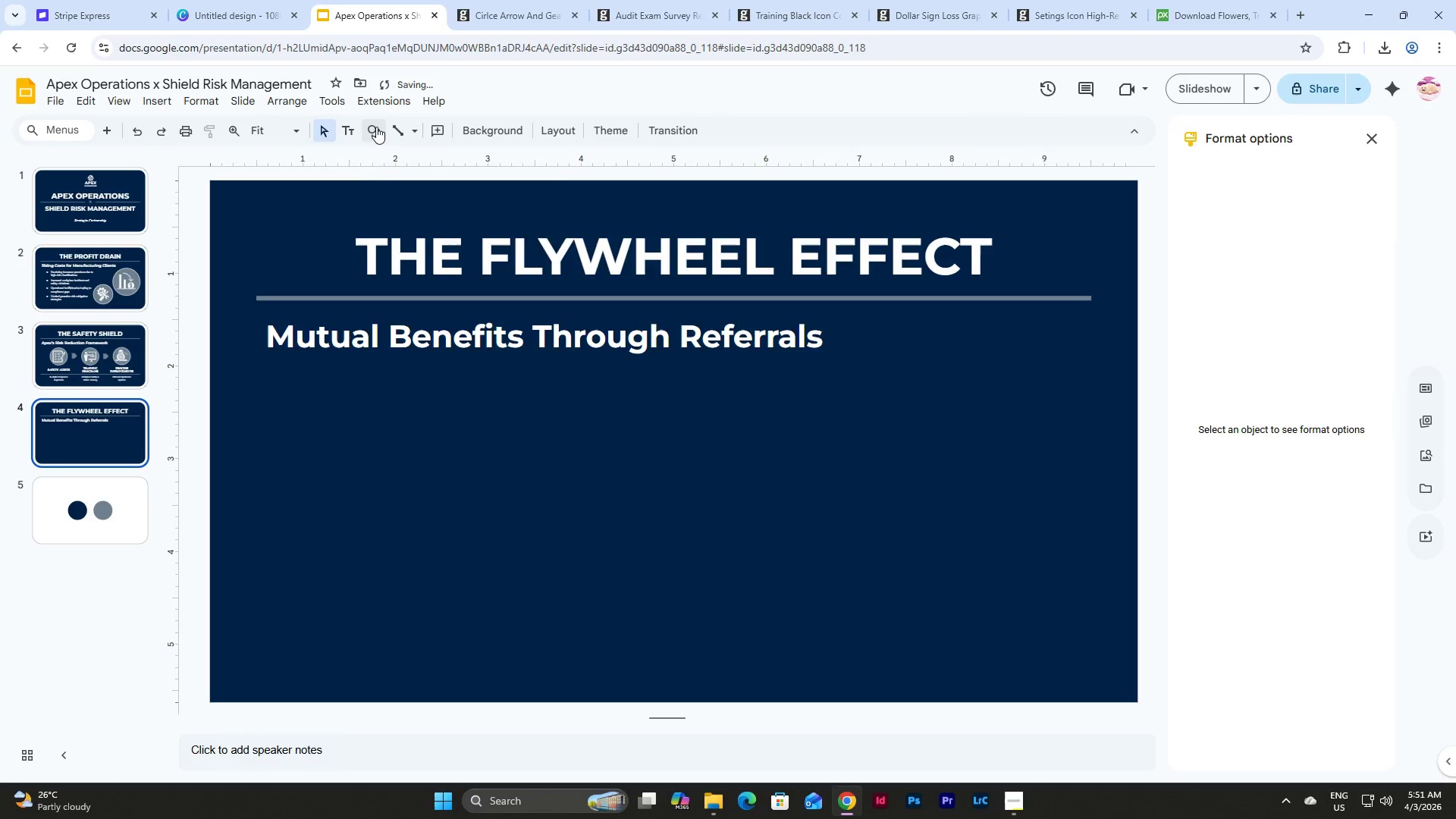 
left_click([377, 127])
 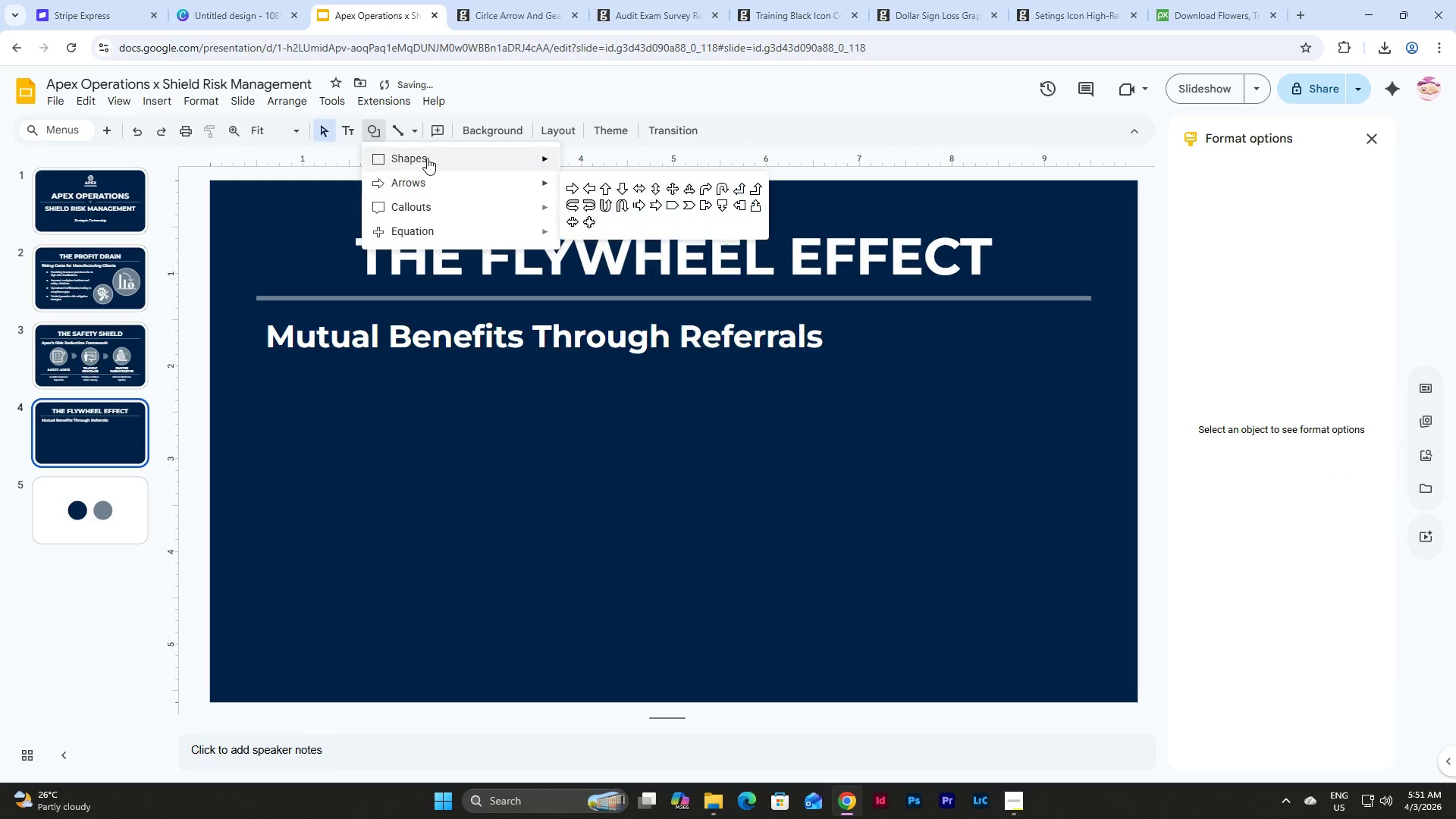 
left_click([427, 158])
 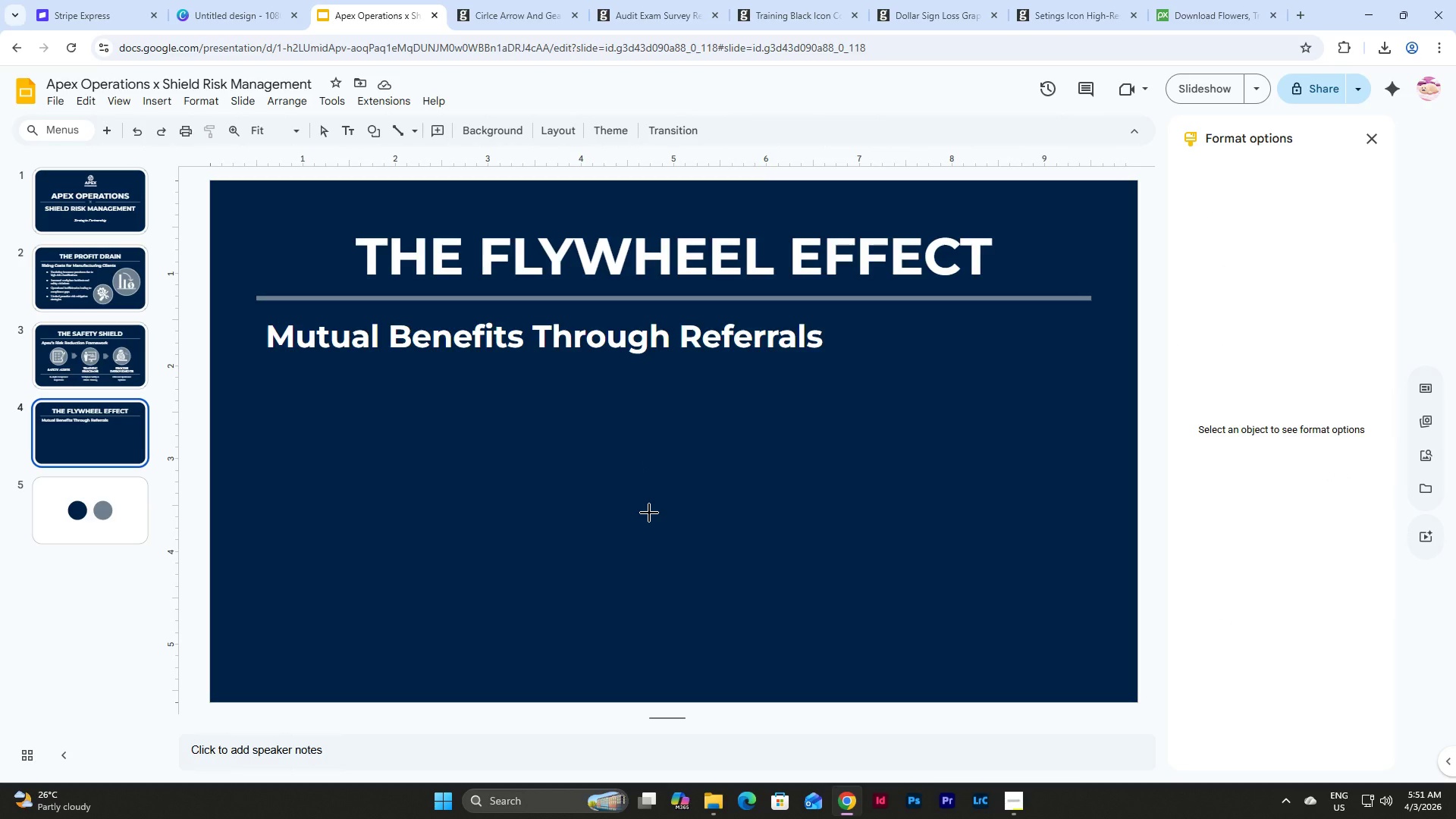 
wait(7.05)
 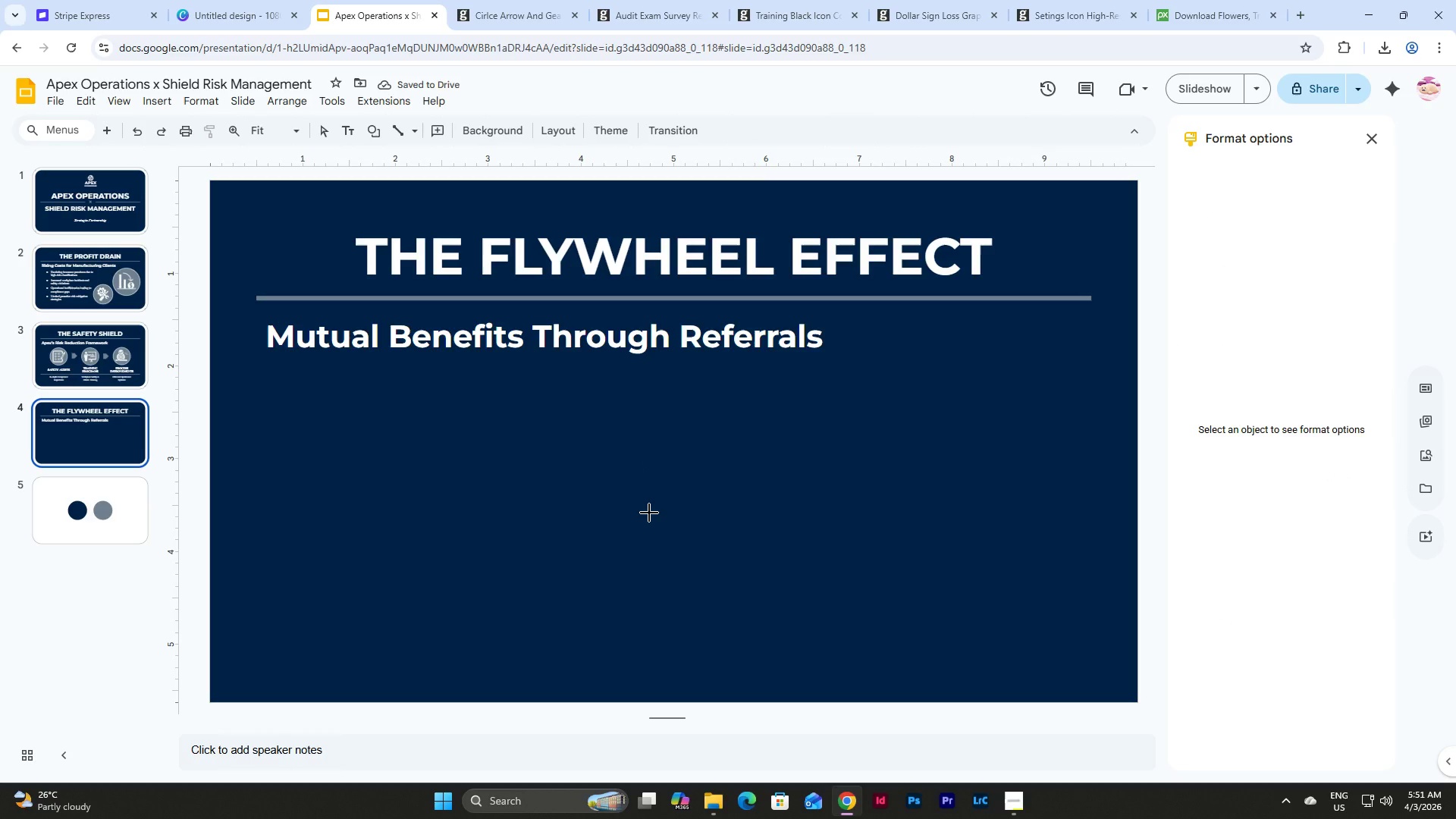 
hold_key(key=ShiftLeft, duration=1.53)
left_click_drag(start_coordinate=[623, 446], to_coordinate=[890, 639])
 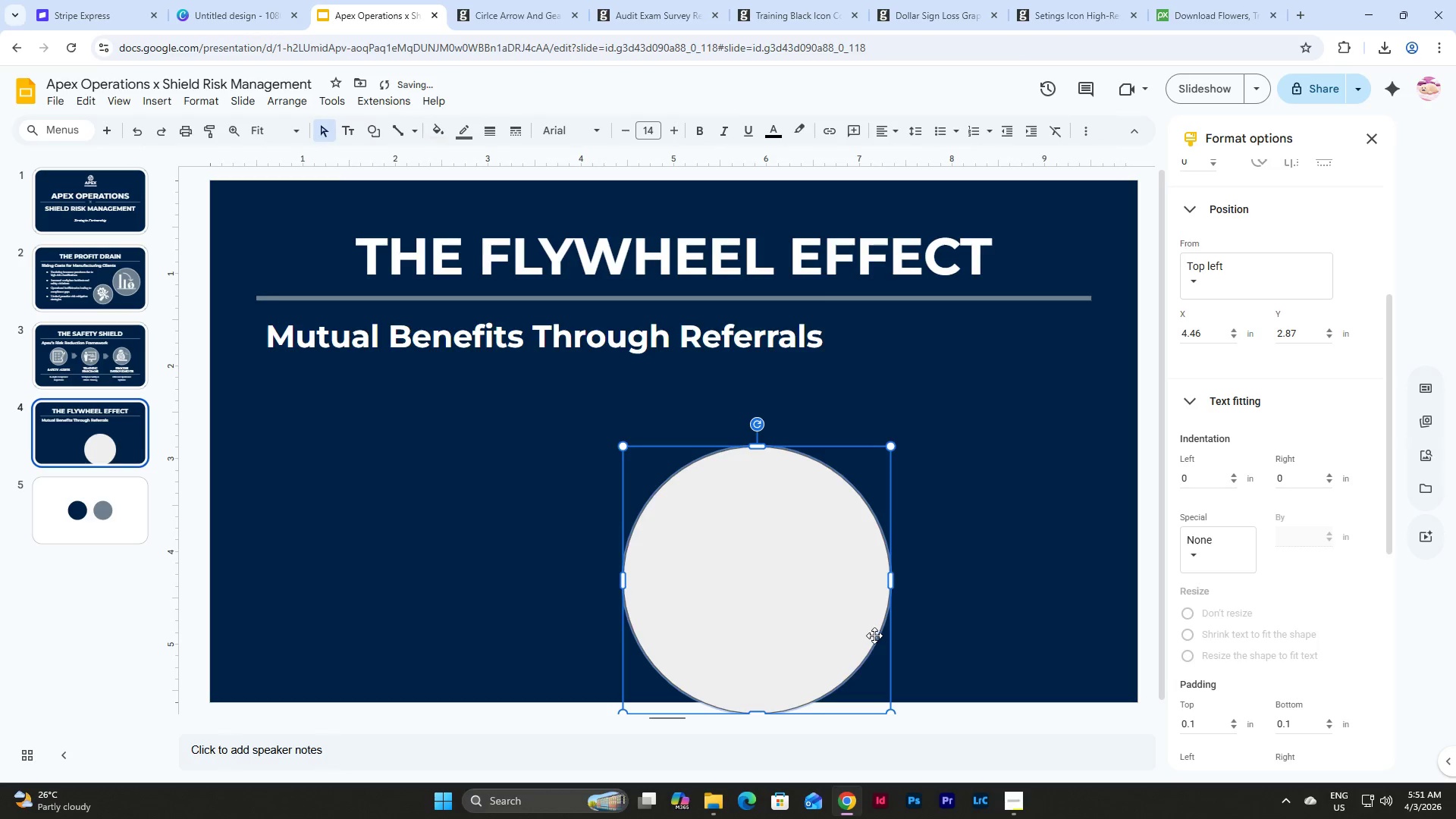 
hold_key(key=ShiftLeft, duration=0.33)
 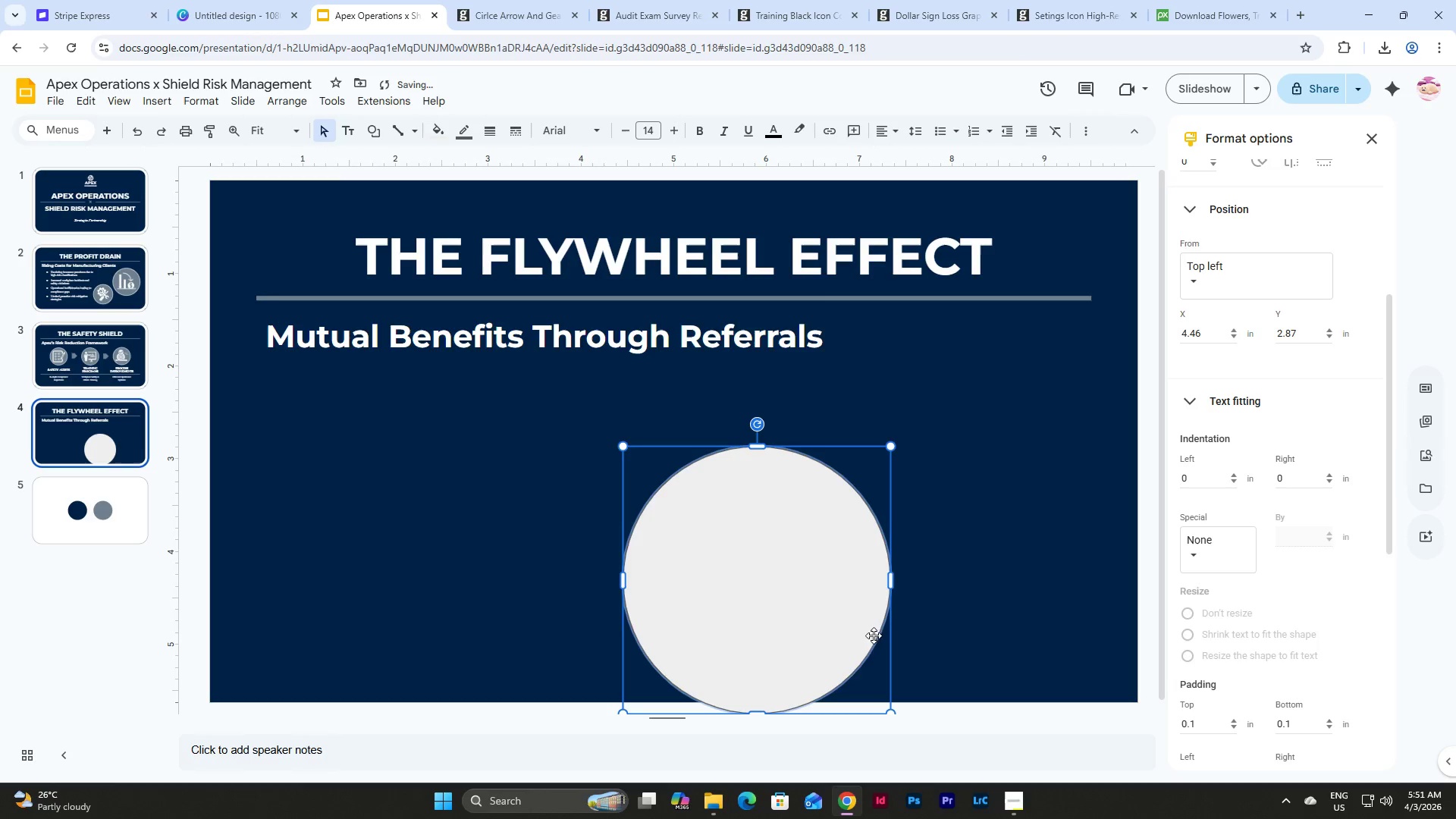 
left_click_drag(start_coordinate=[869, 635], to_coordinate=[788, 566])
 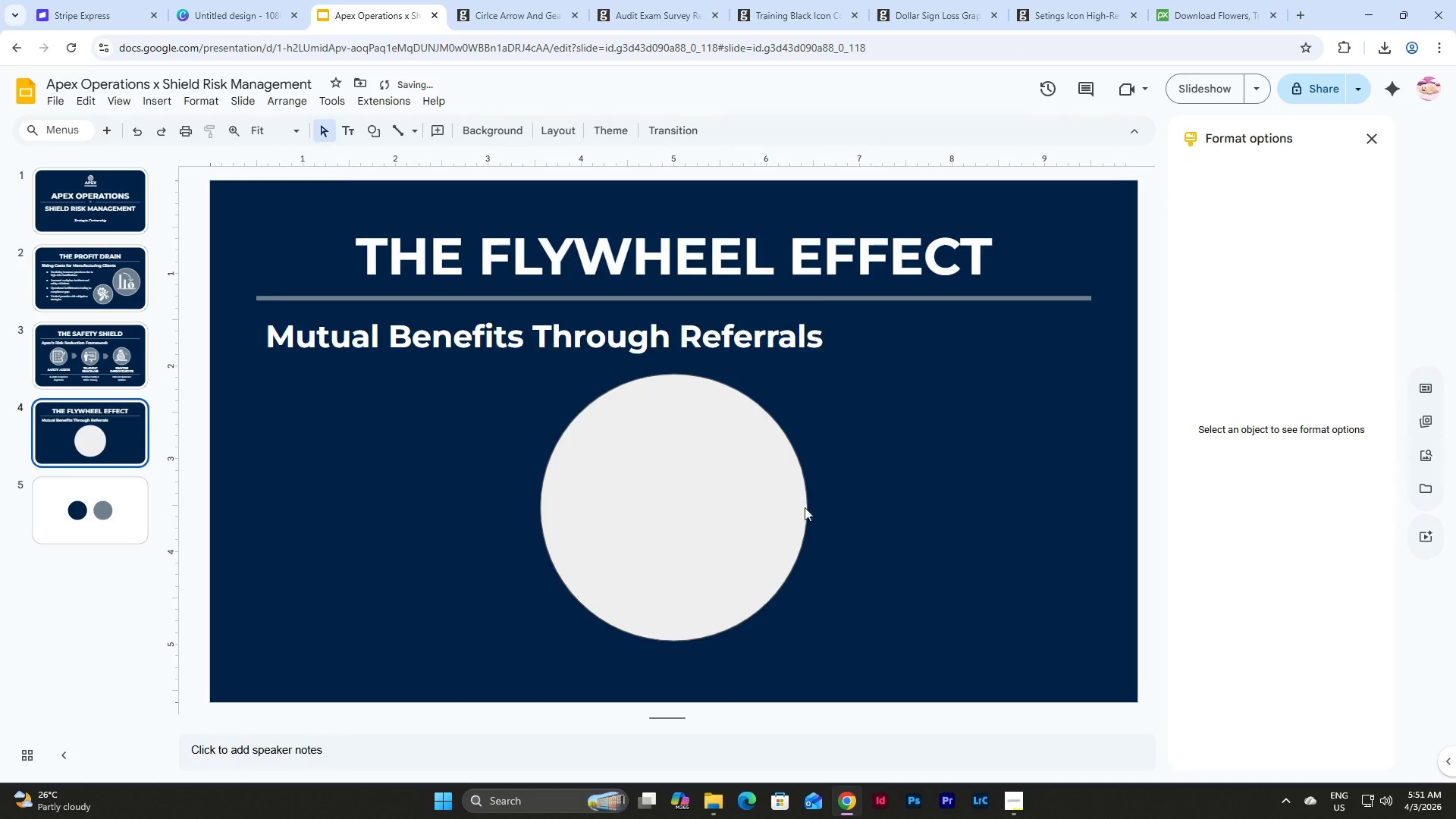 
double_click([775, 500])
 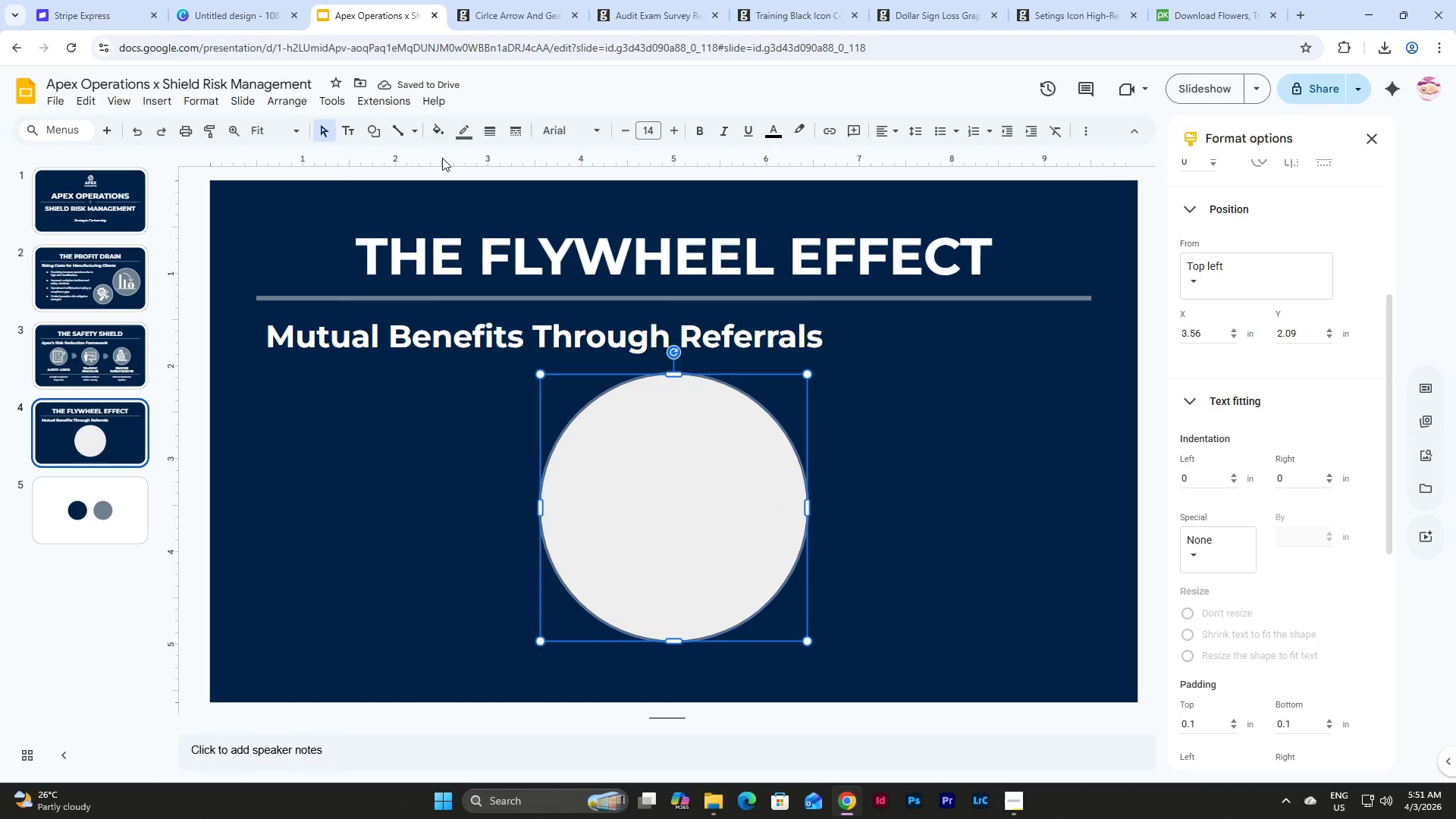 
left_click([461, 123])
 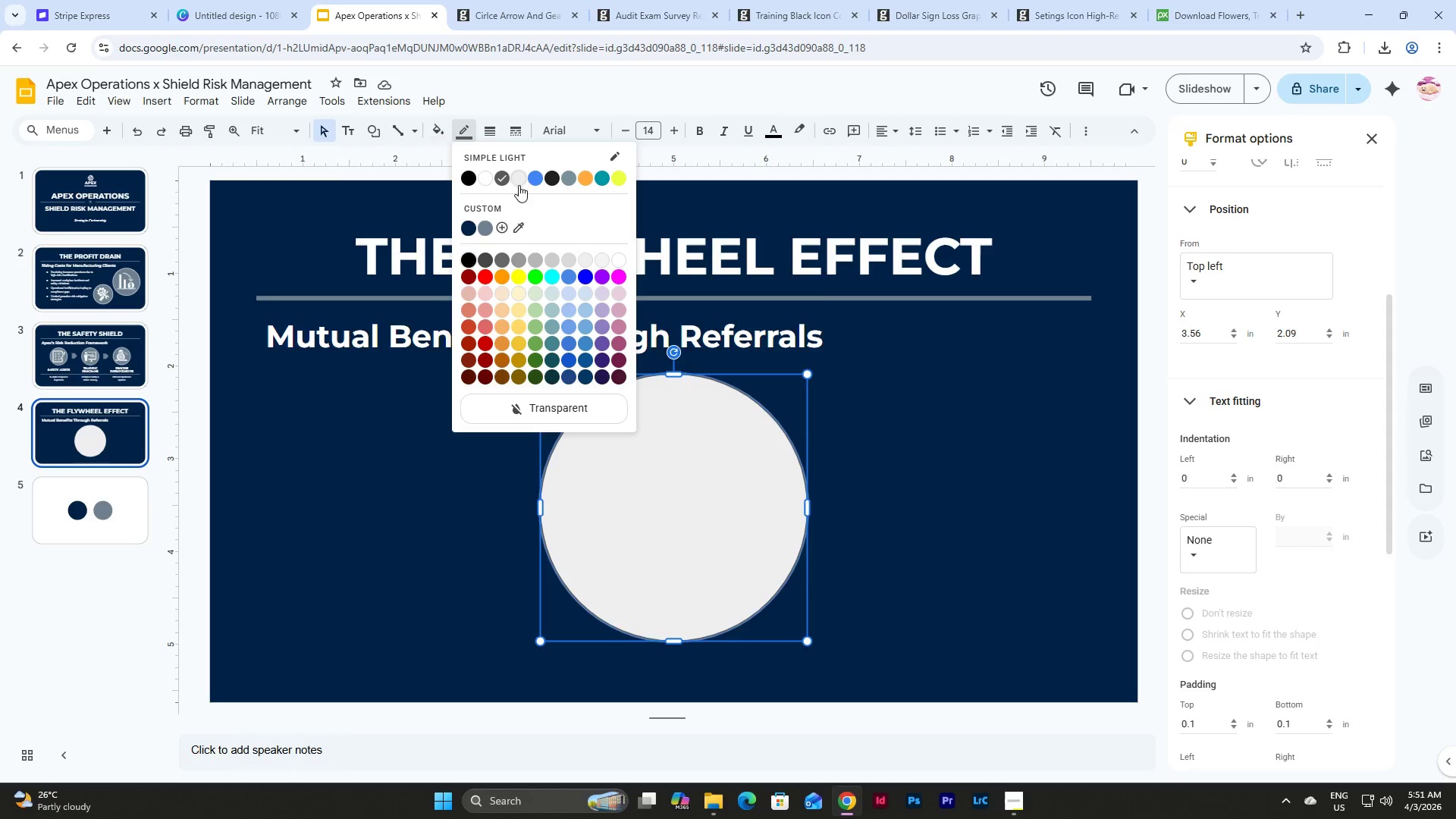 
wait(10.11)
 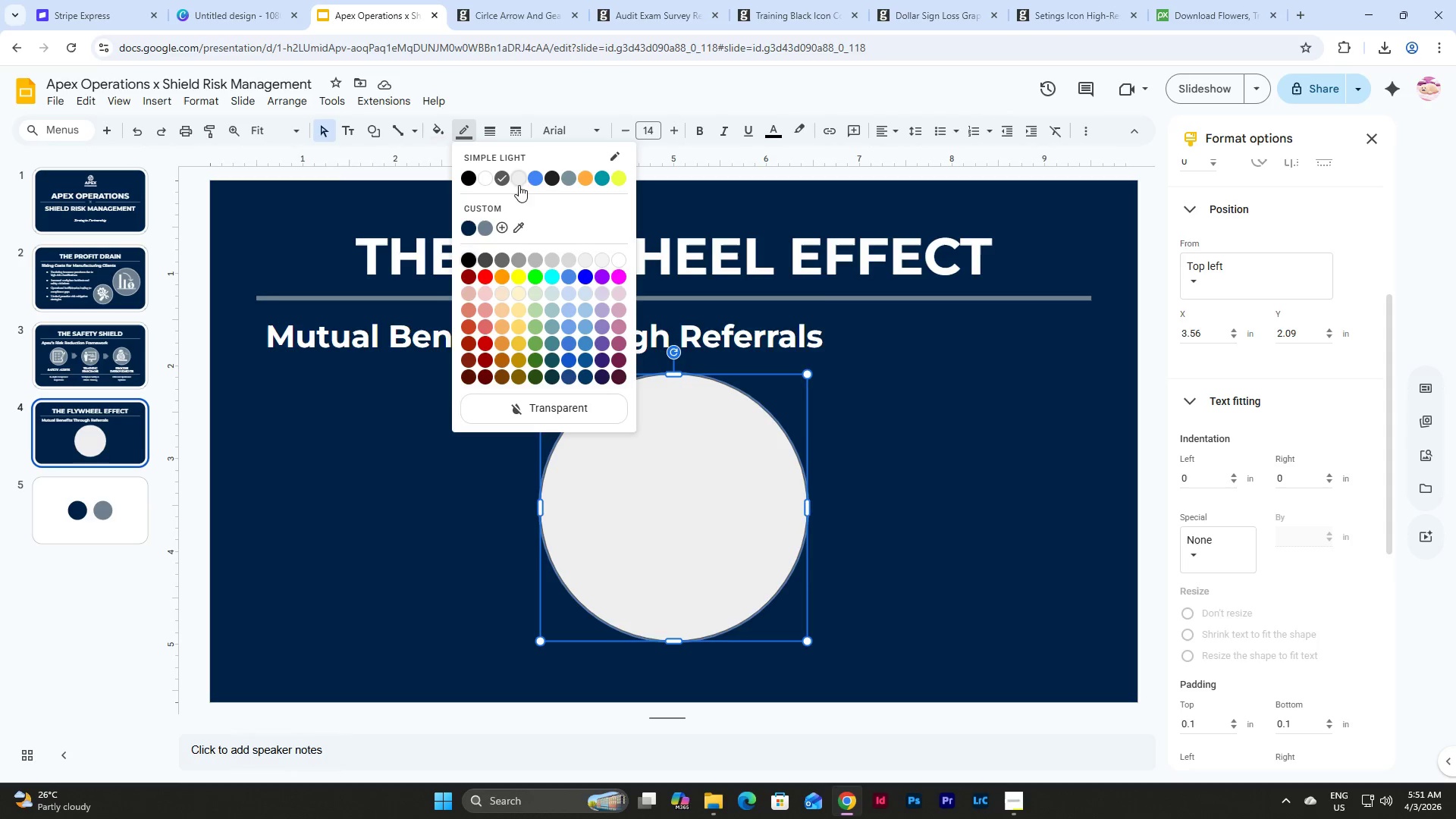 
left_click([570, 413])
 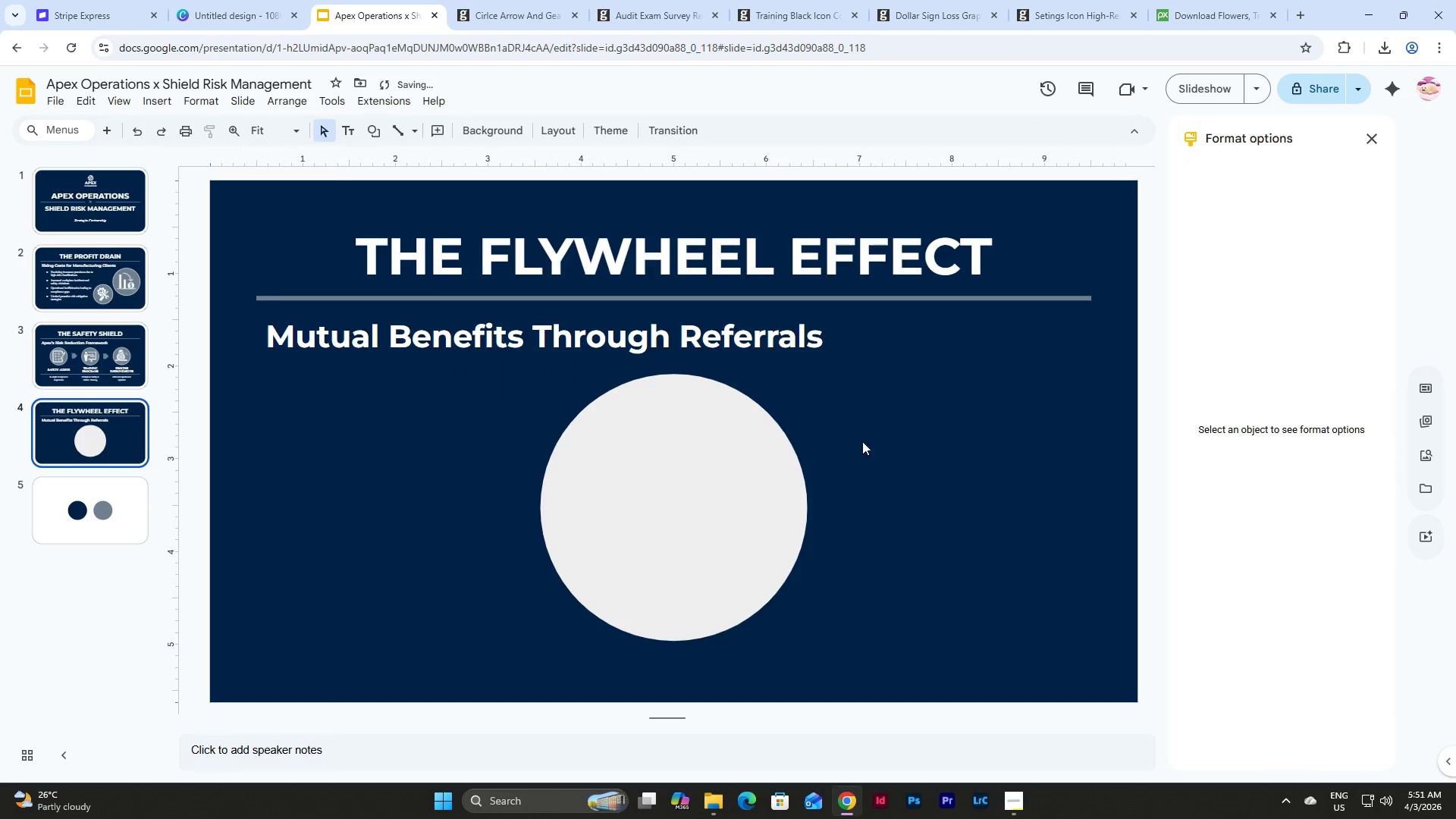 
double_click([689, 452])
 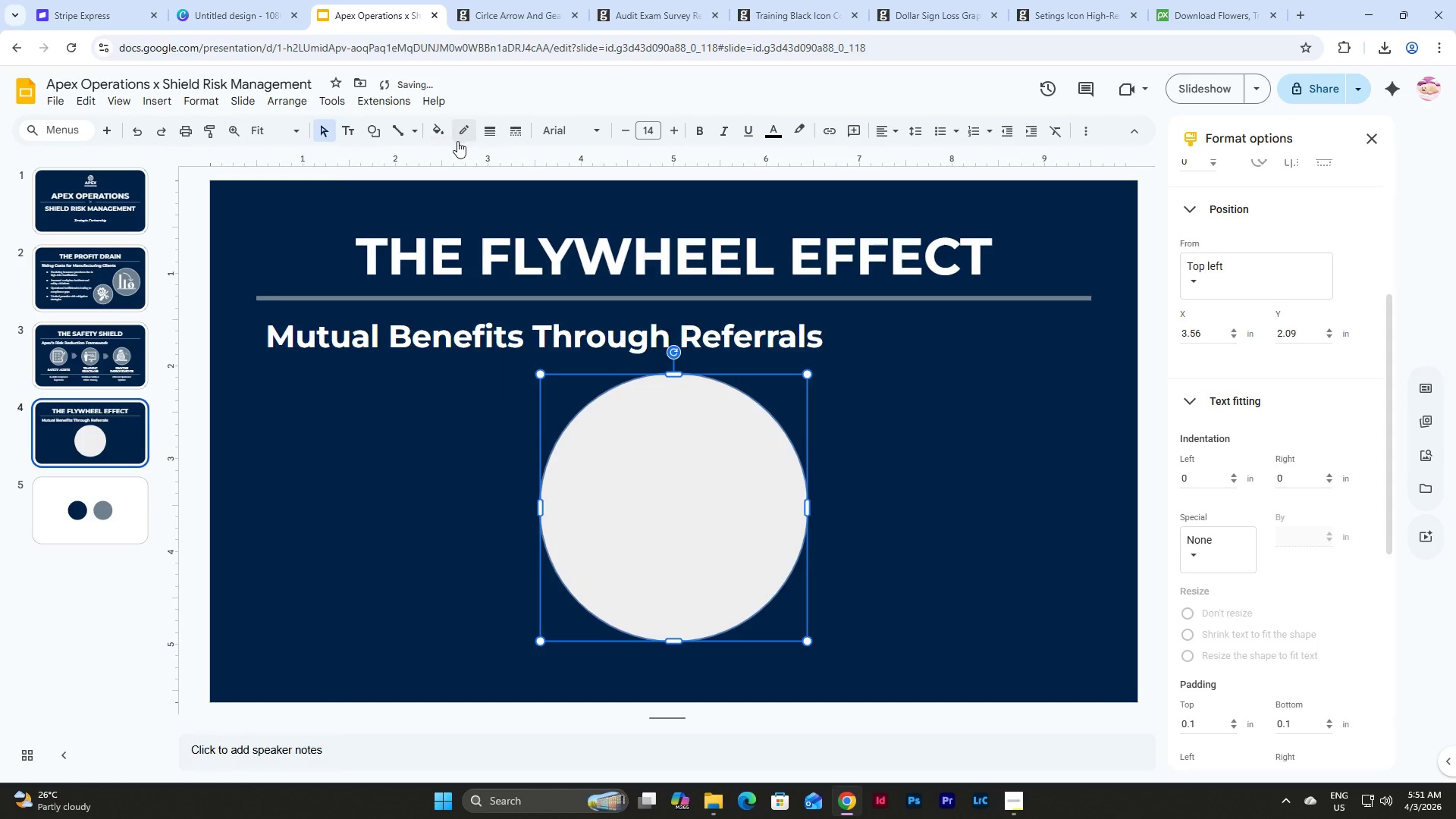 
left_click([434, 127])
 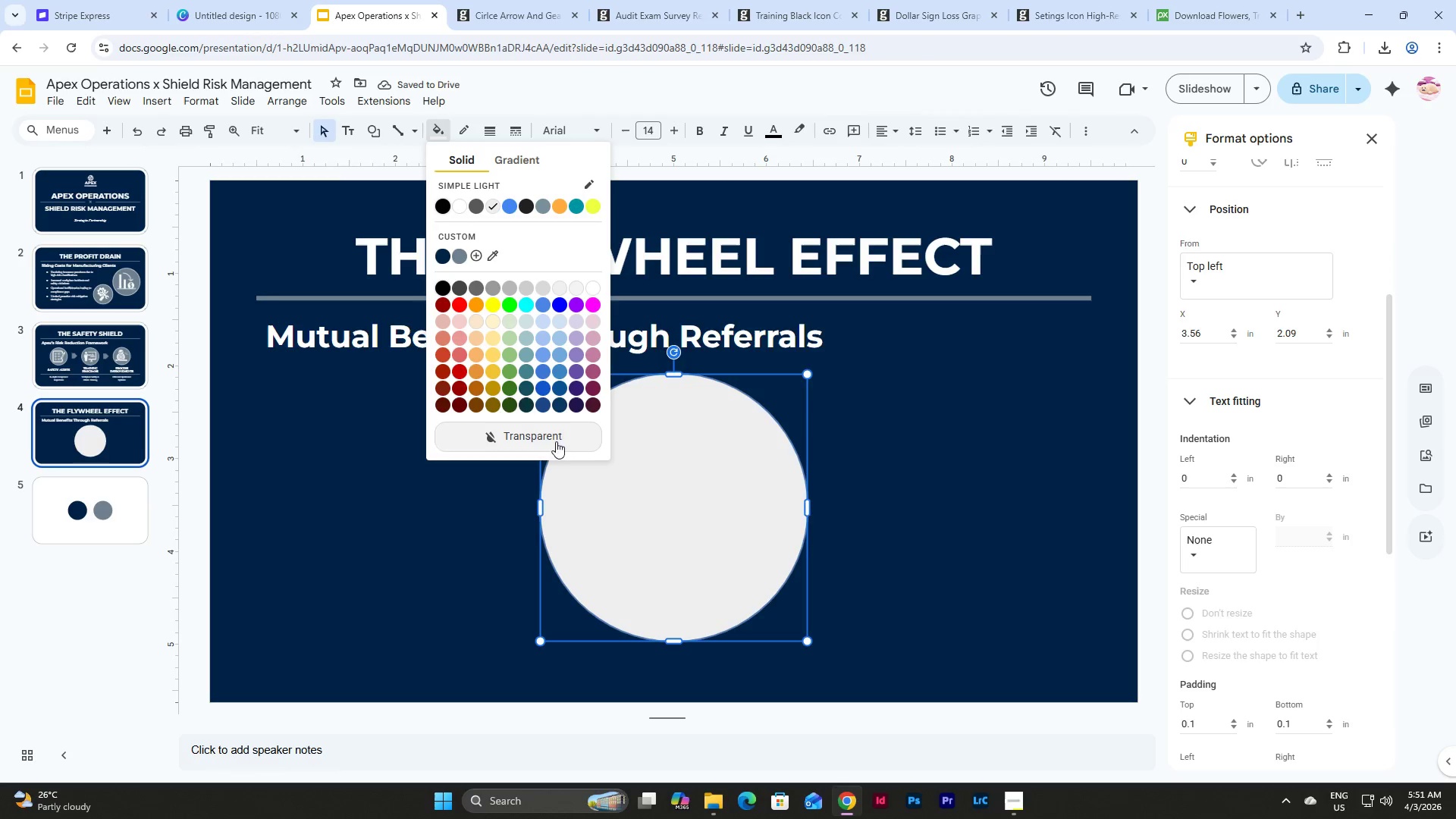 
left_click([915, 433])
 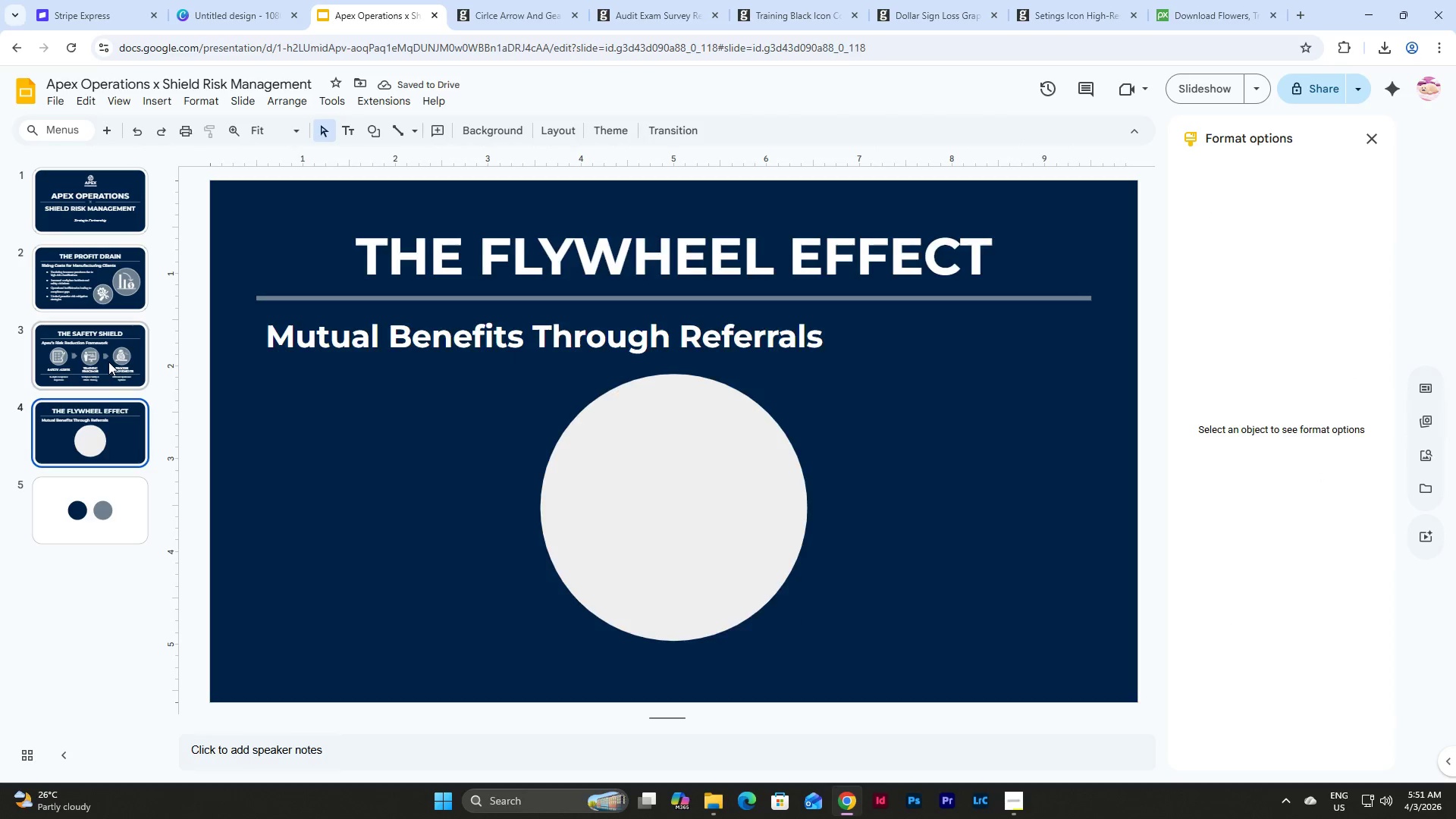 
double_click([121, 433])
 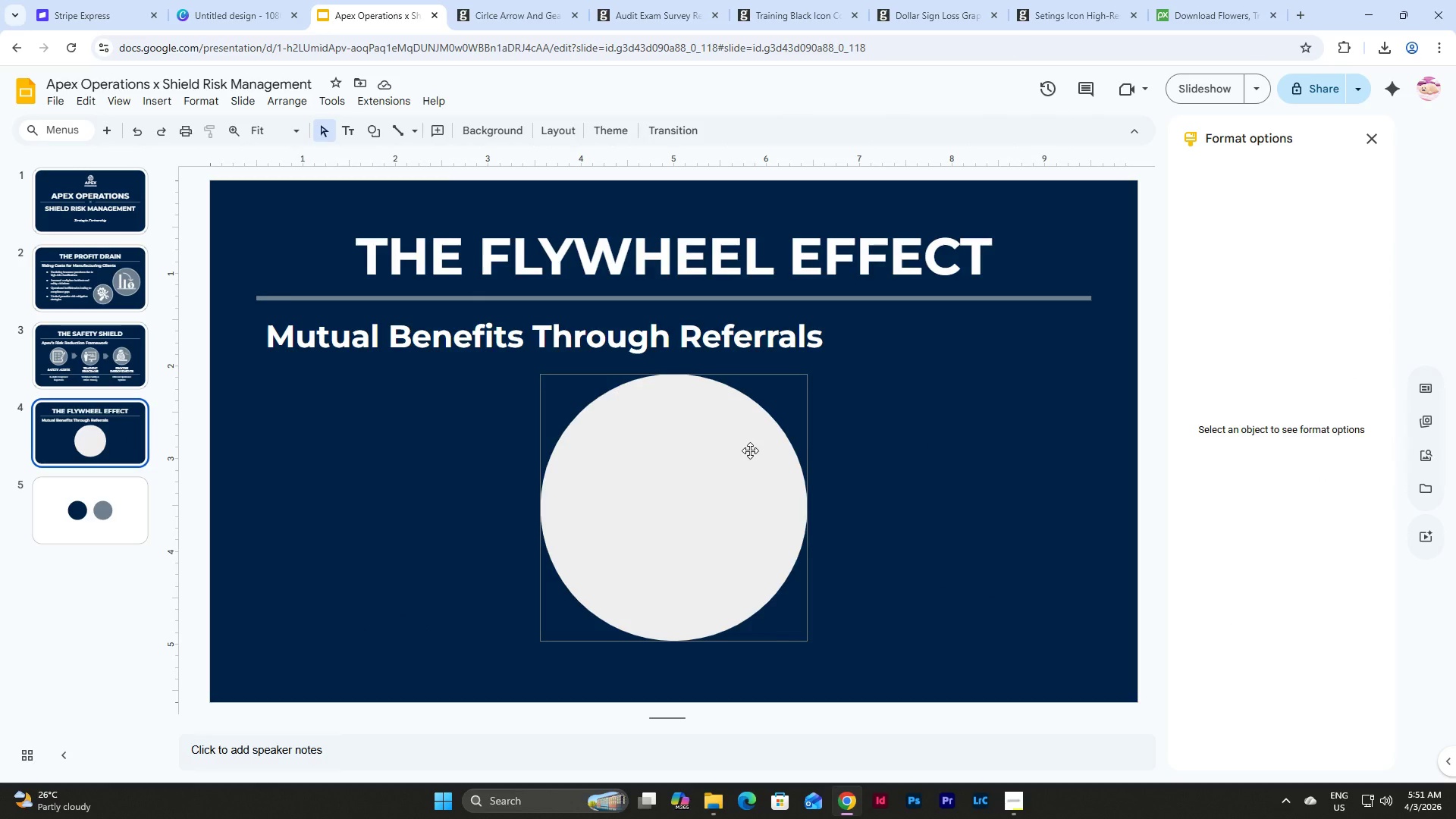 
left_click([750, 450])
 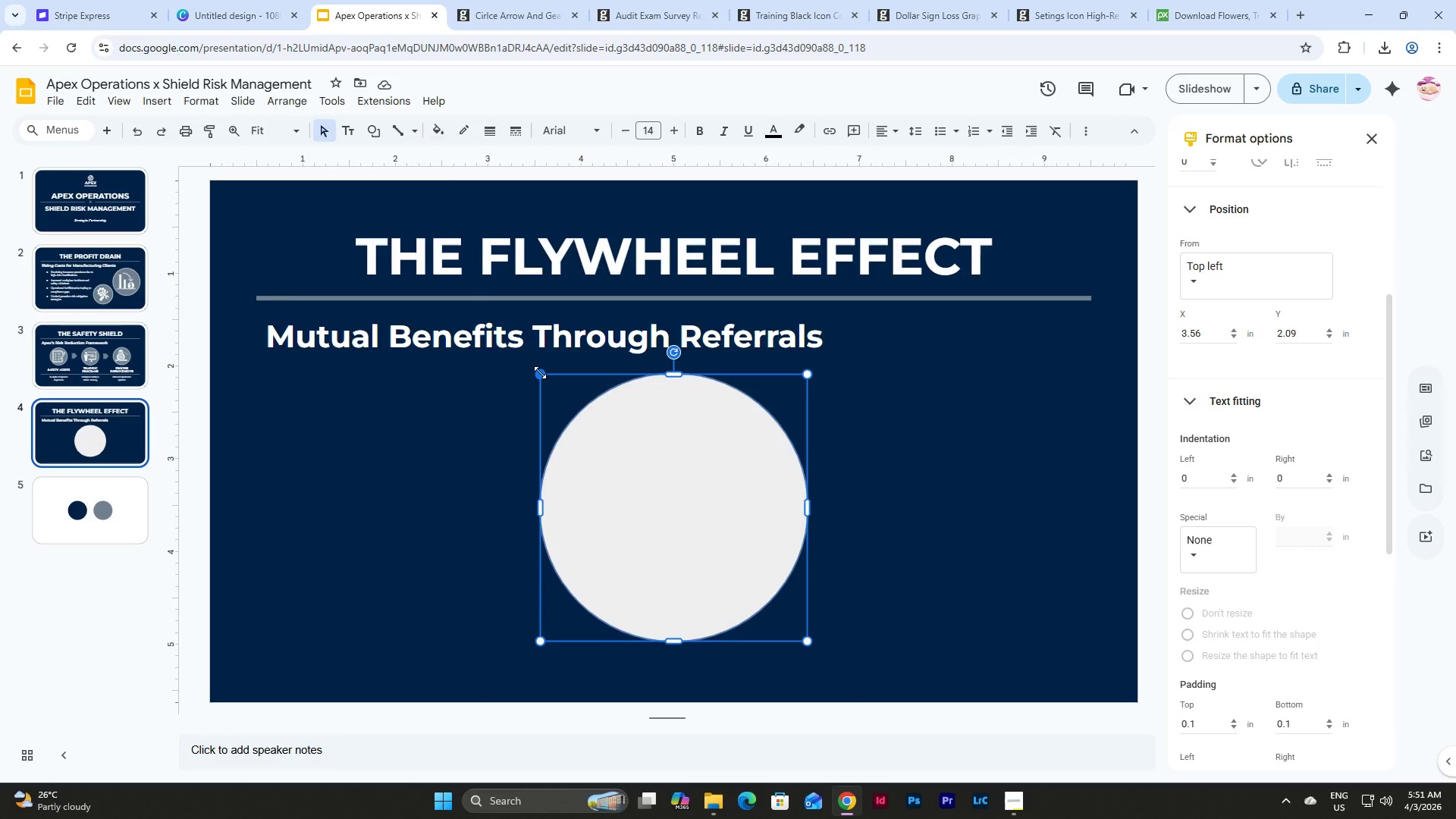 
hold_key(key=ControlLeft, duration=1.53)
left_click_drag(start_coordinate=[540, 372], to_coordinate=[563, 396])
 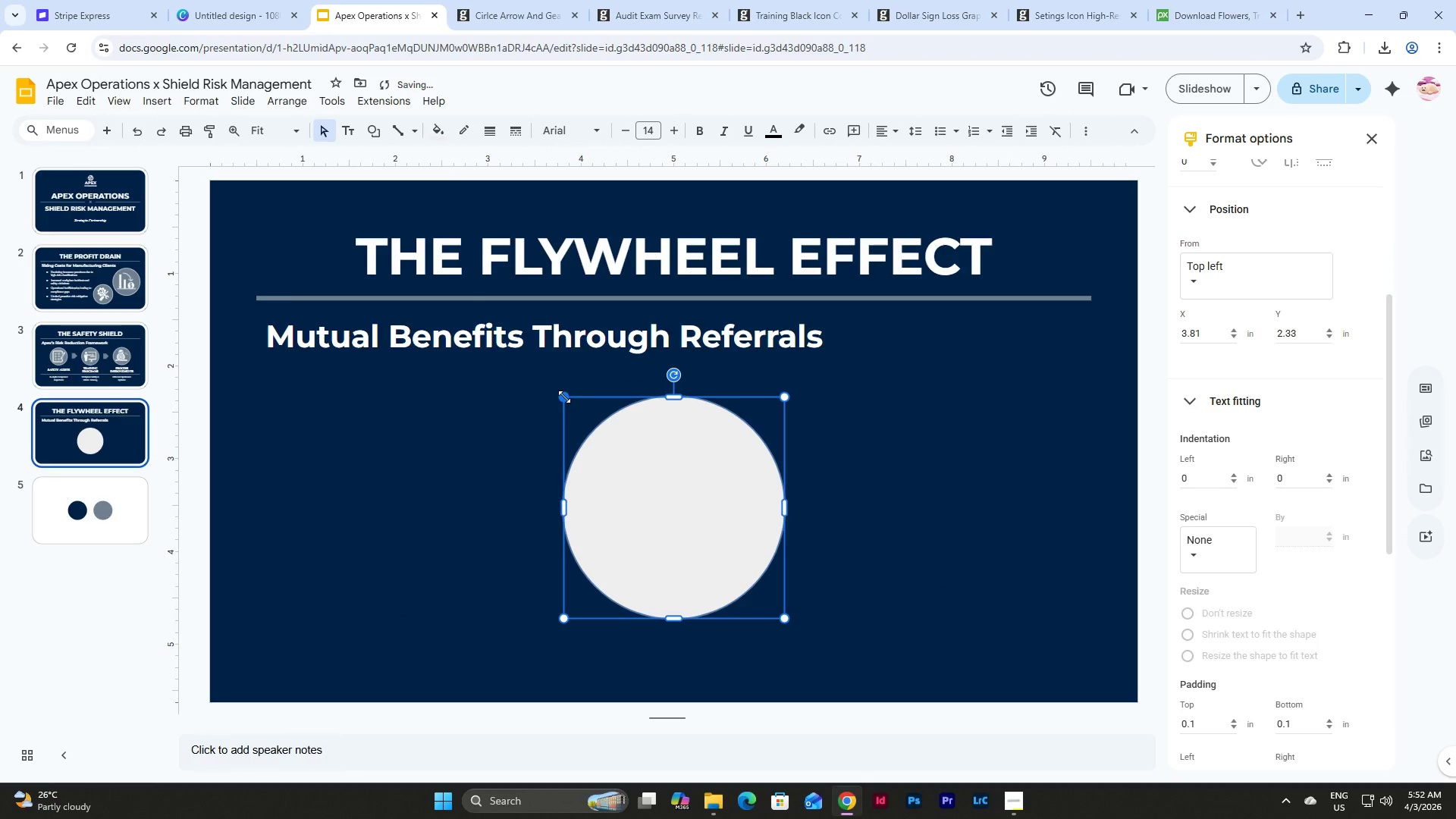 
hold_key(key=ControlLeft, duration=0.48)
 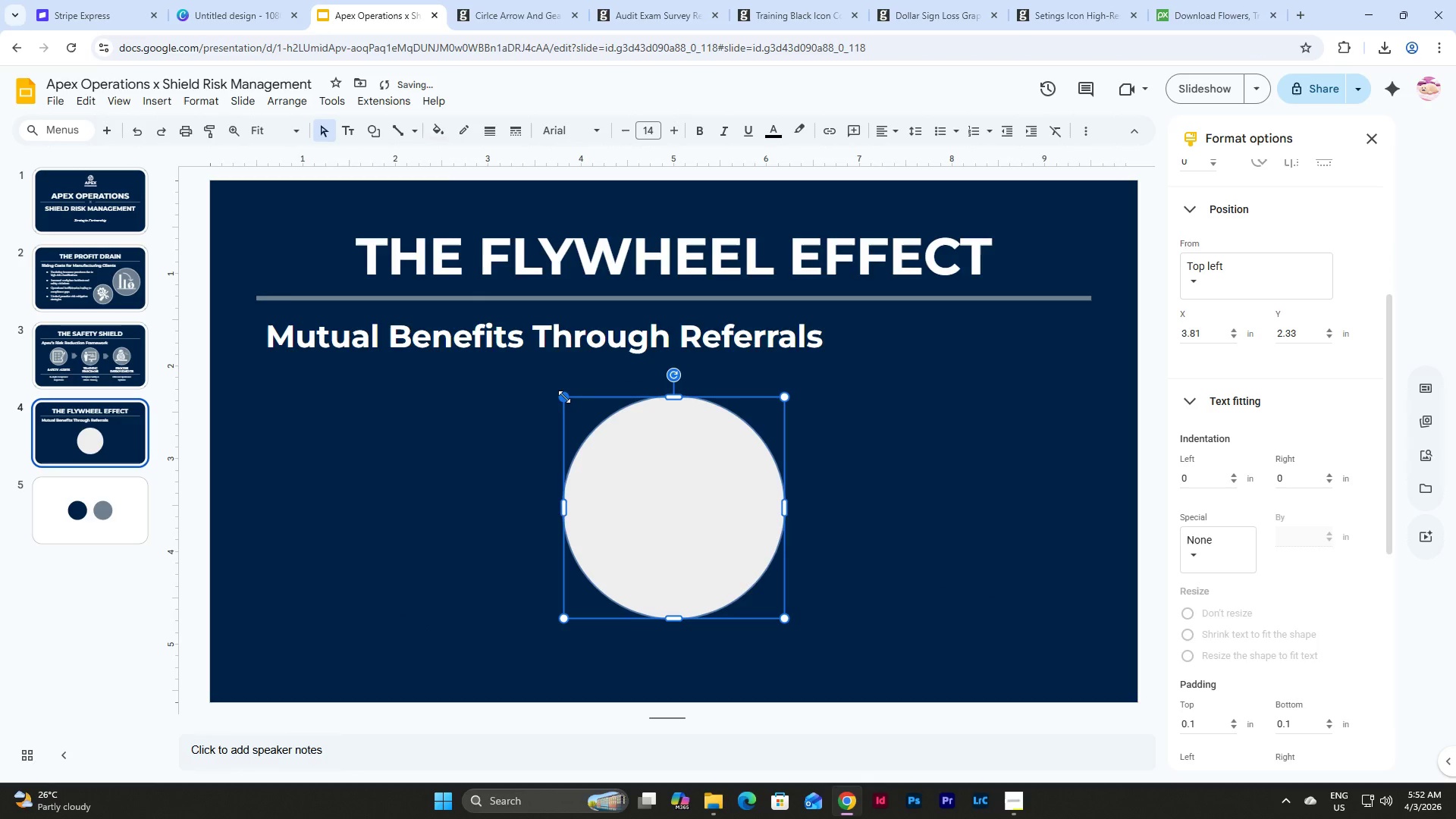 
hold_key(key=ControlLeft, duration=0.73)
left_click_drag(start_coordinate=[564, 397], to_coordinate=[578, 406])
 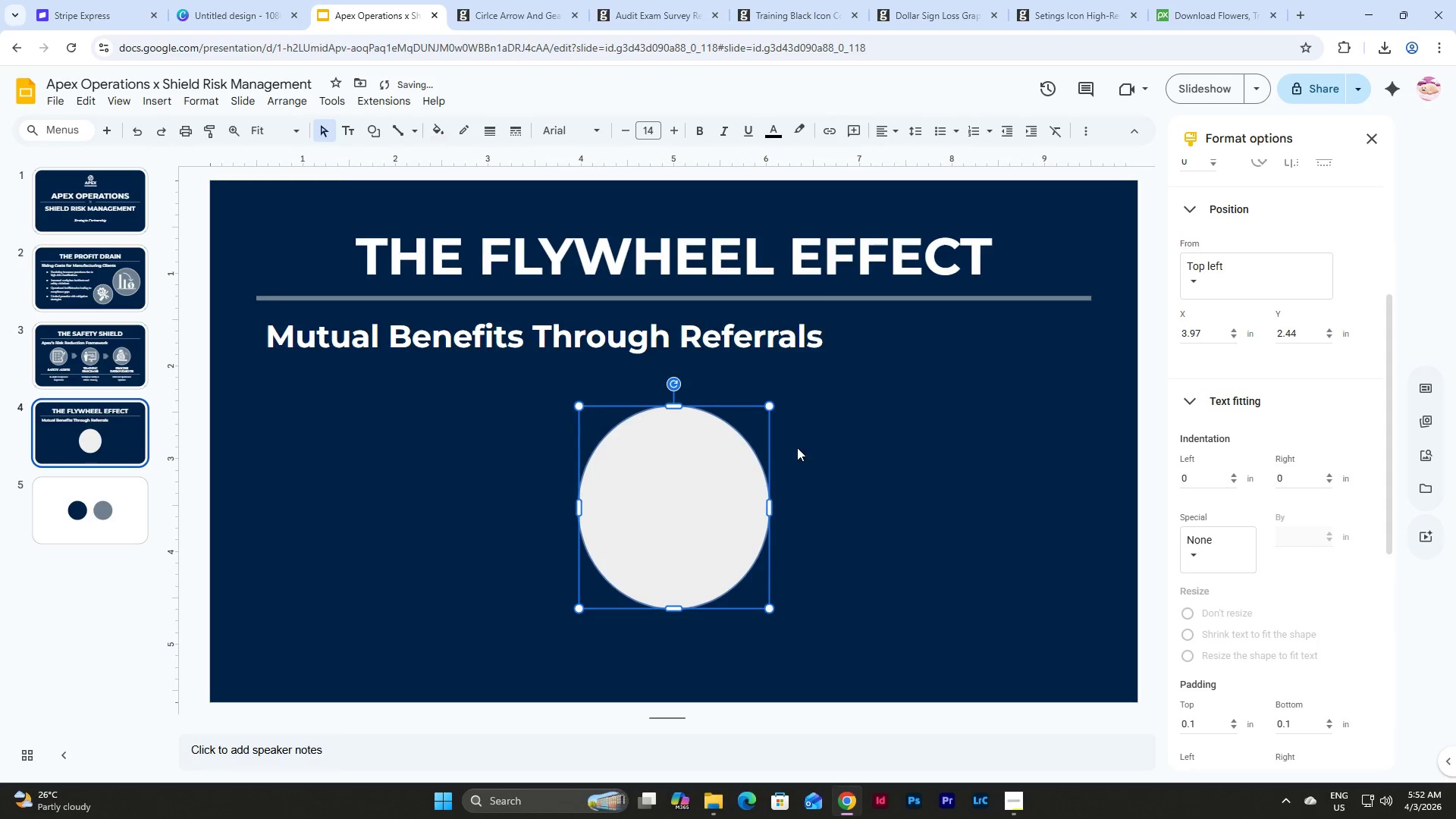 
key(Control+Z)
 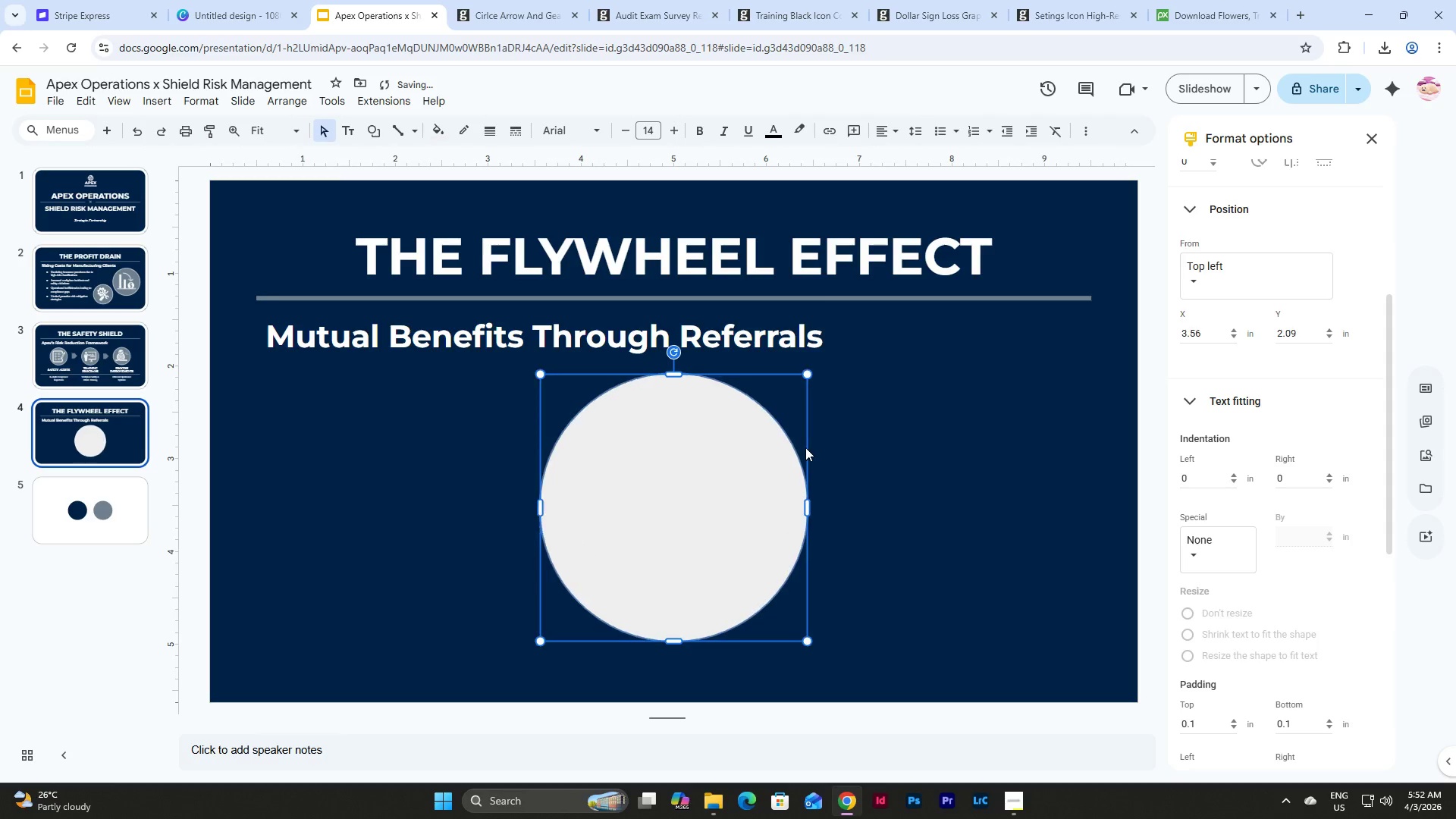 
key(Control+Z)
 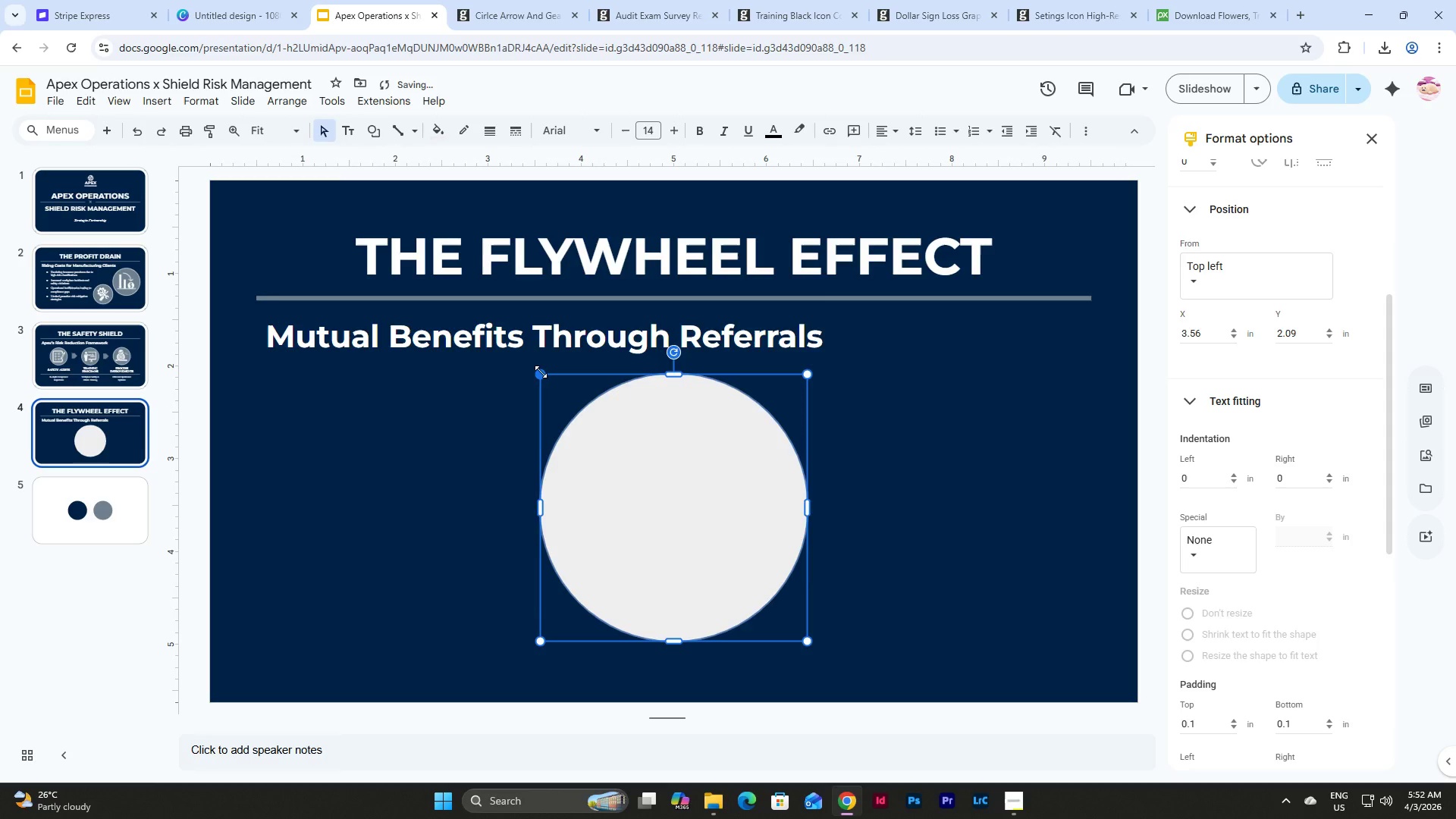 
hold_key(key=ShiftLeft, duration=1.5)
left_click_drag(start_coordinate=[541, 372], to_coordinate=[586, 420])
 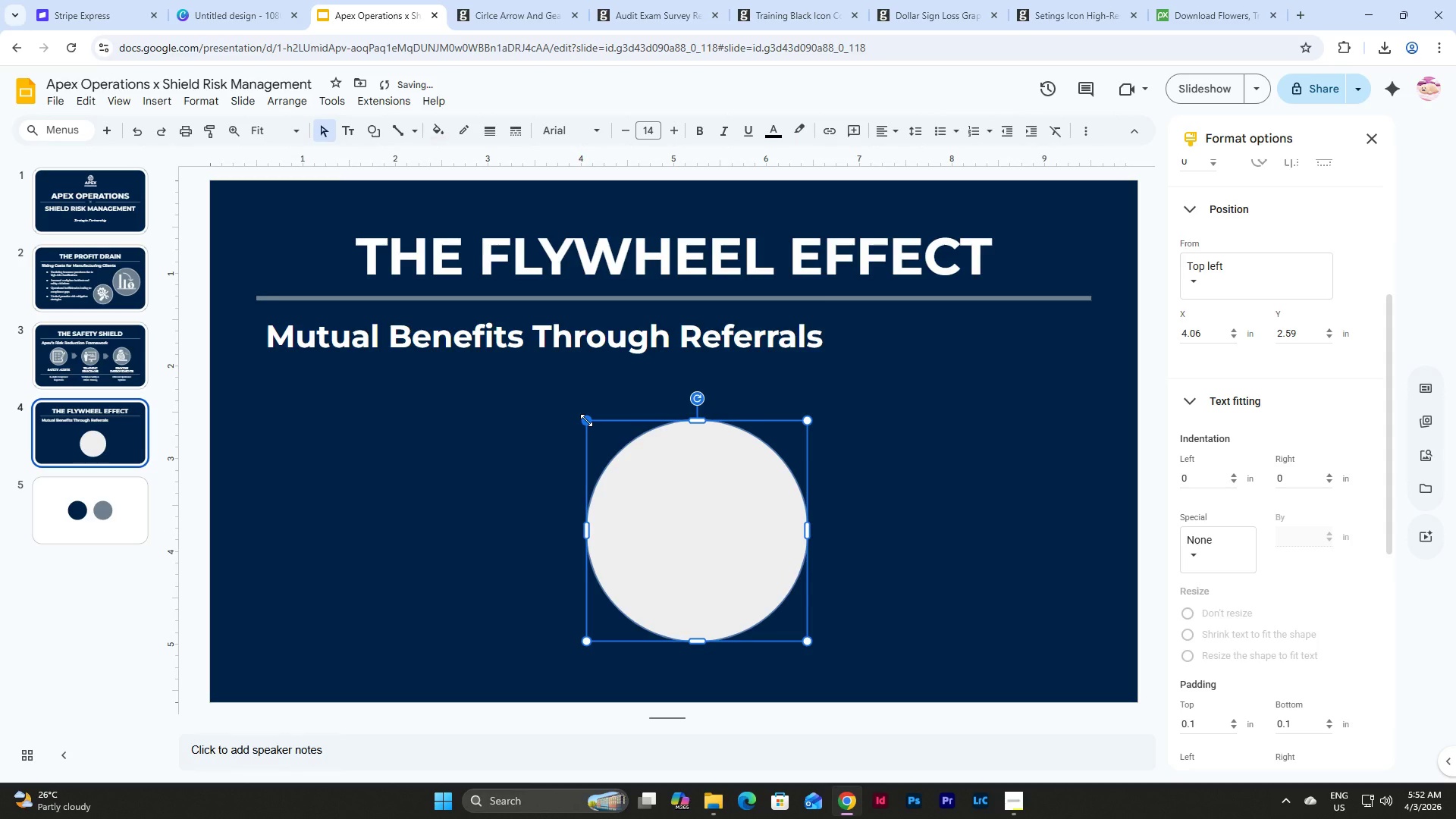 
hold_key(key=ShiftLeft, duration=1.5)
 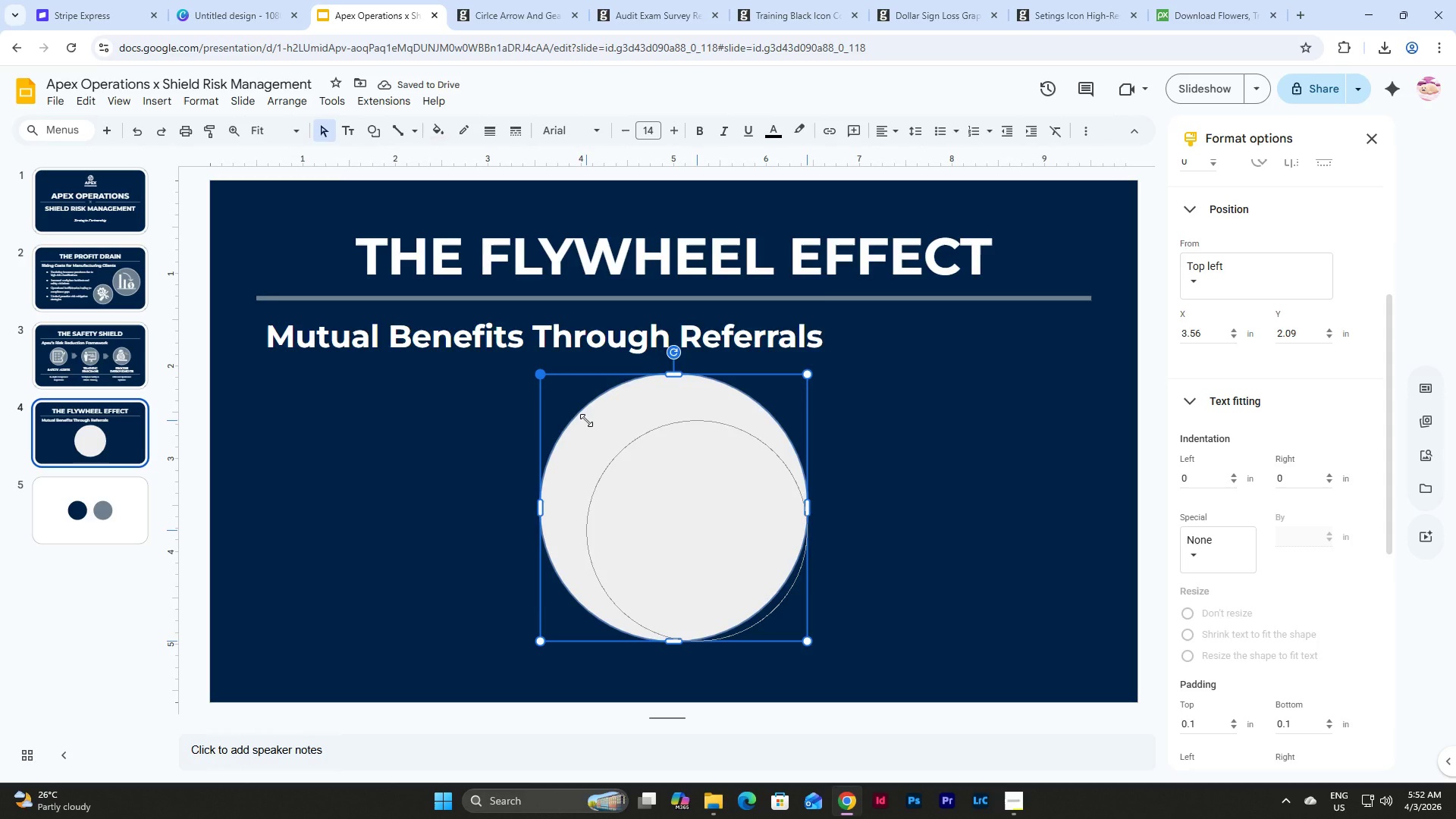 
hold_key(key=ShiftLeft, duration=1.34)
 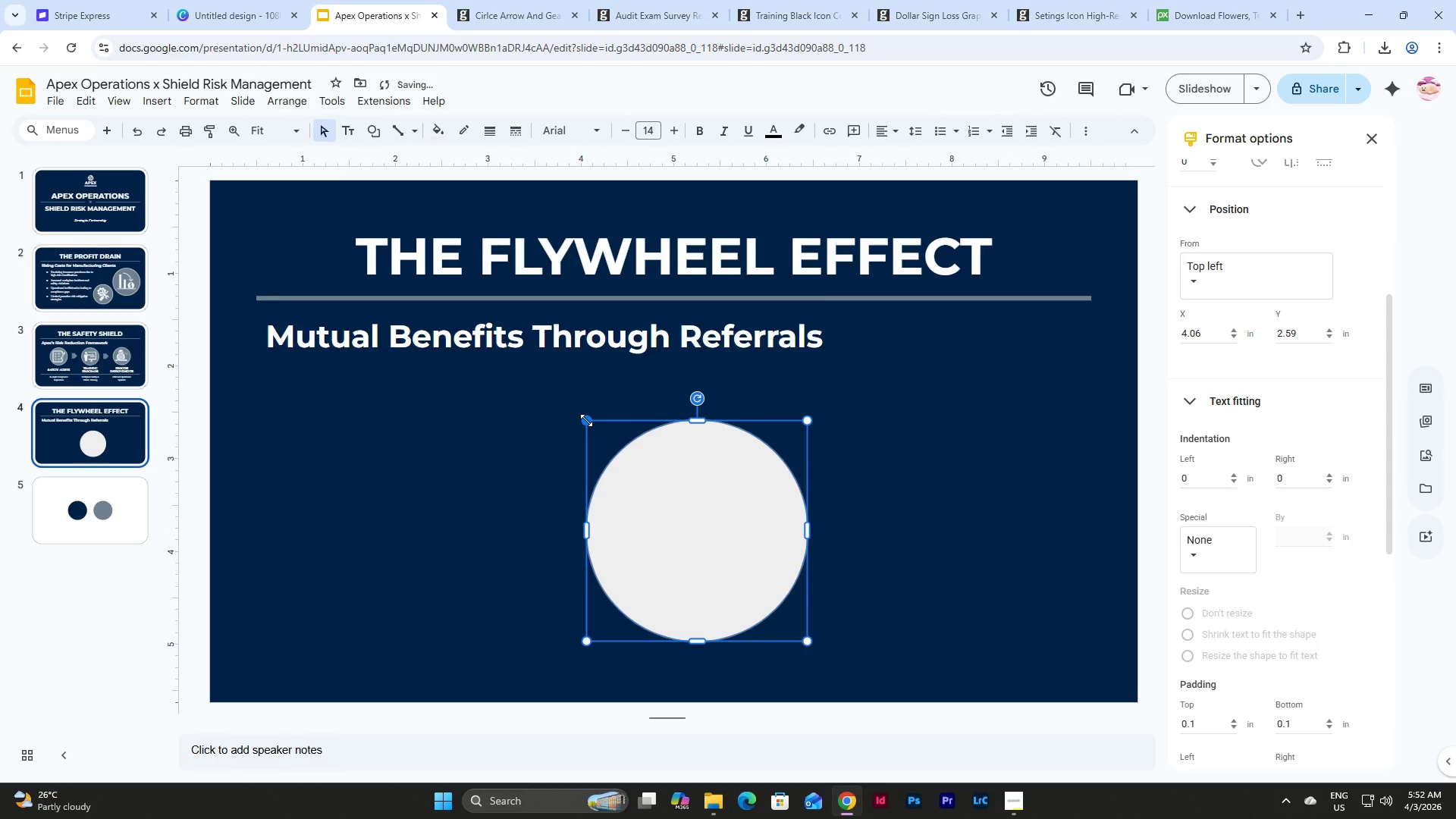 
left_click_drag(start_coordinate=[746, 507], to_coordinate=[723, 499])
 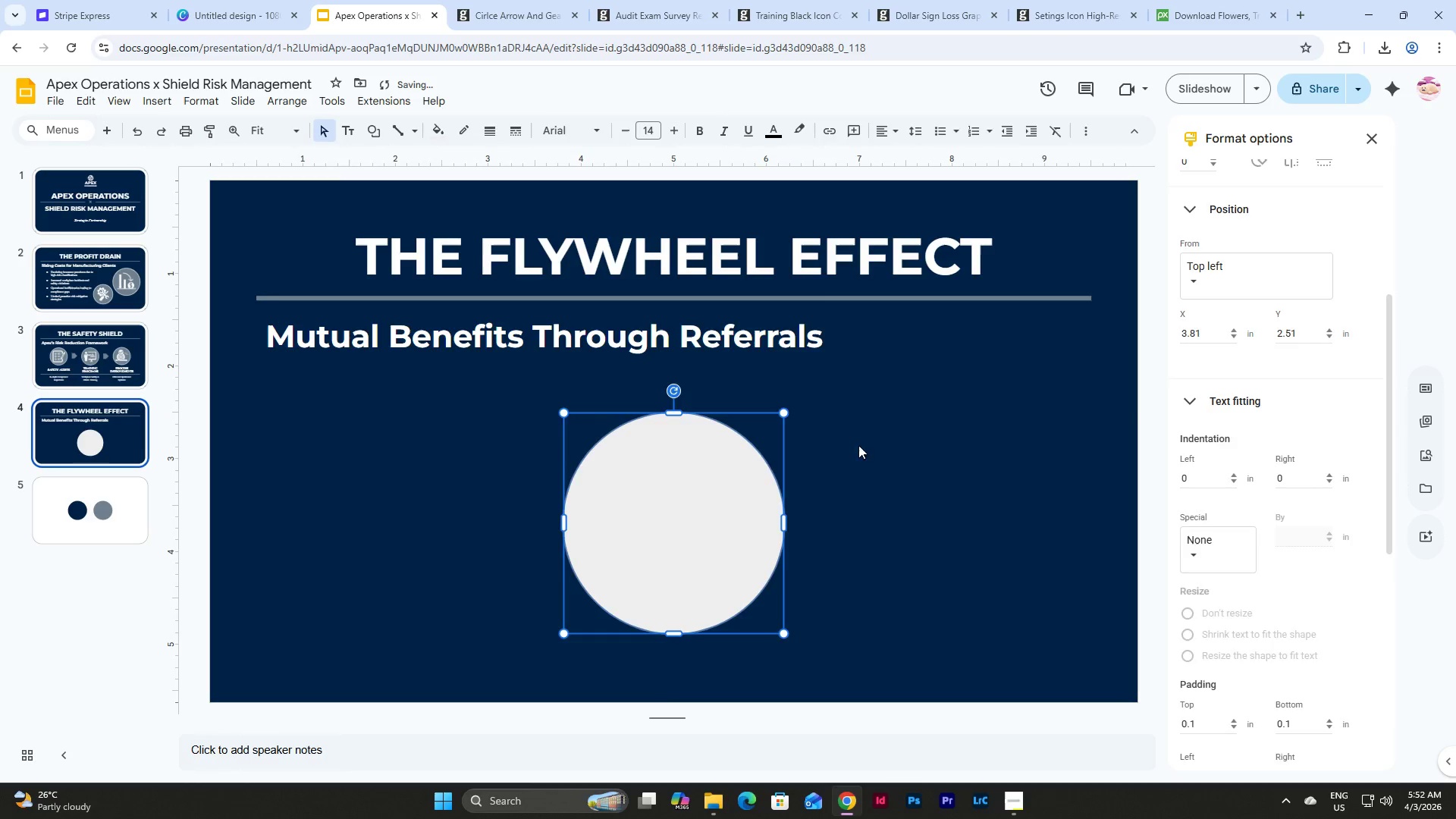 
left_click([868, 444])
 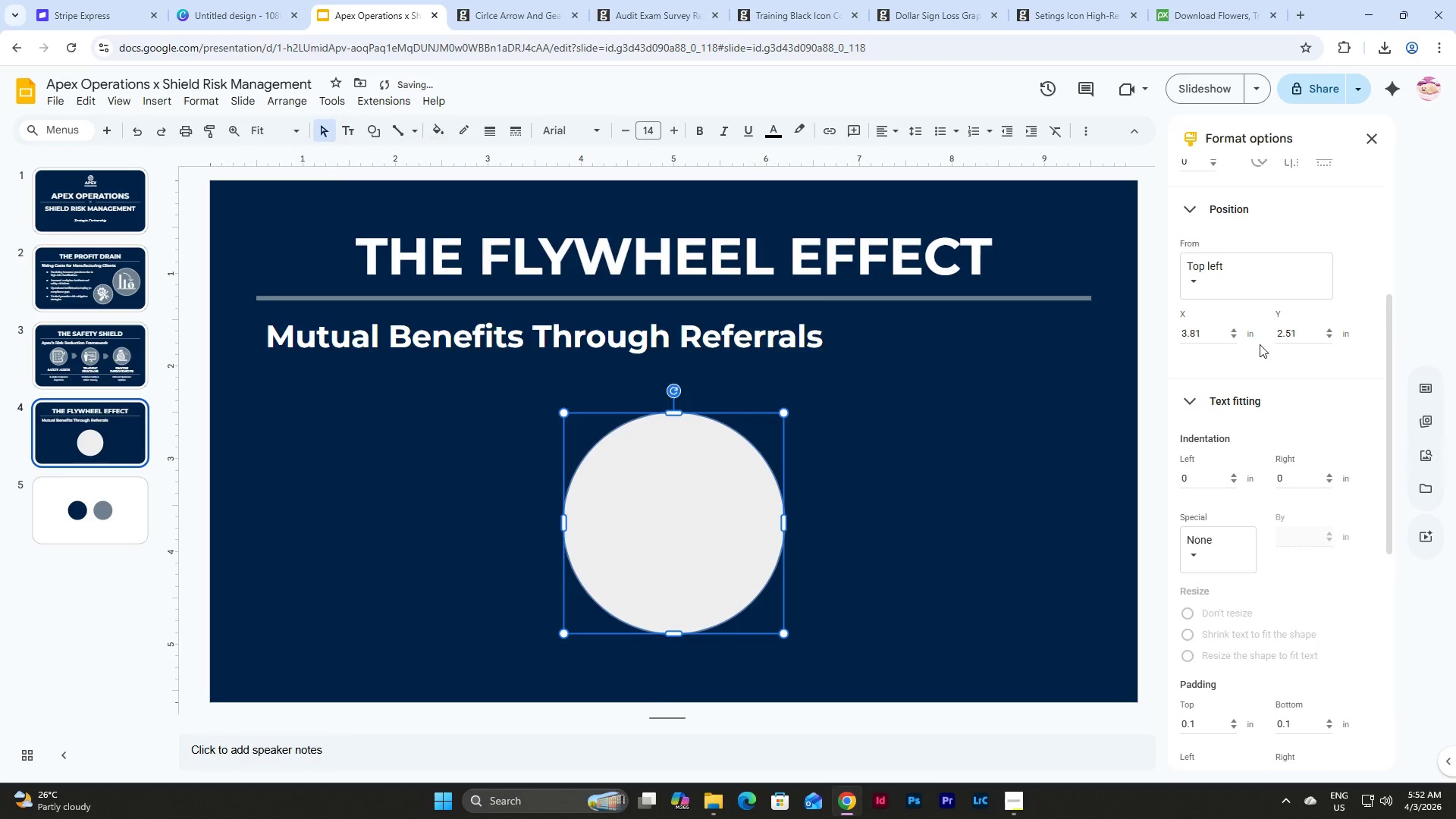 
scroll: coordinate [1252, 296], scroll_direction: up, amount: 10.0
 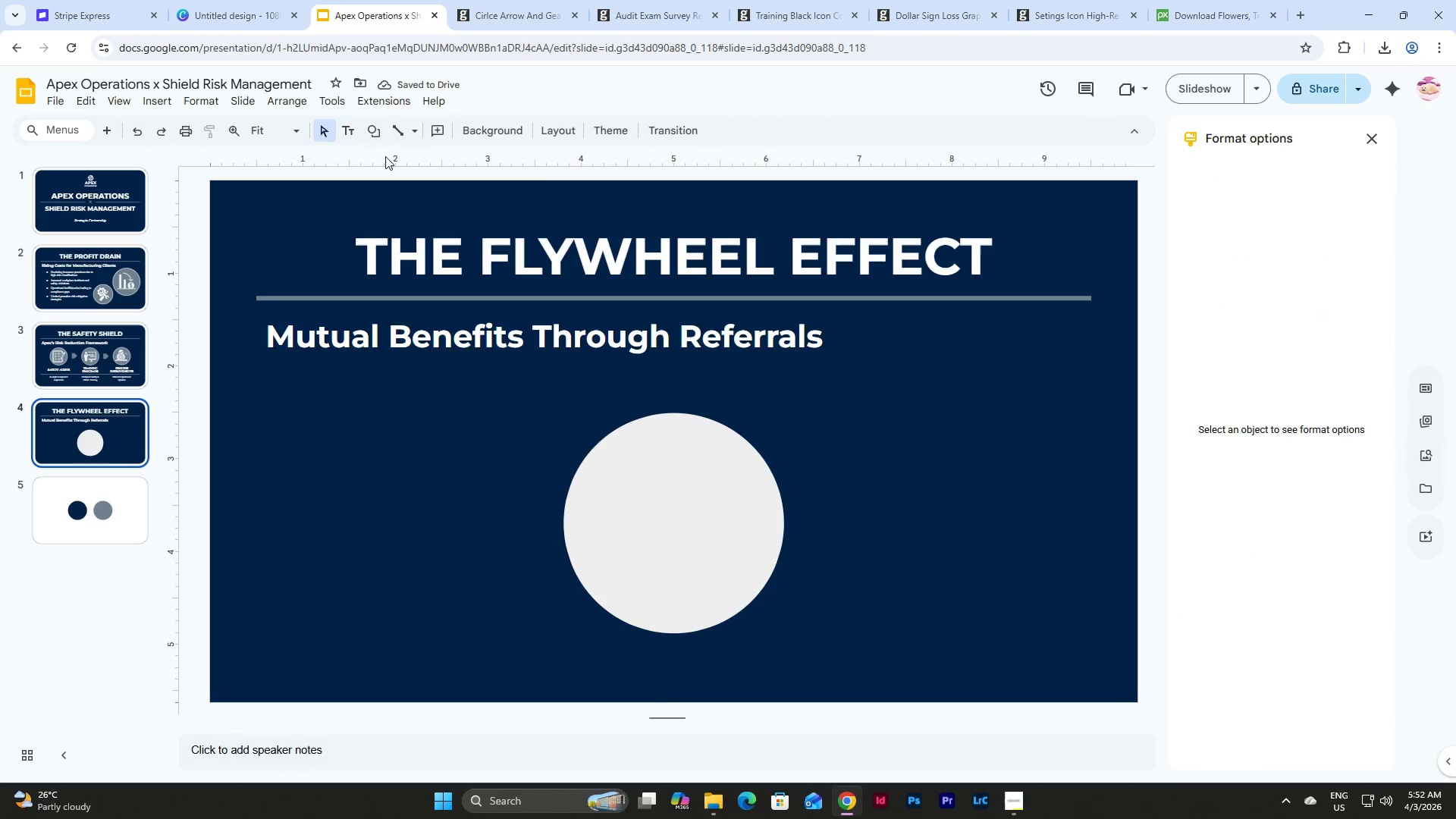 
left_click([372, 130])
 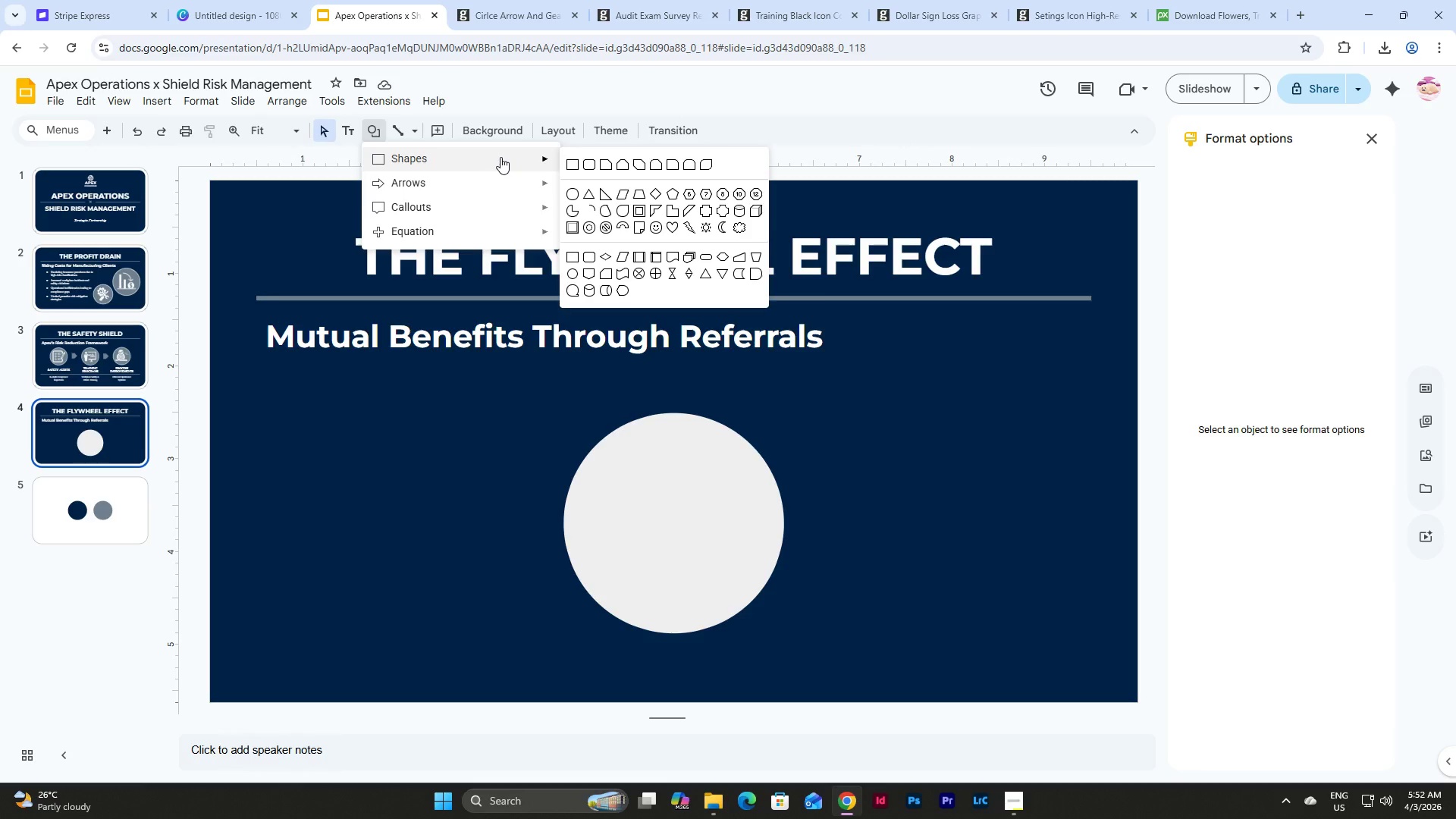 
wait(20.91)
 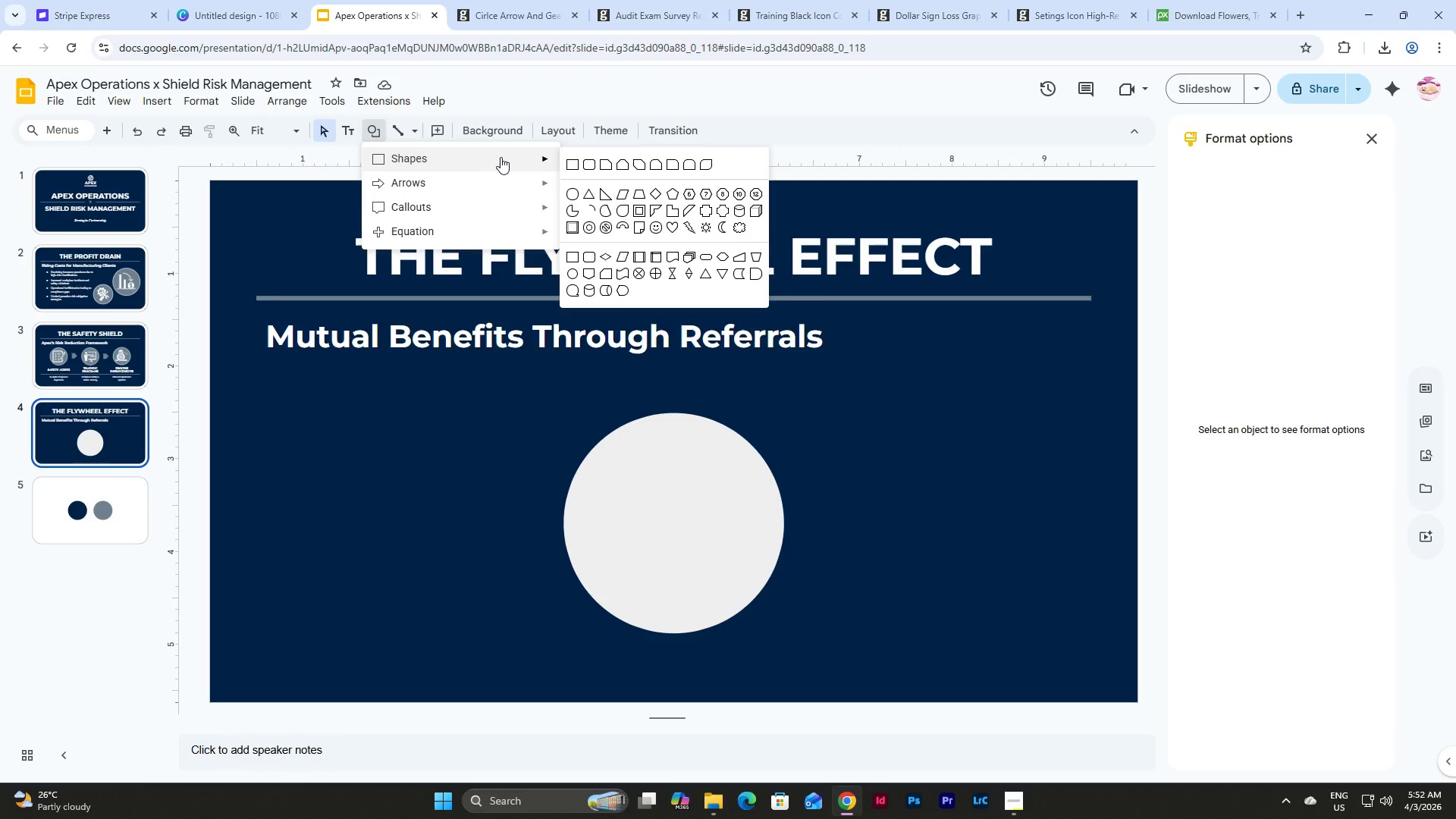 
left_click([504, 186])
 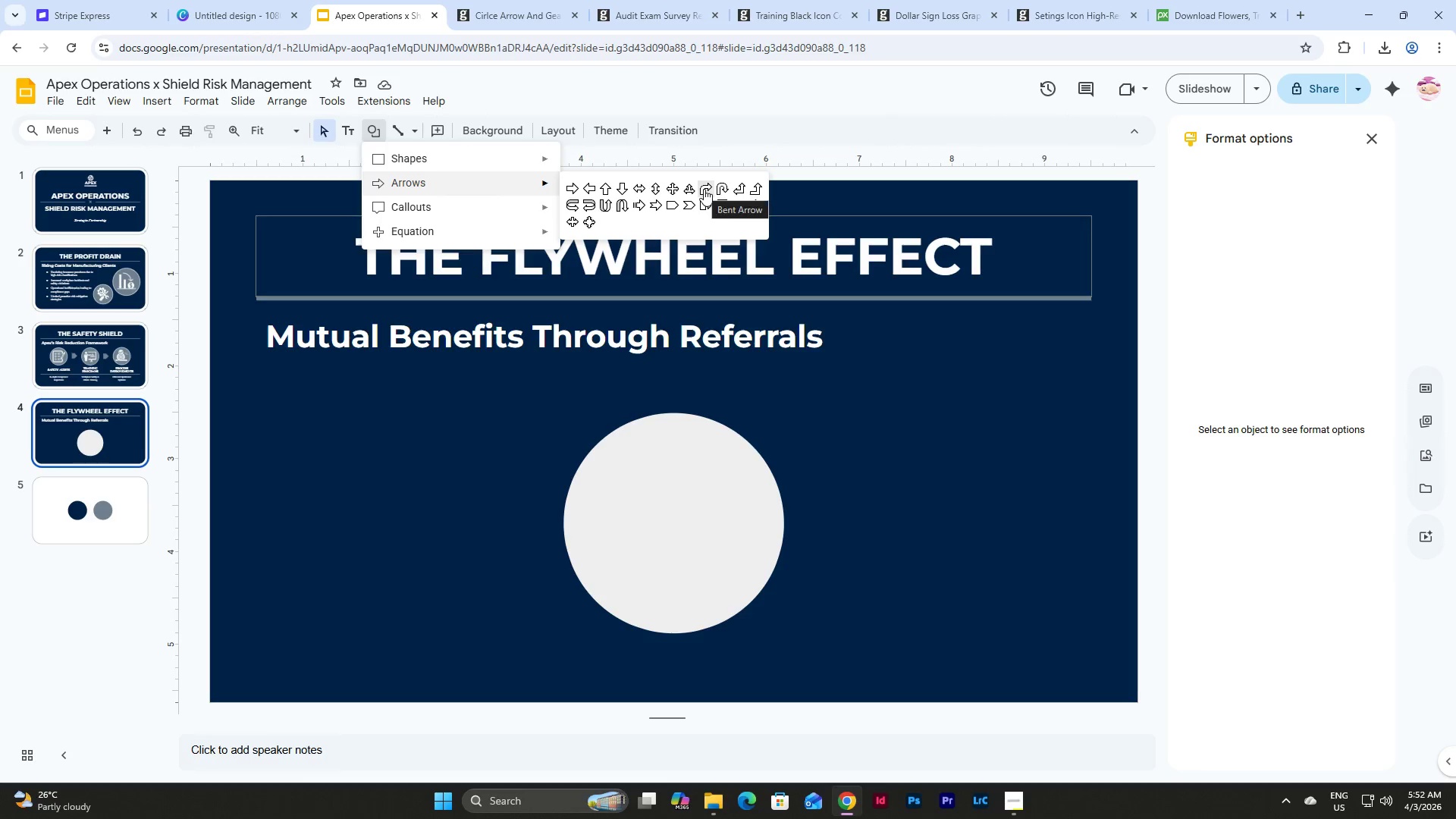 
left_click([723, 185])
 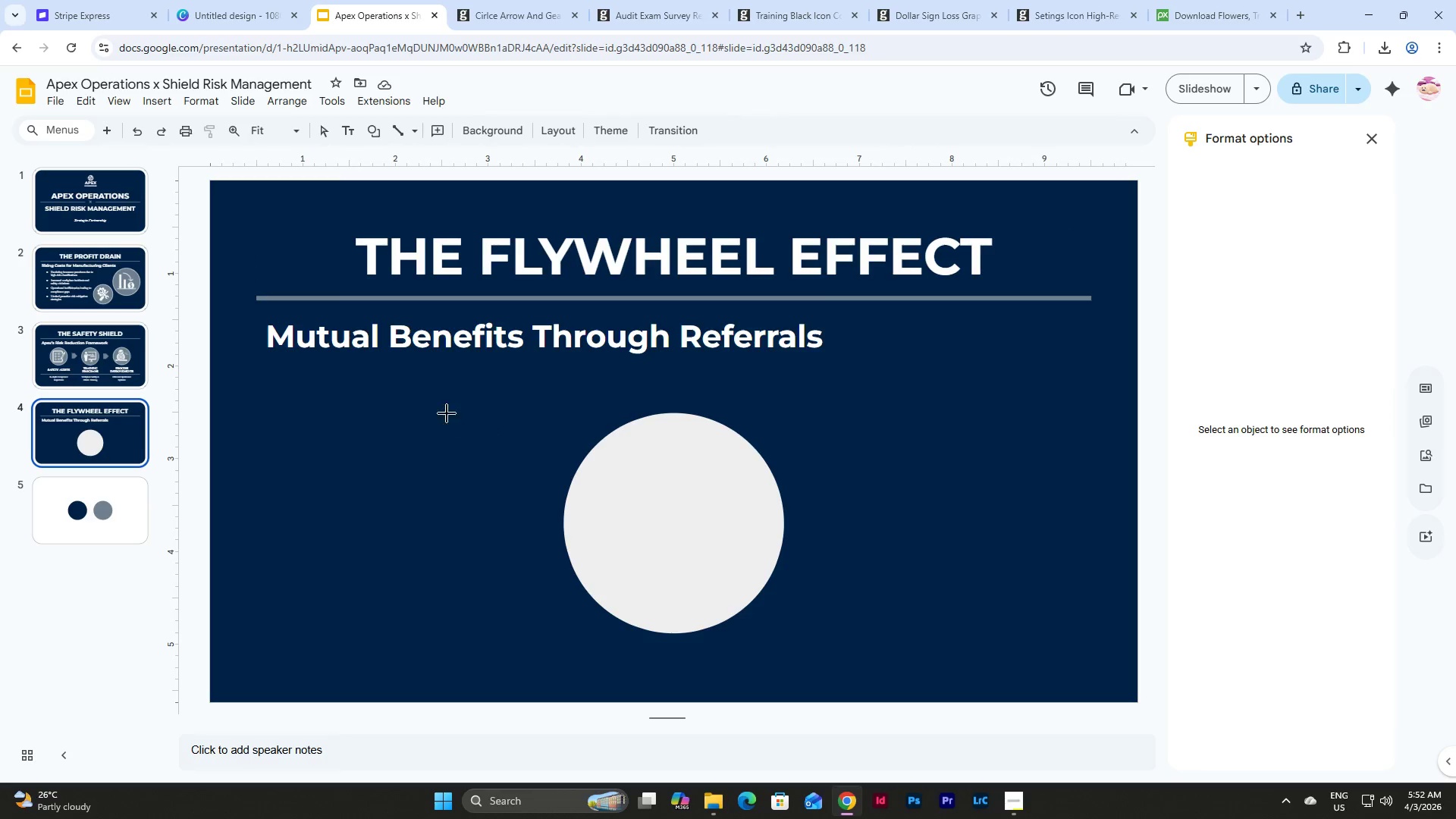 
left_click_drag(start_coordinate=[447, 410], to_coordinate=[630, 356])
 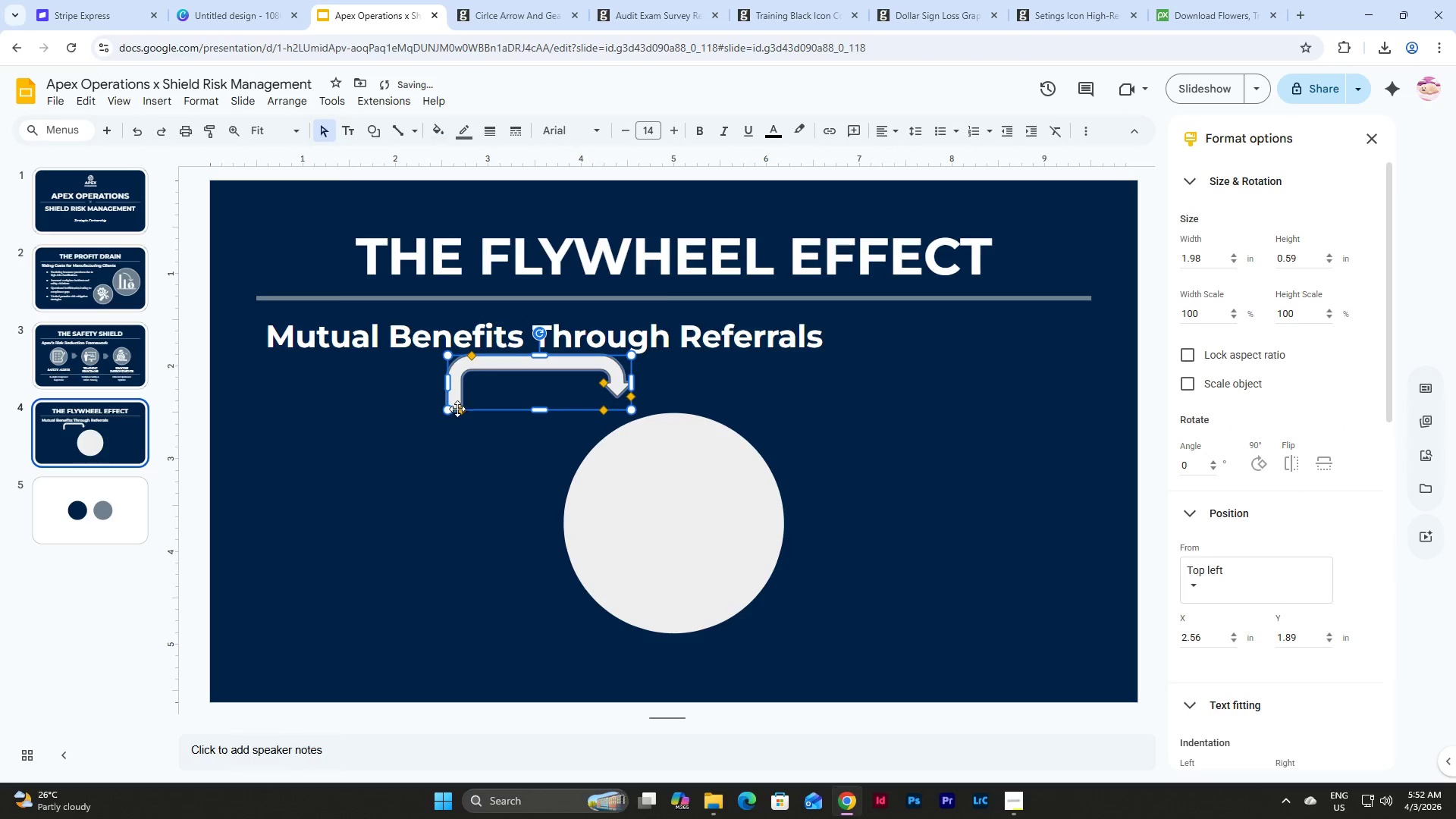 
left_click_drag(start_coordinate=[461, 410], to_coordinate=[499, 435])
 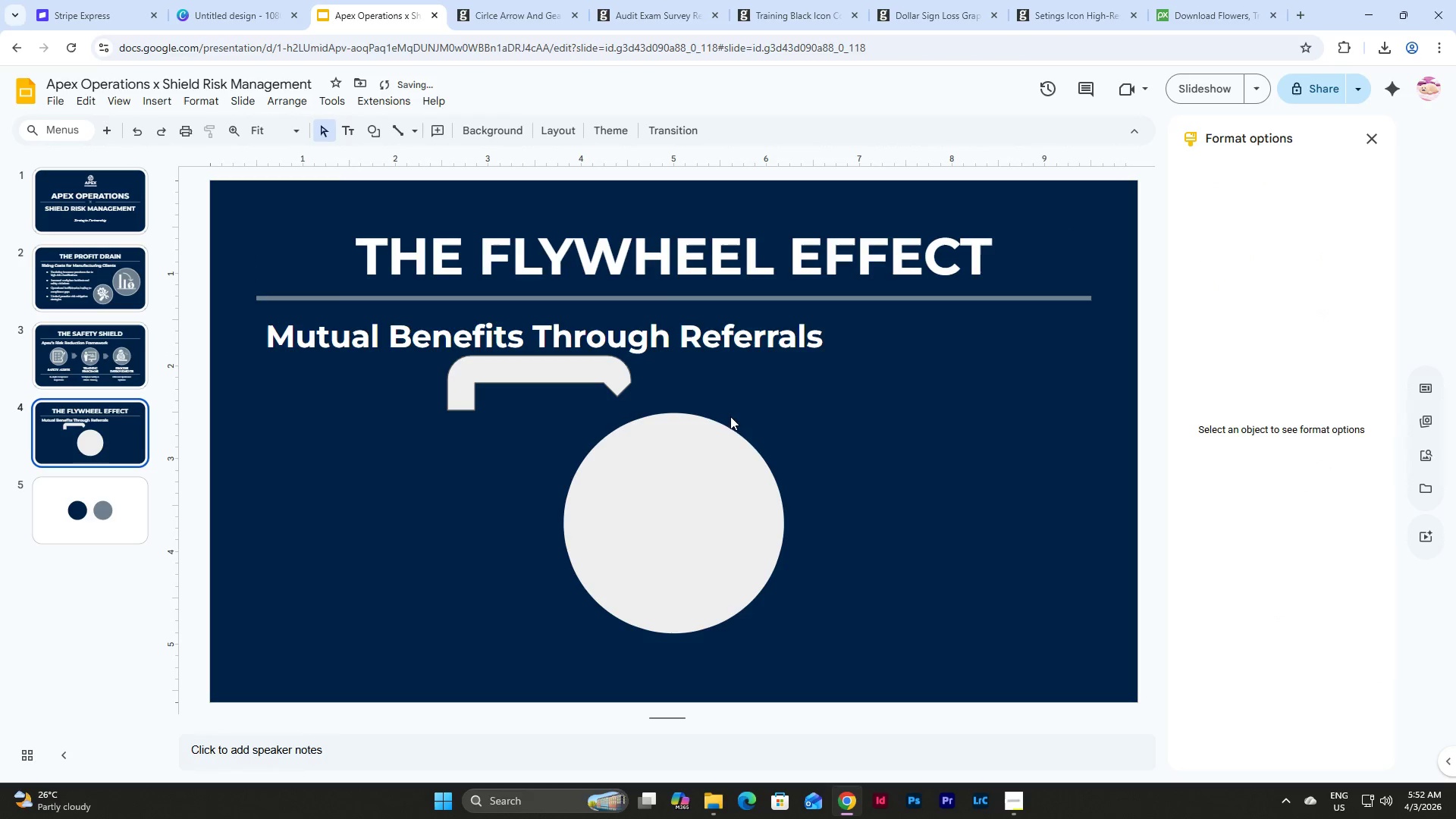 
double_click([599, 381])
 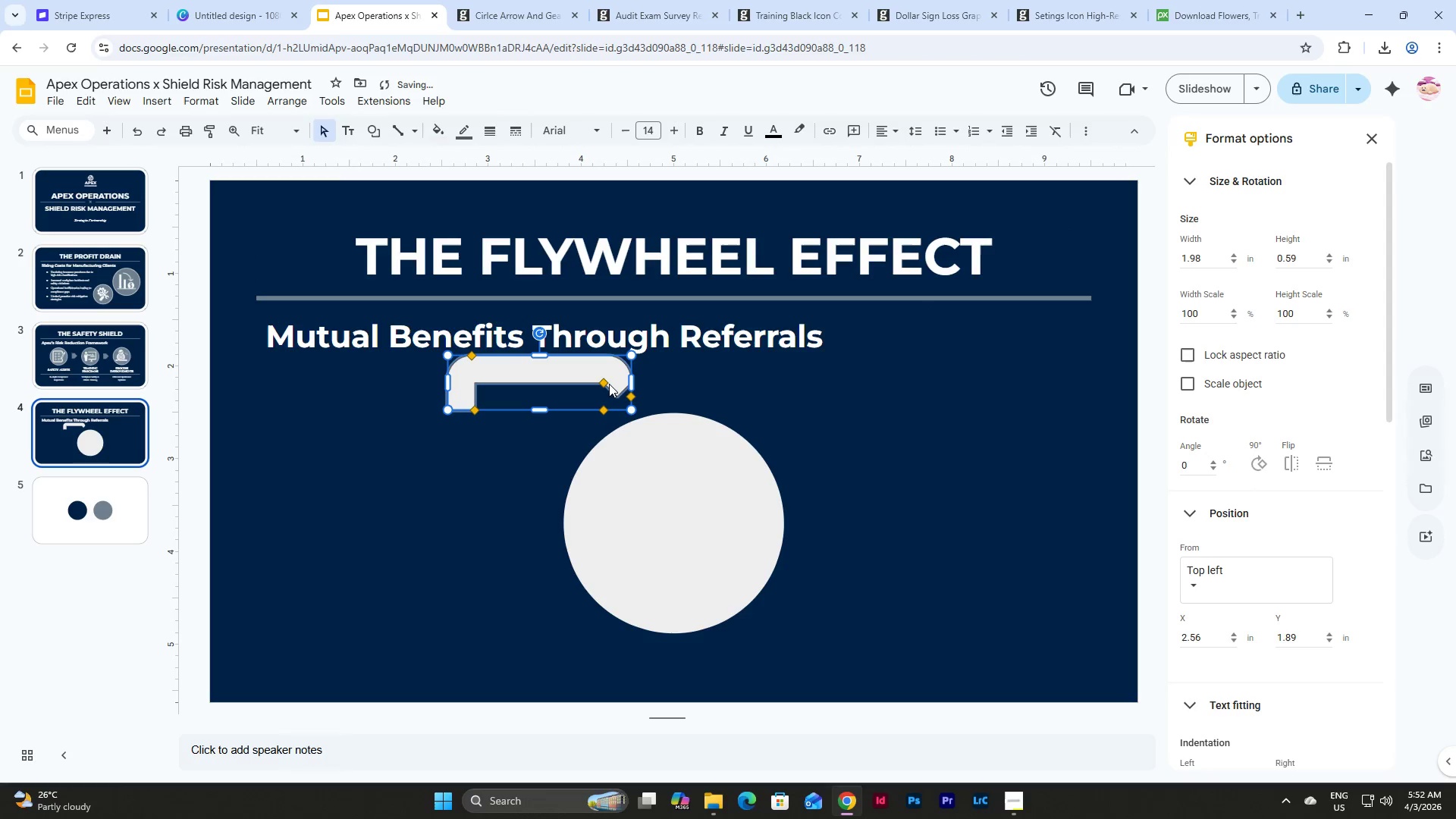 
key(Control+Z)
 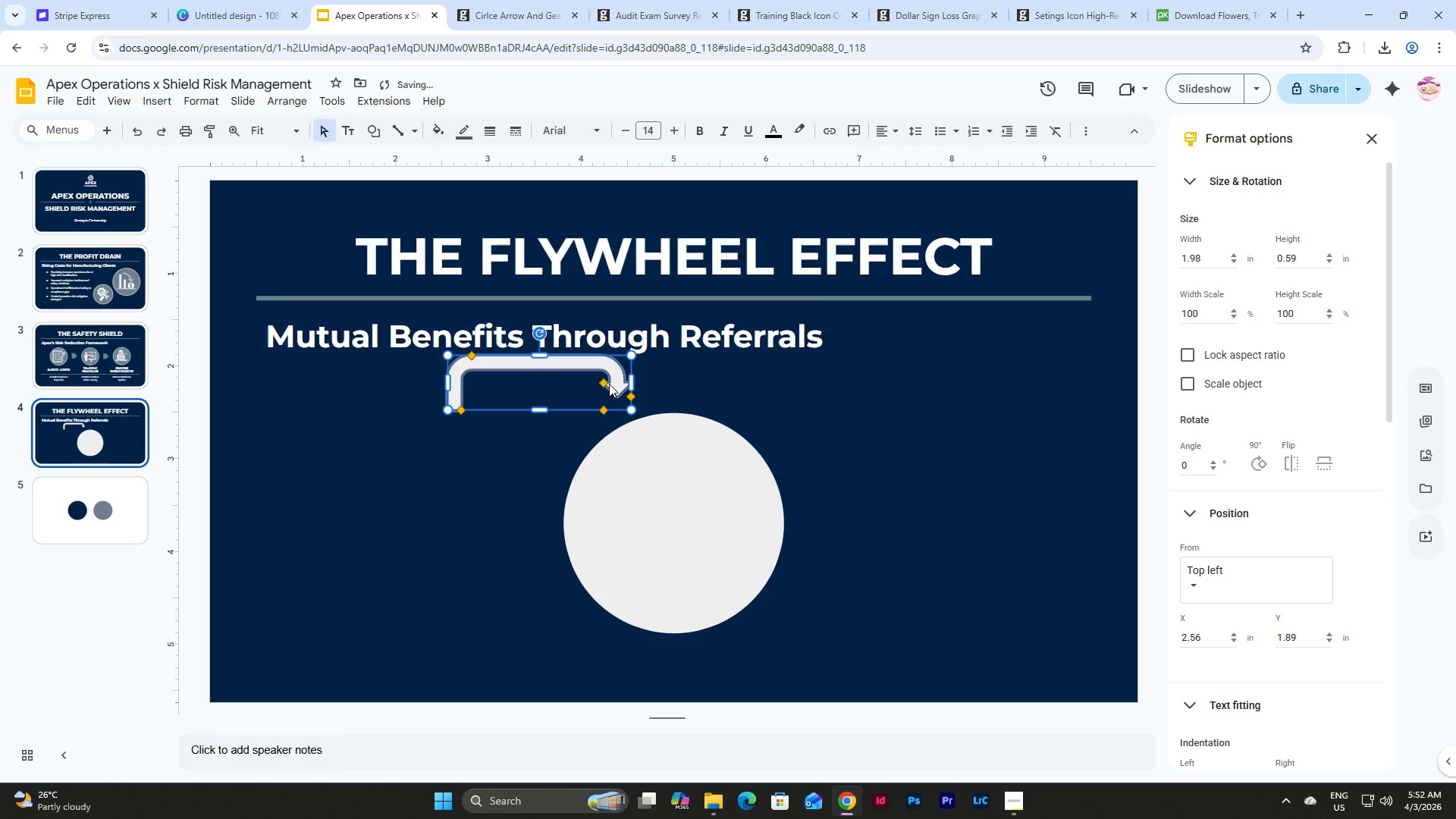 
key(Control+Z)
 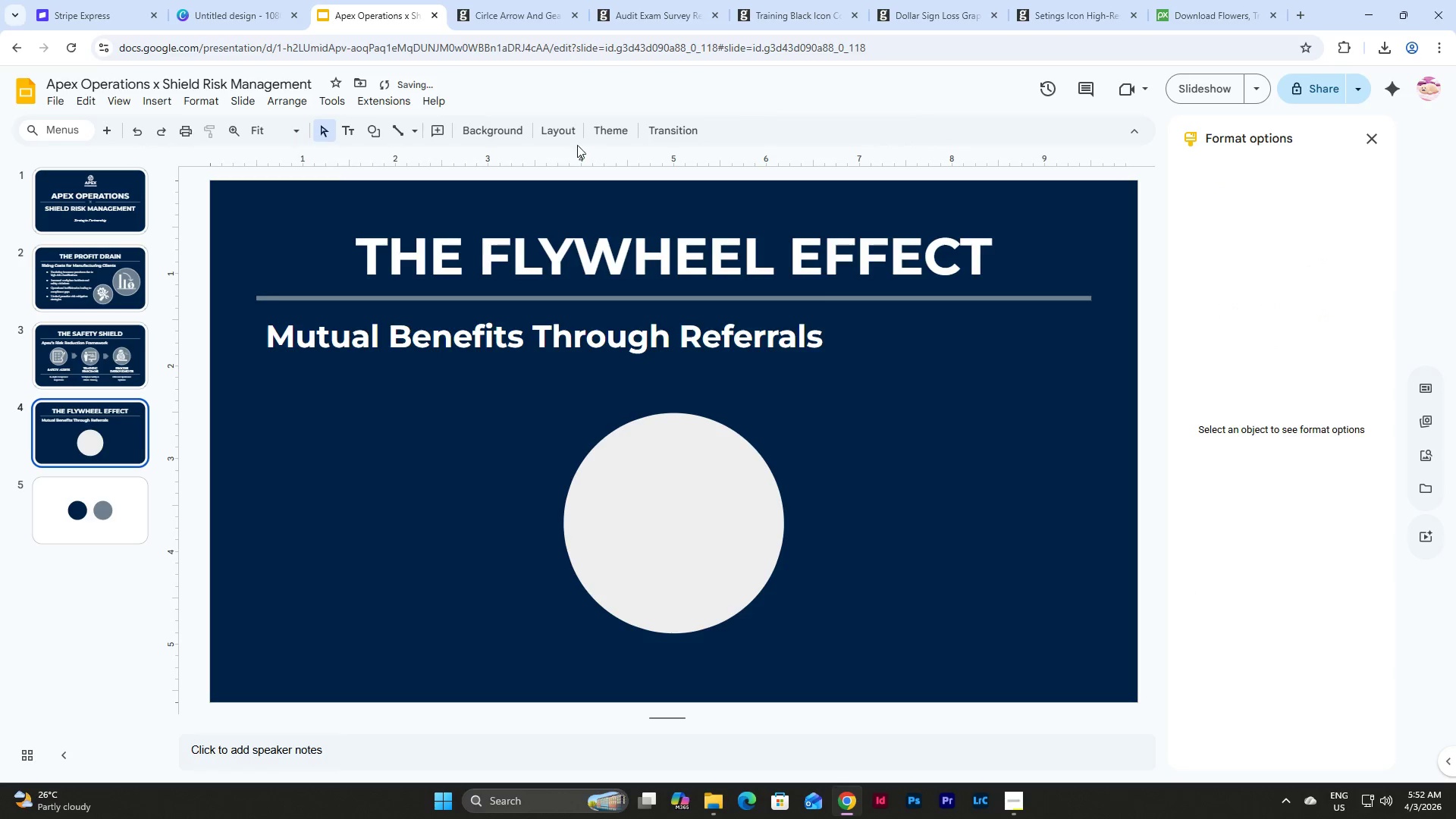 
left_click([557, 136])
 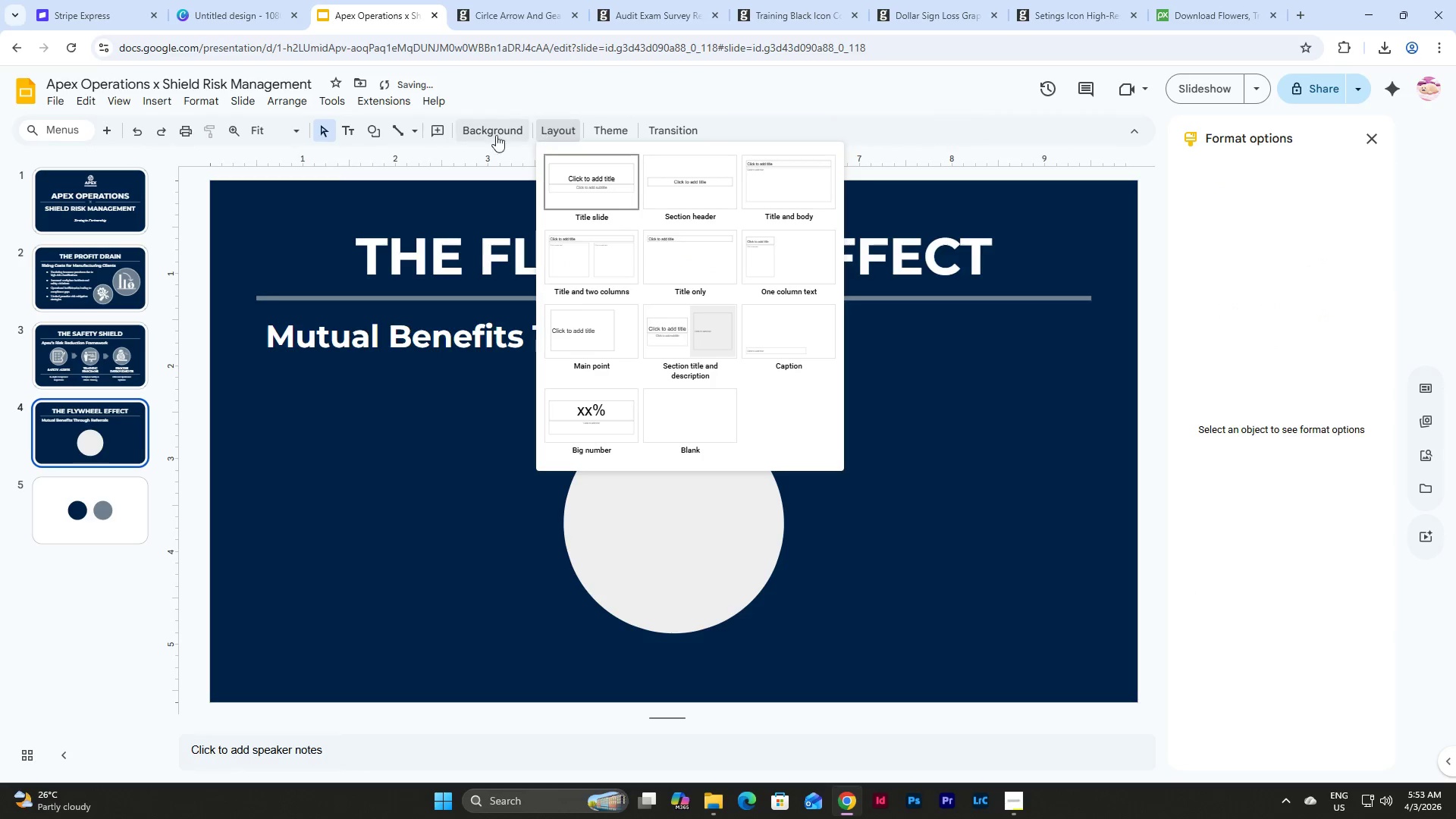 
left_click([450, 135])
 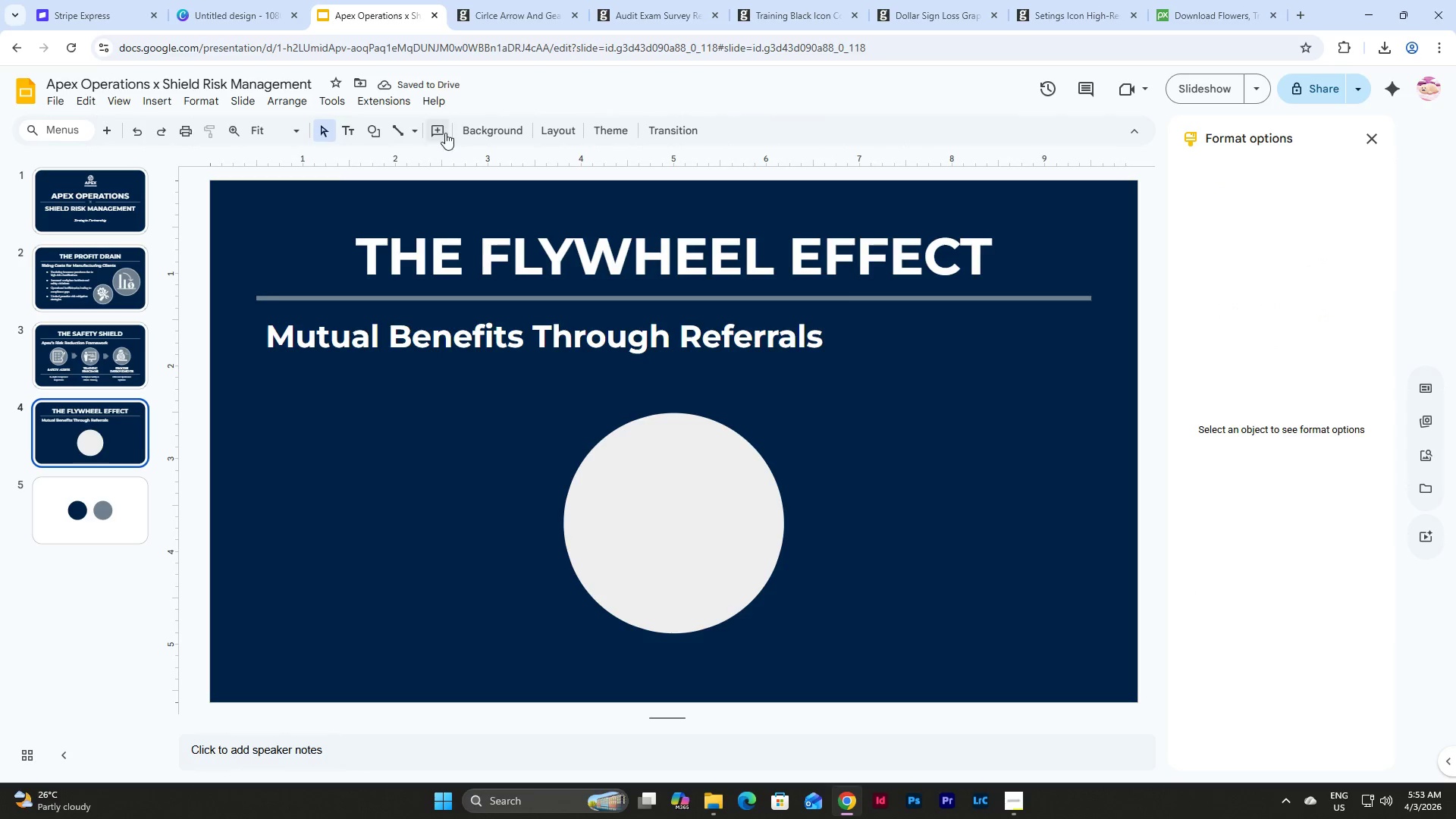 
left_click([378, 132])
 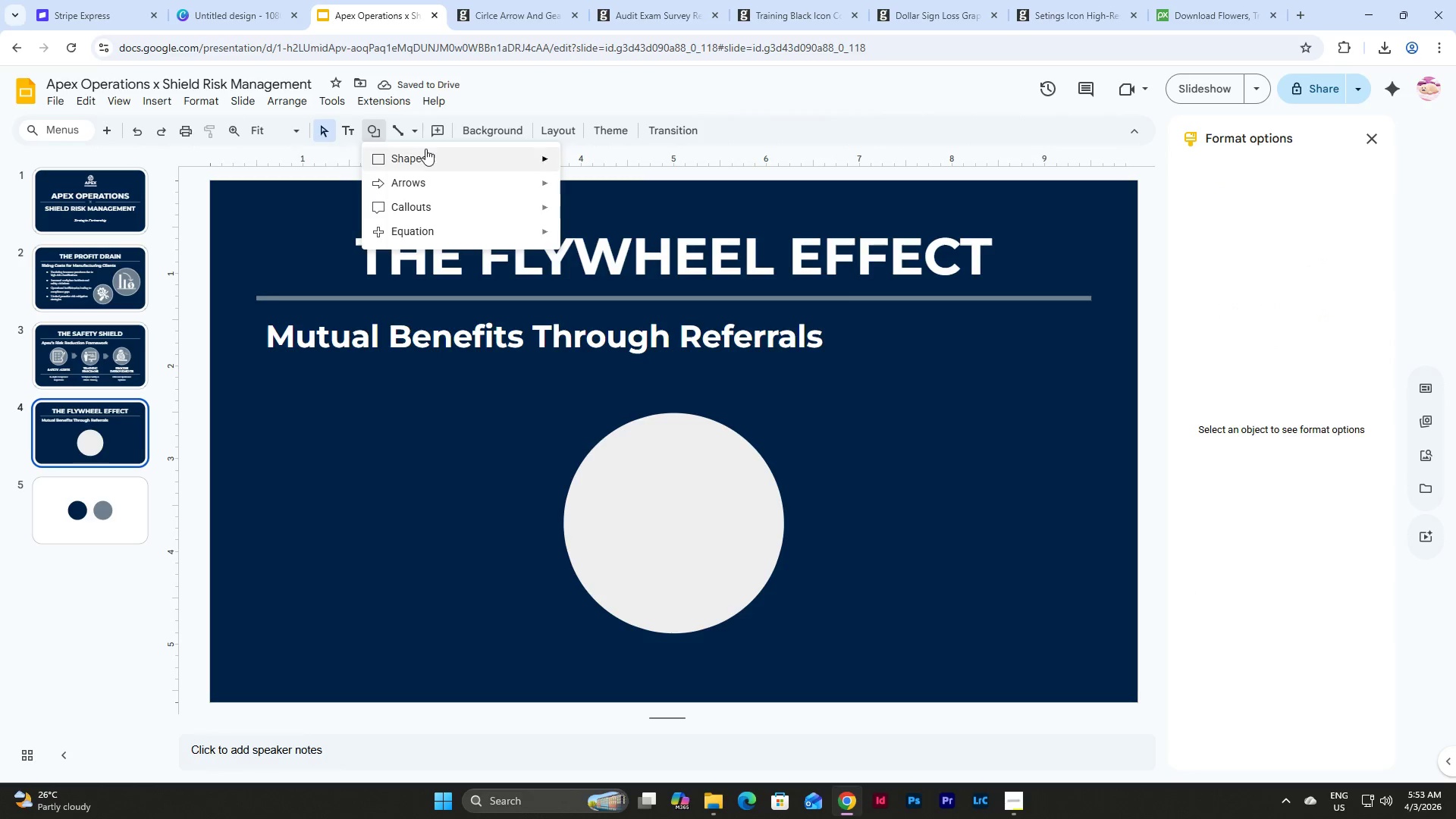 
left_click([430, 153])
 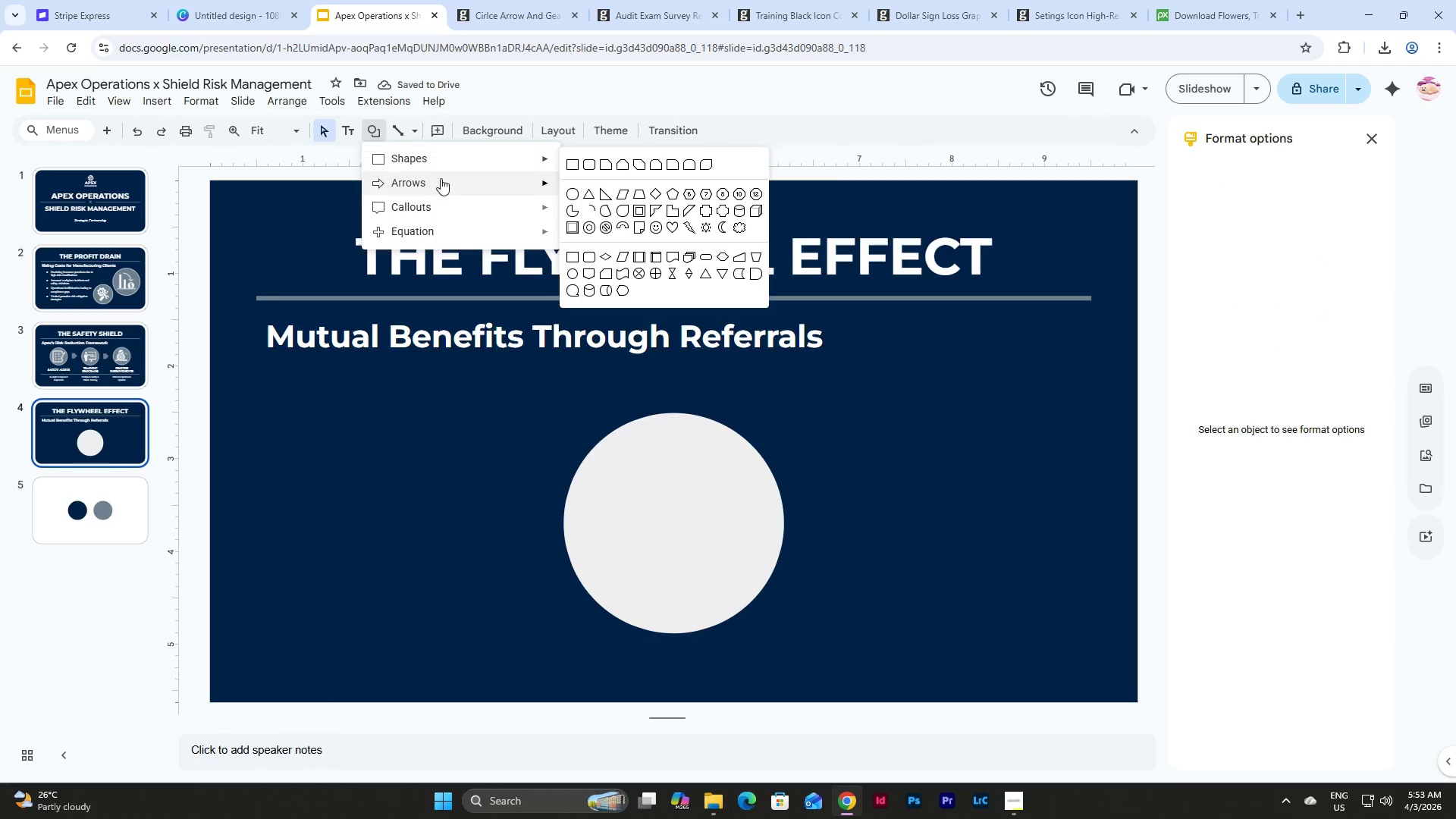 
left_click([441, 178])
 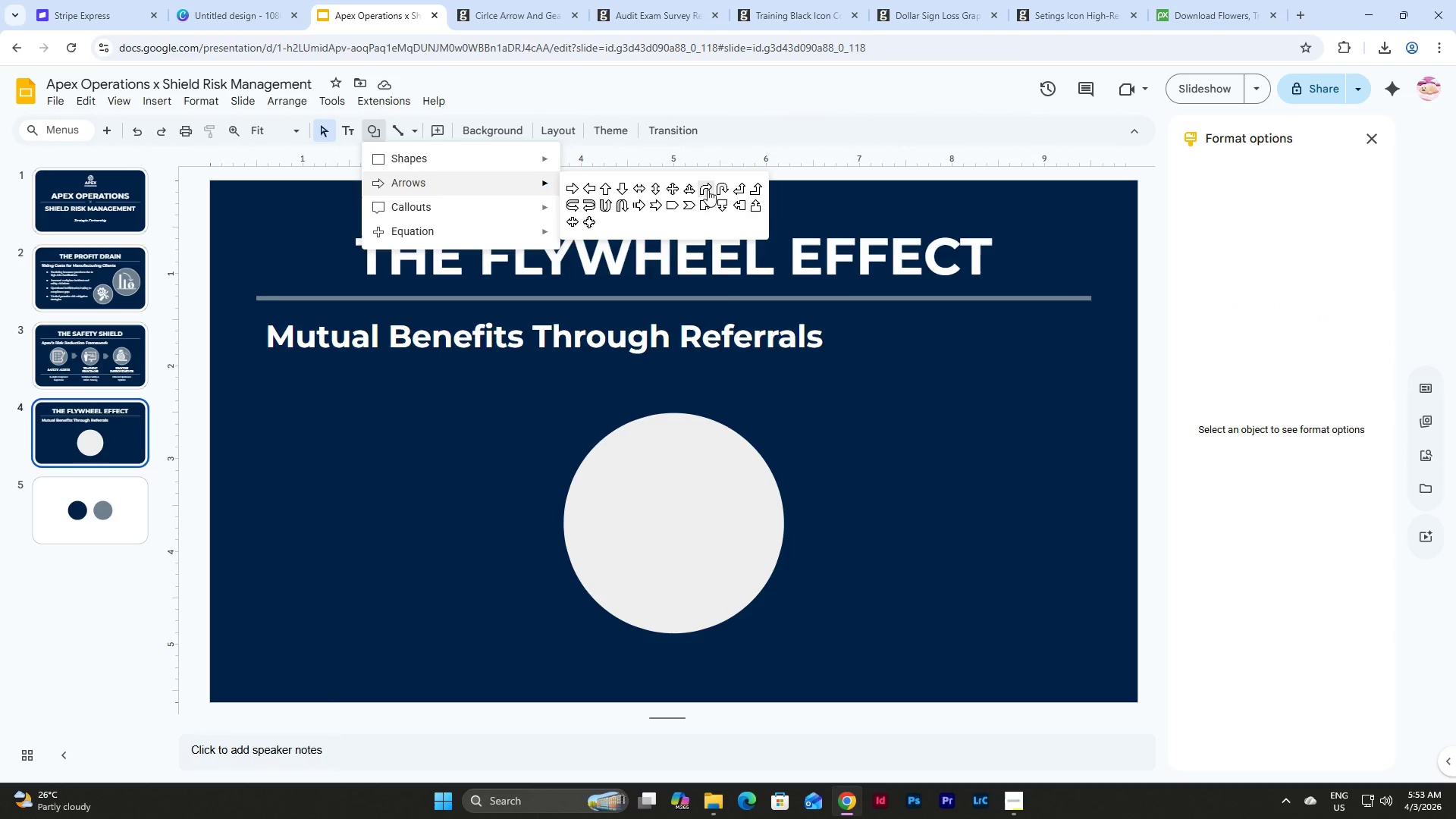 
left_click([707, 187])
 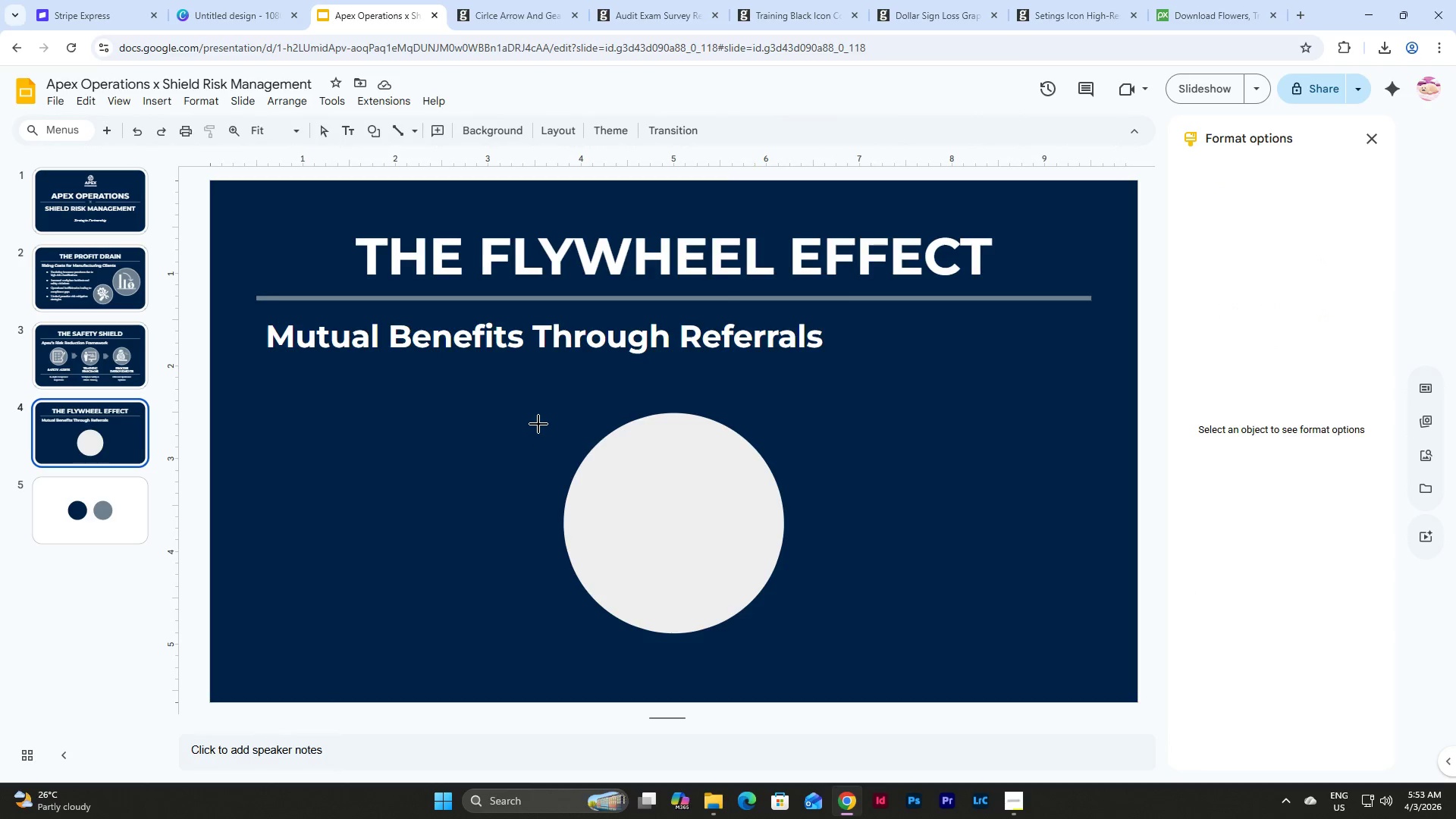 
left_click_drag(start_coordinate=[533, 407], to_coordinate=[579, 439])
 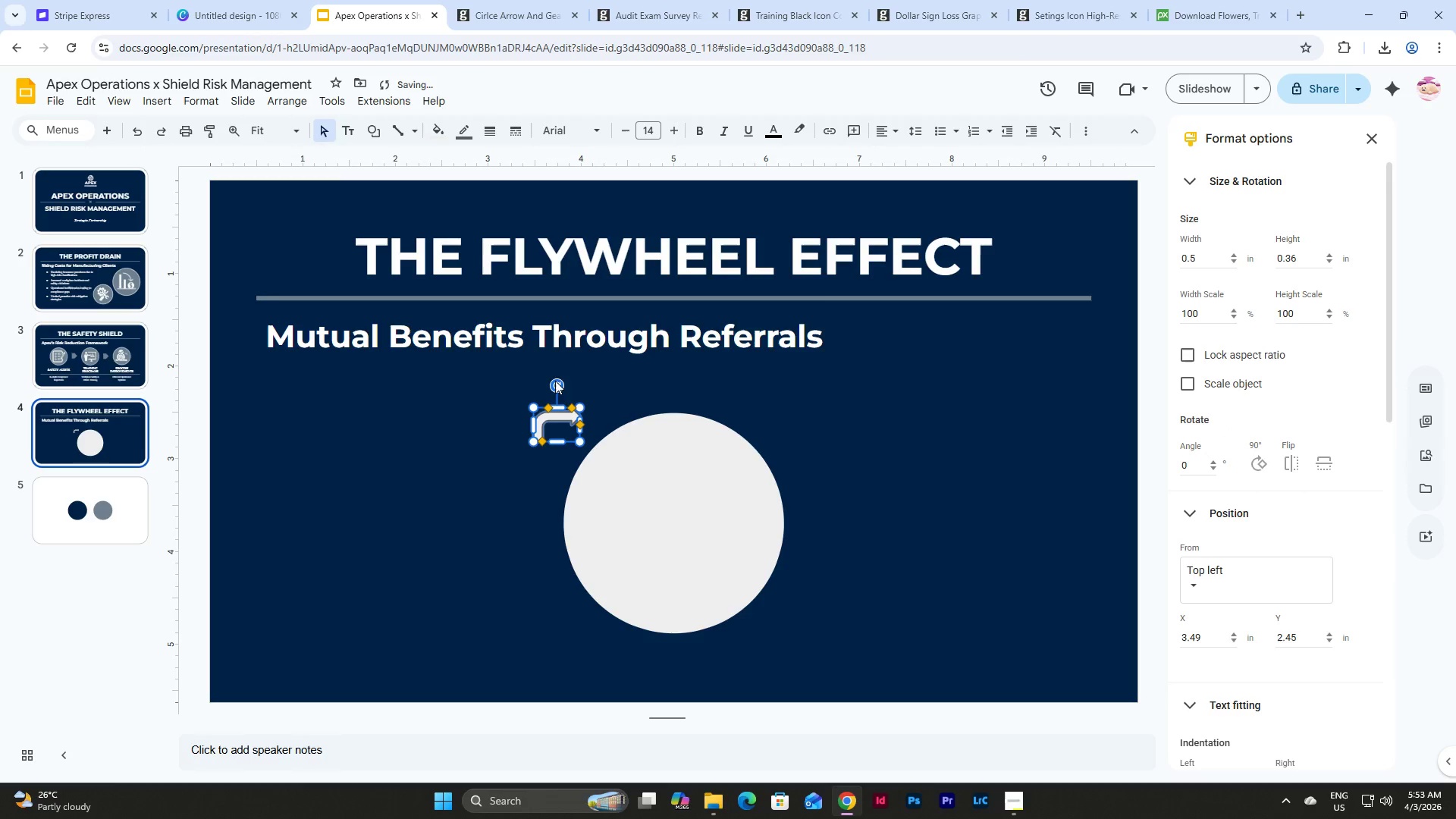 
left_click_drag(start_coordinate=[555, 384], to_coordinate=[524, 381])
 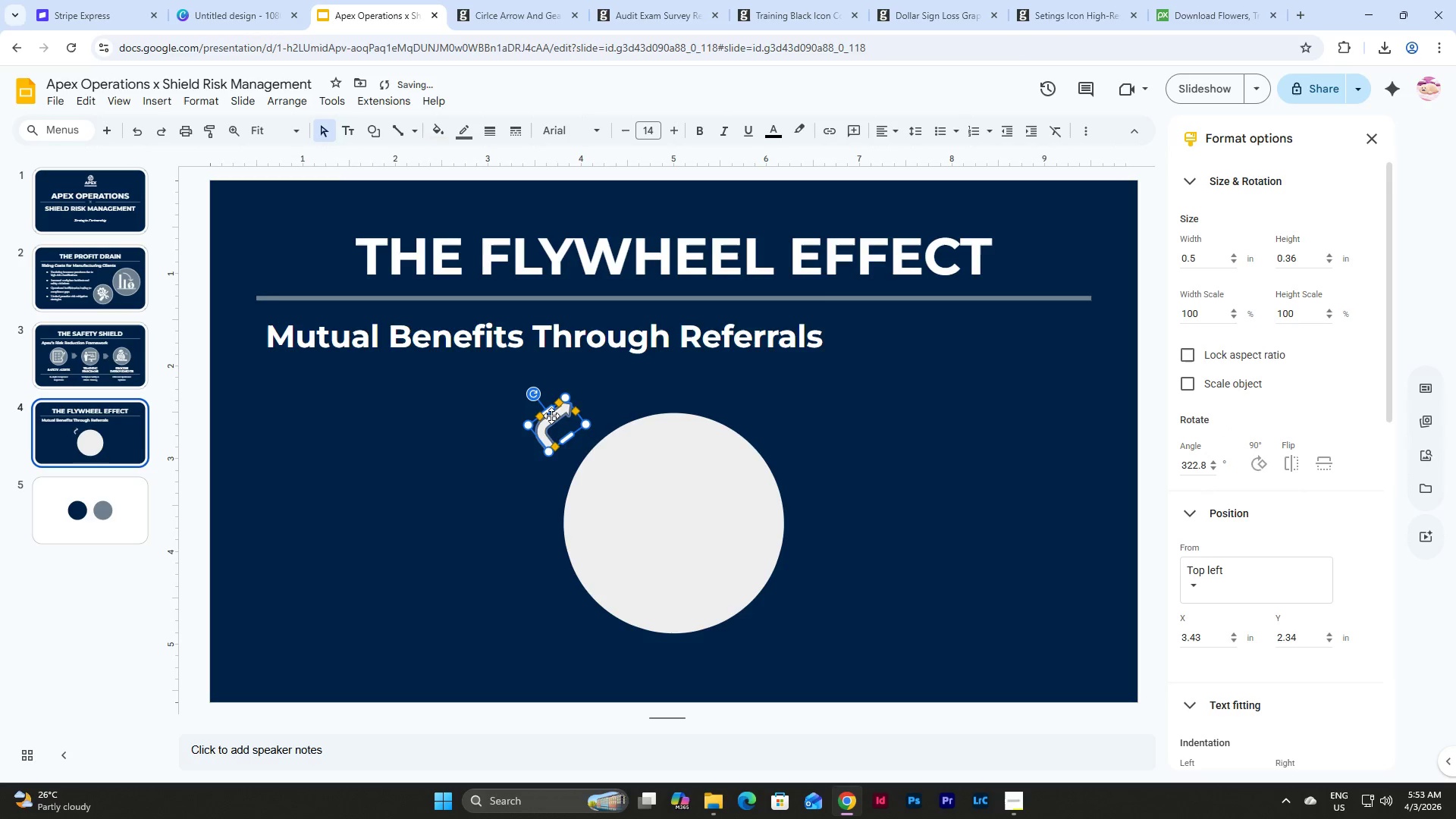 
left_click_drag(start_coordinate=[551, 416], to_coordinate=[566, 430])
 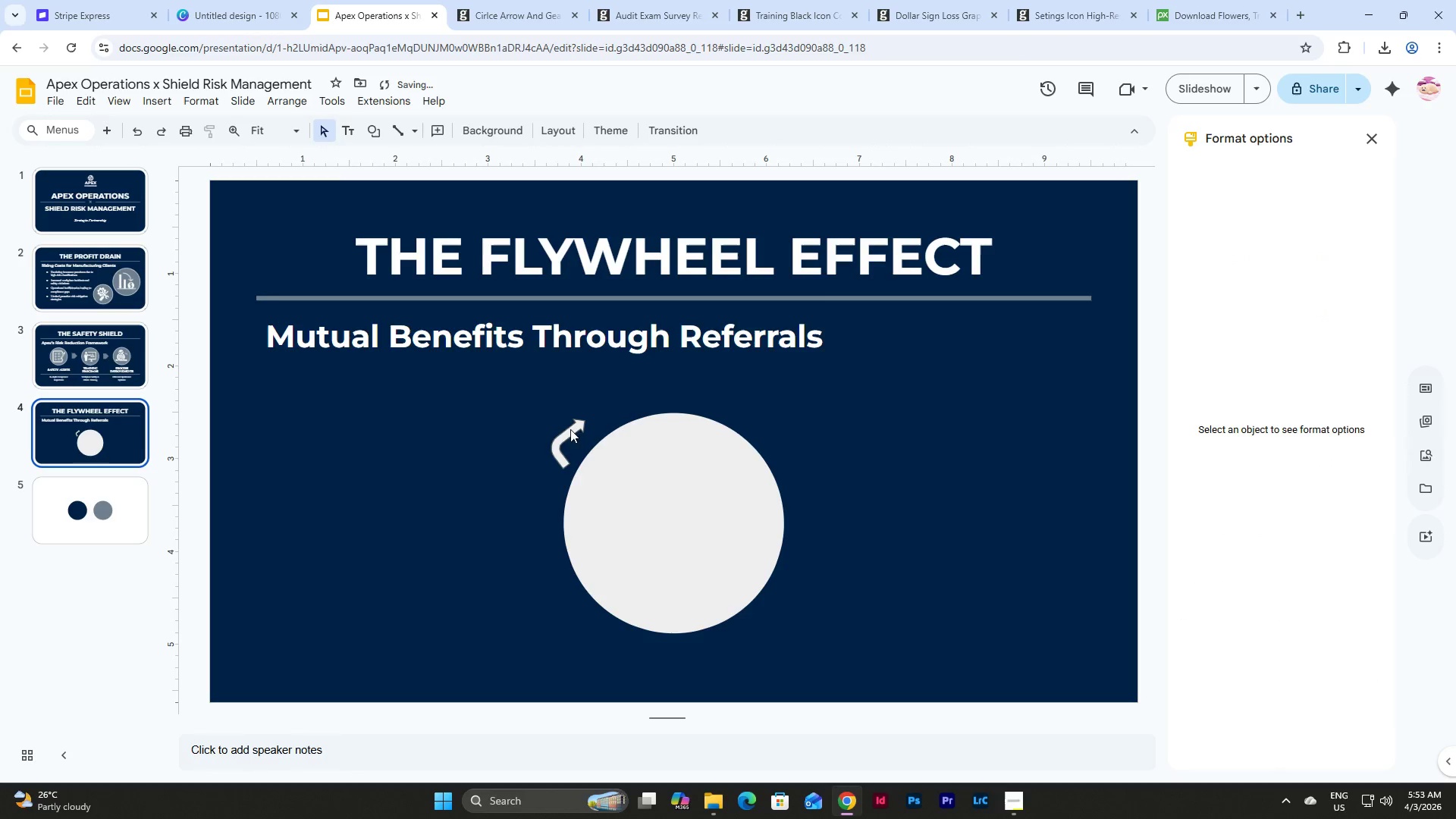 
double_click([557, 438])
 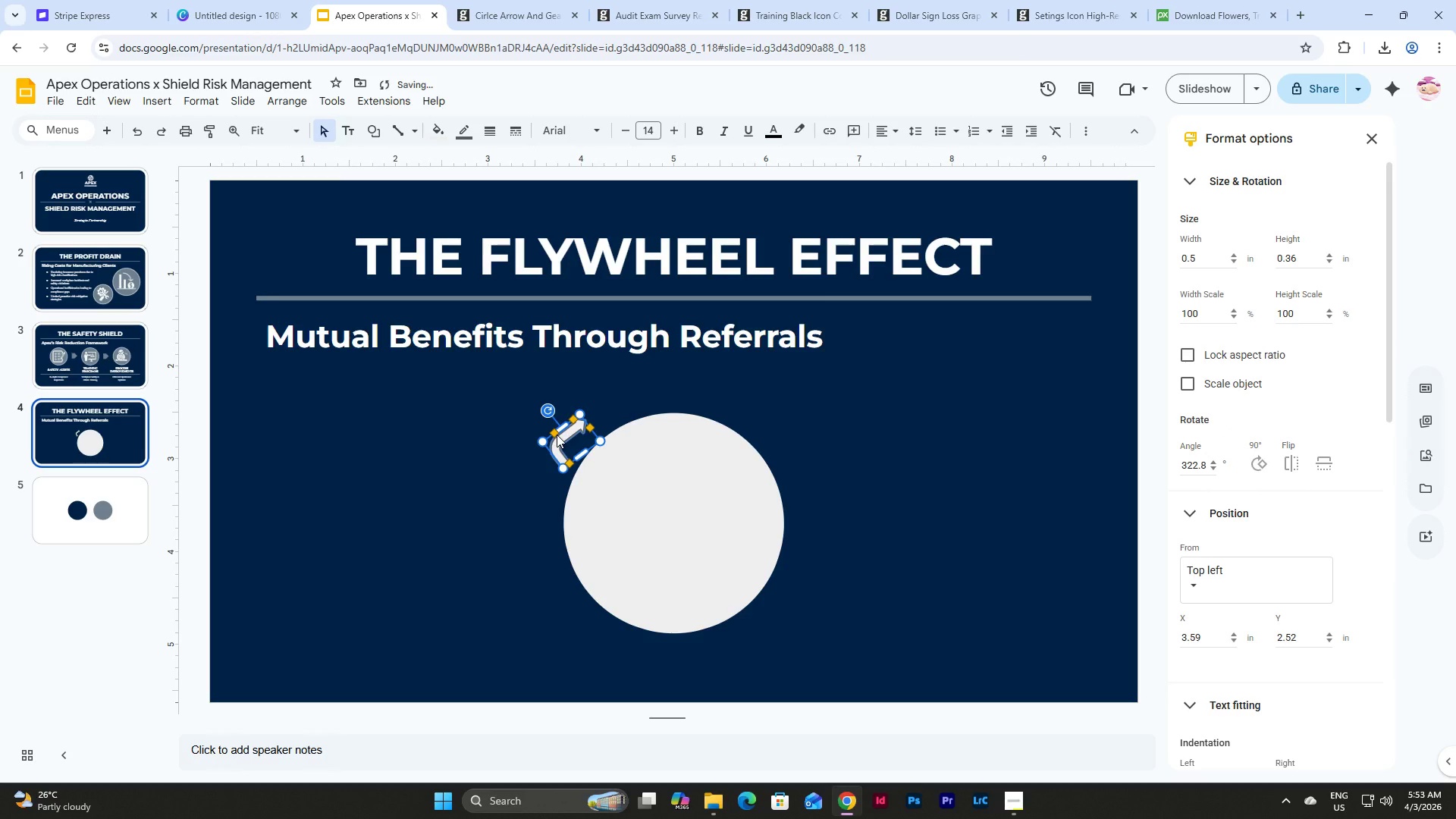 
key(Backspace)
 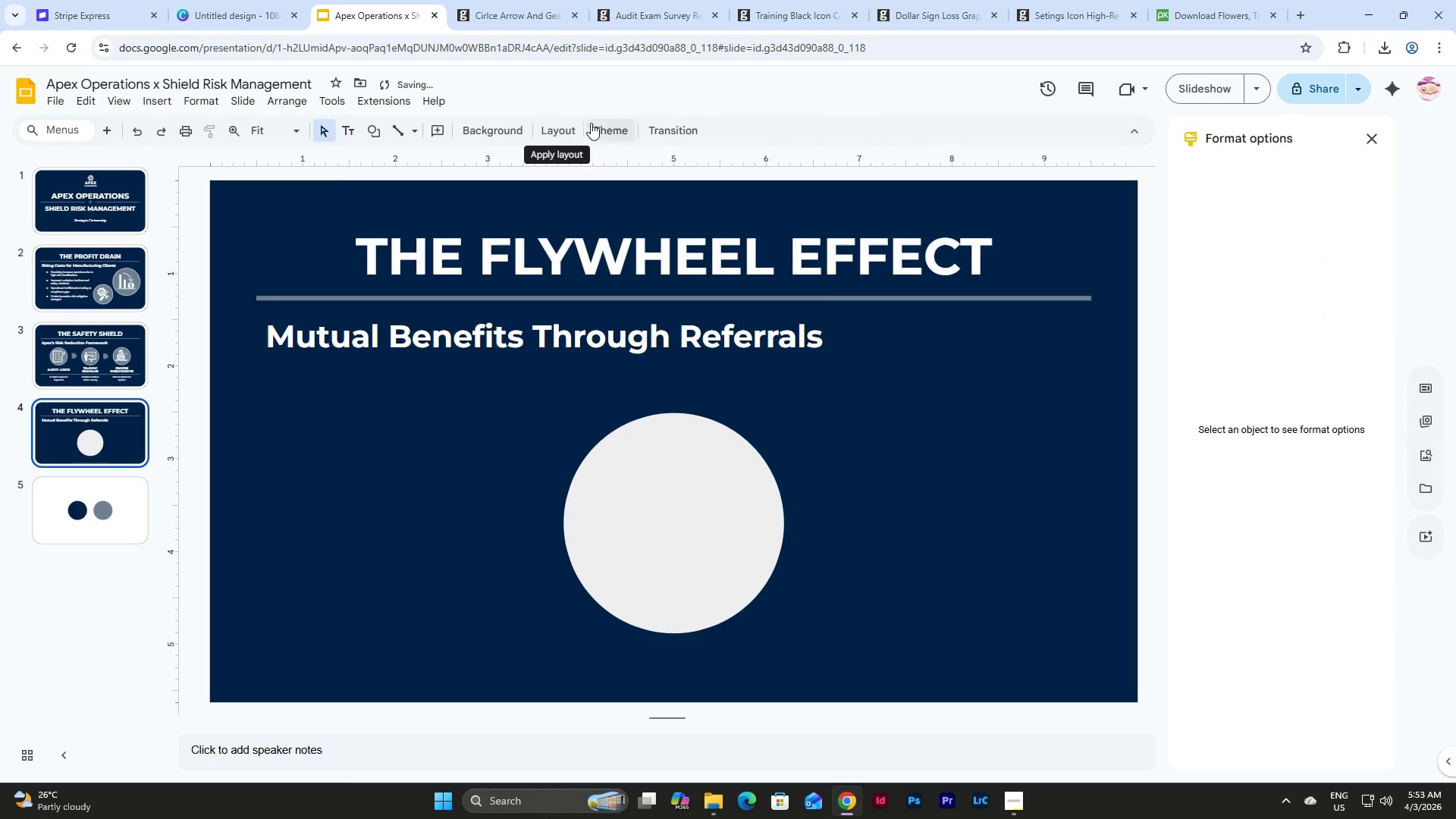 
left_click([369, 129])
 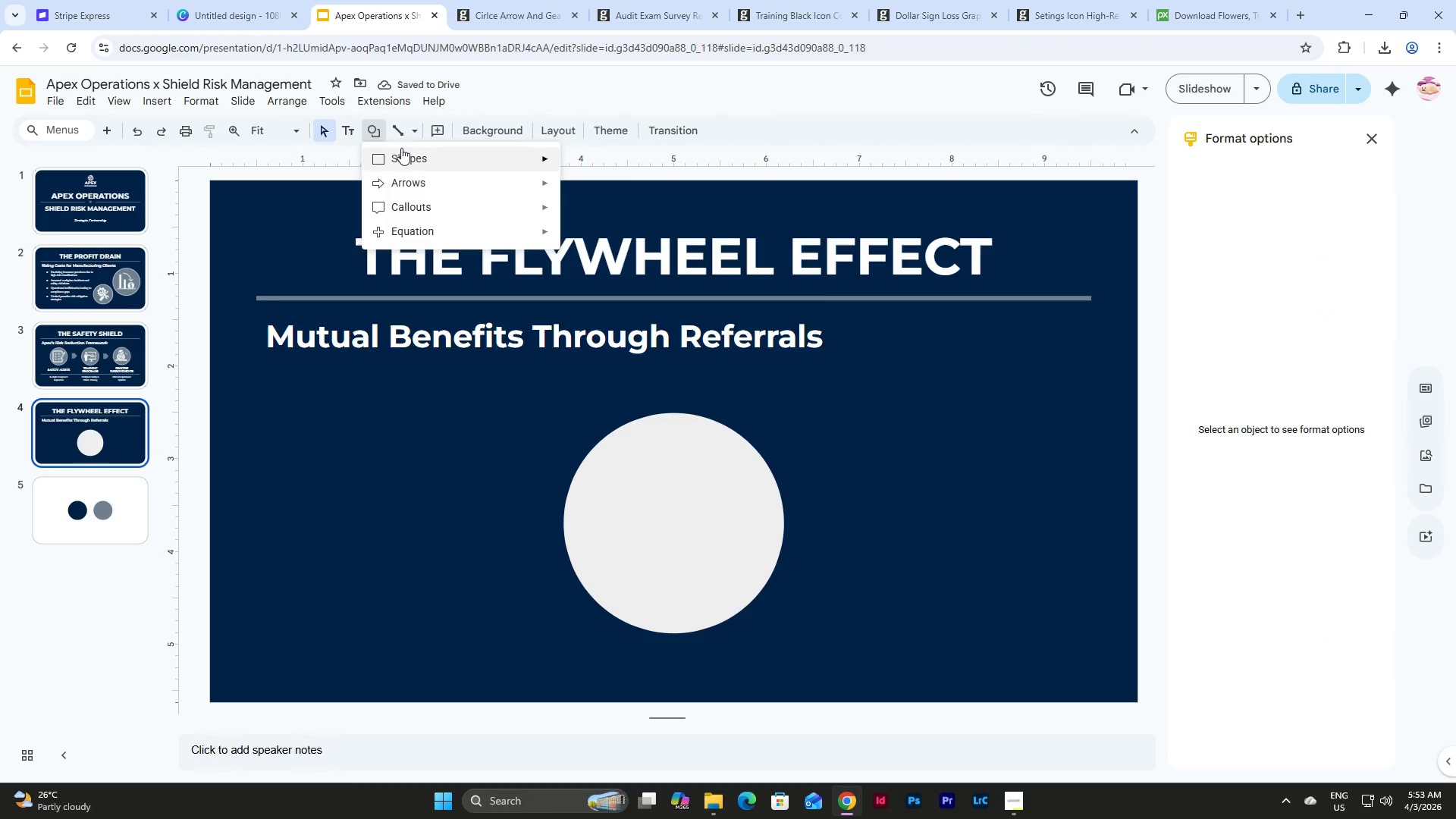 
left_click([408, 153])
 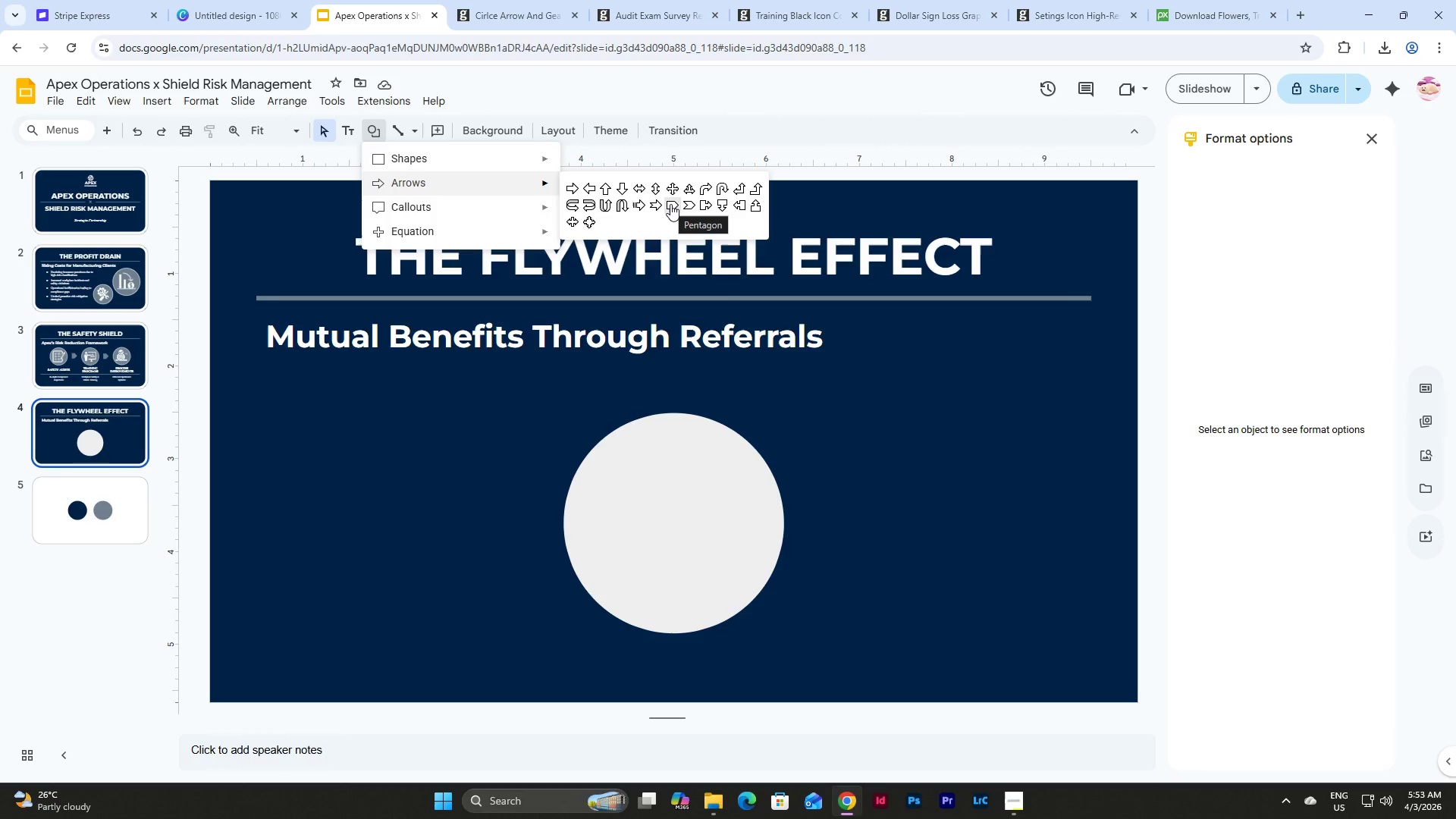 
wait(17.88)
 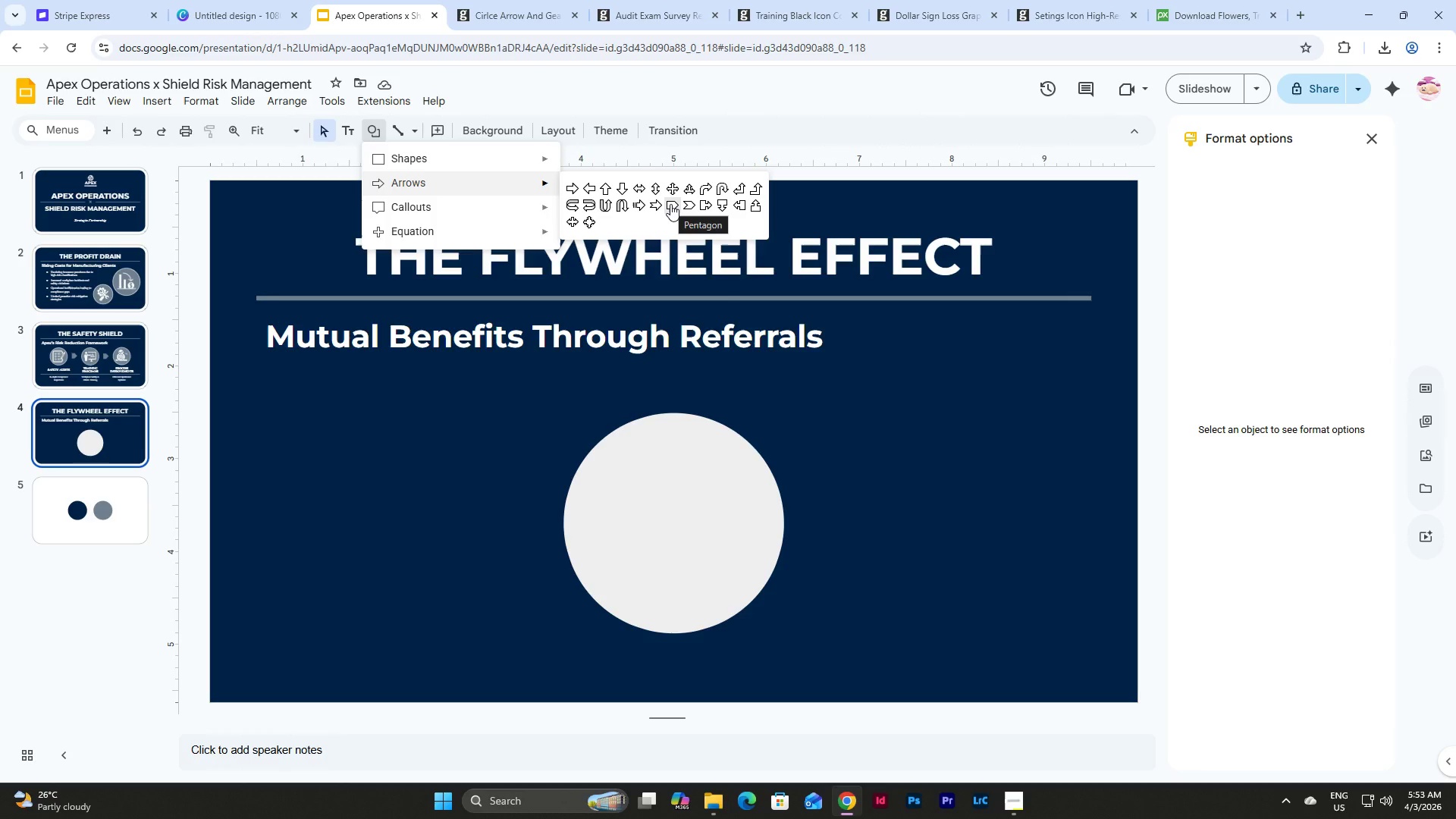 
left_click([576, 189])
 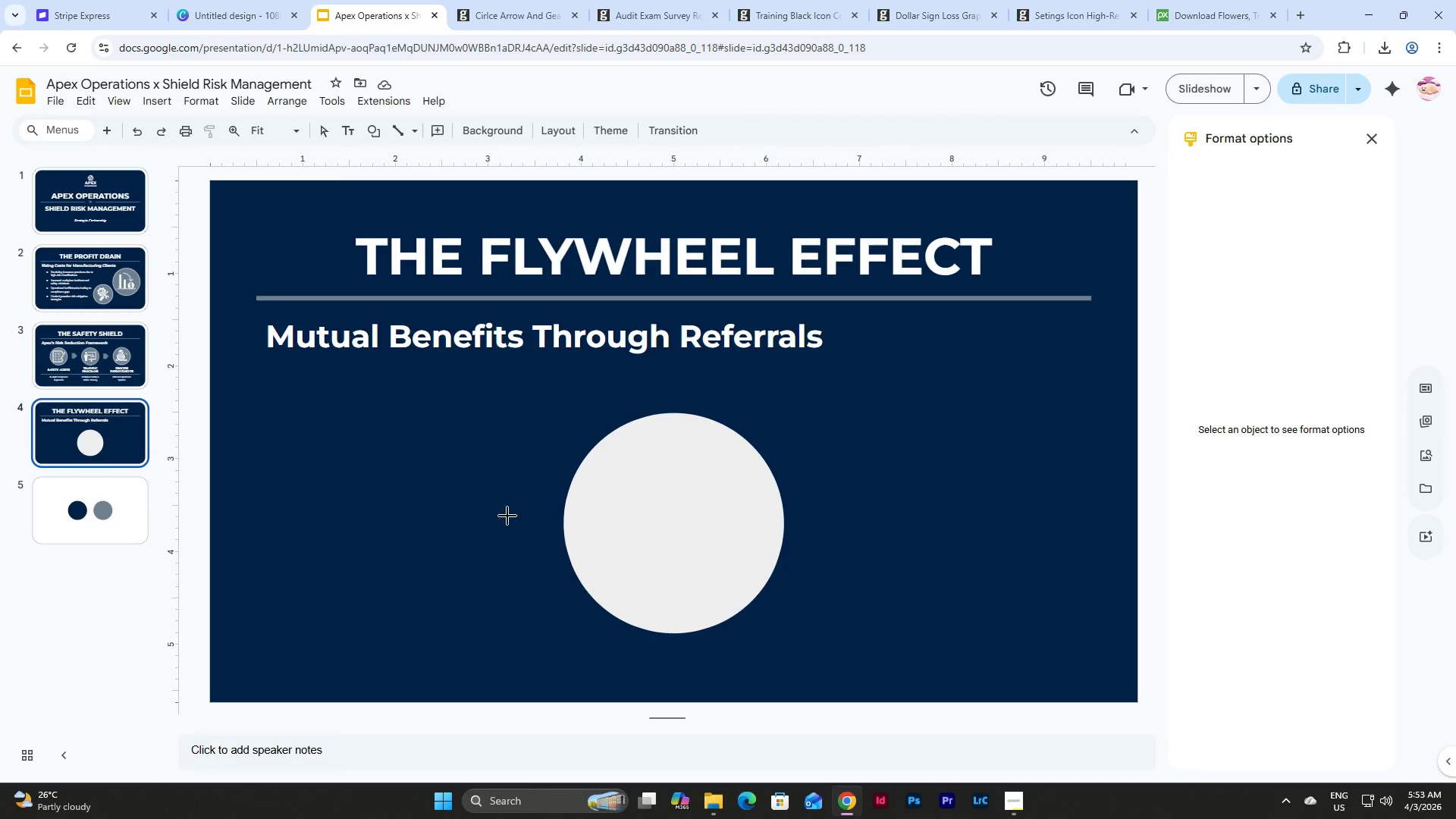 
left_click_drag(start_coordinate=[505, 497], to_coordinate=[582, 543])
 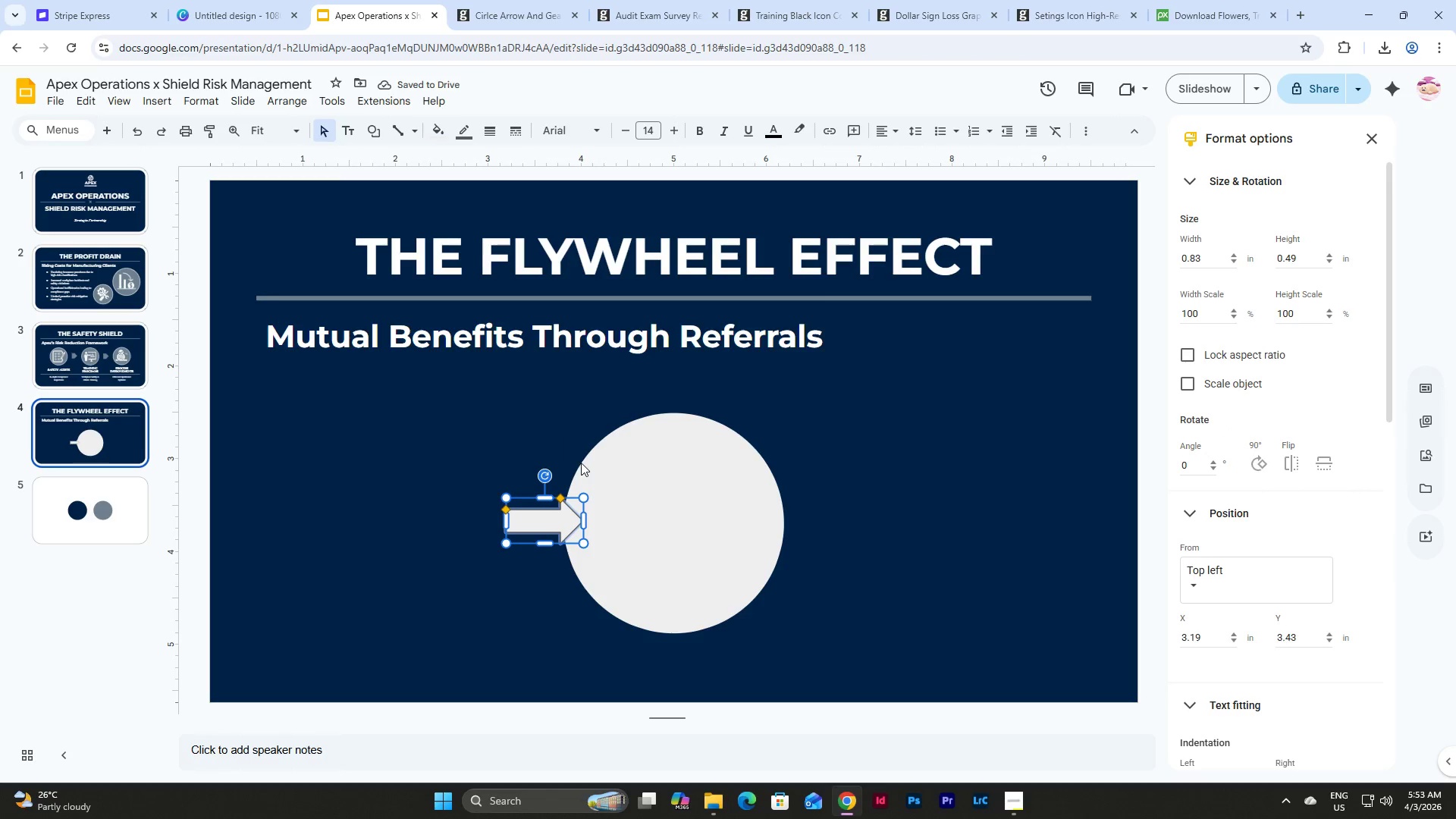 
left_click_drag(start_coordinate=[541, 476], to_coordinate=[471, 537])
 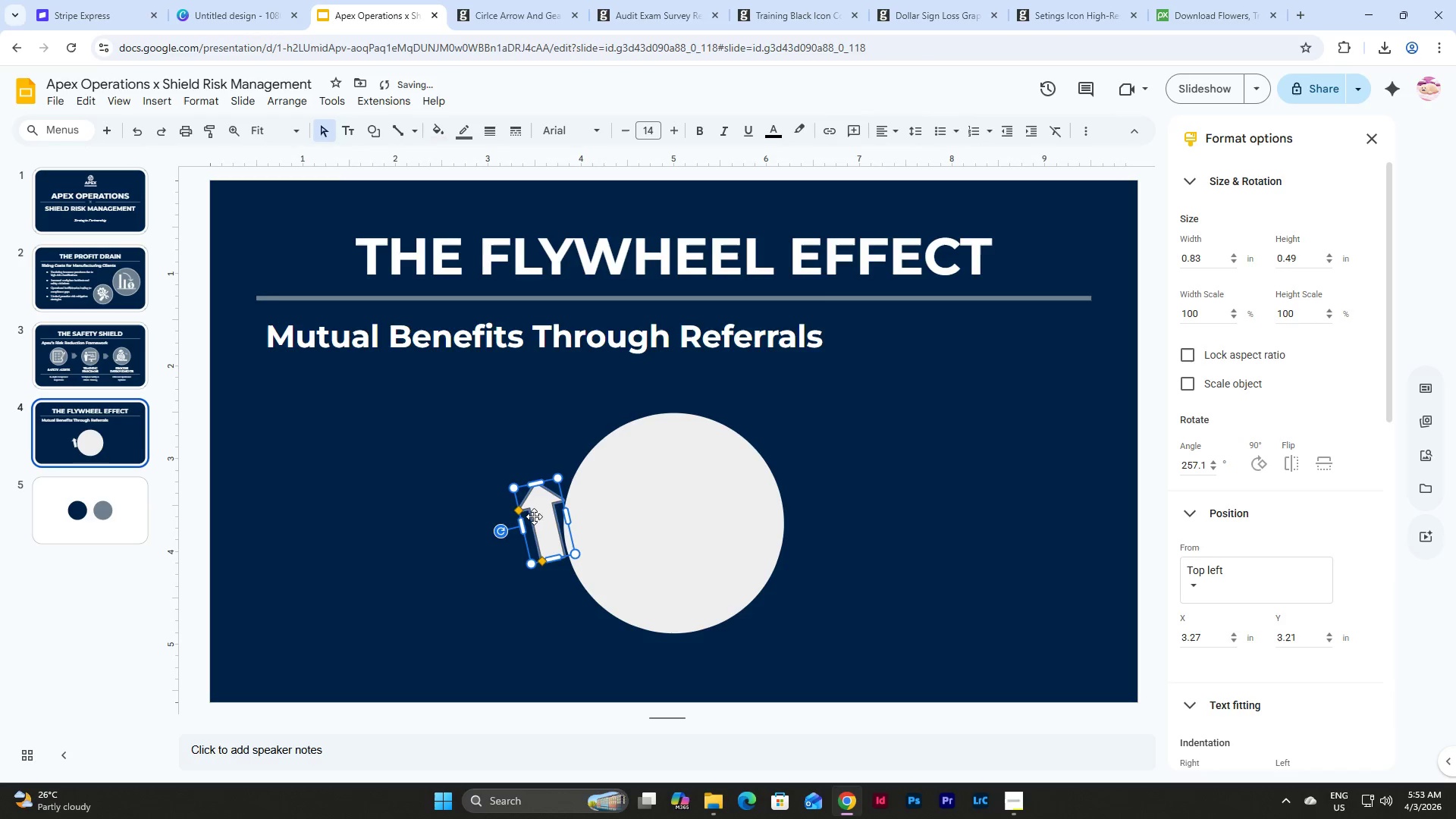 
left_click_drag(start_coordinate=[537, 512], to_coordinate=[526, 519])
 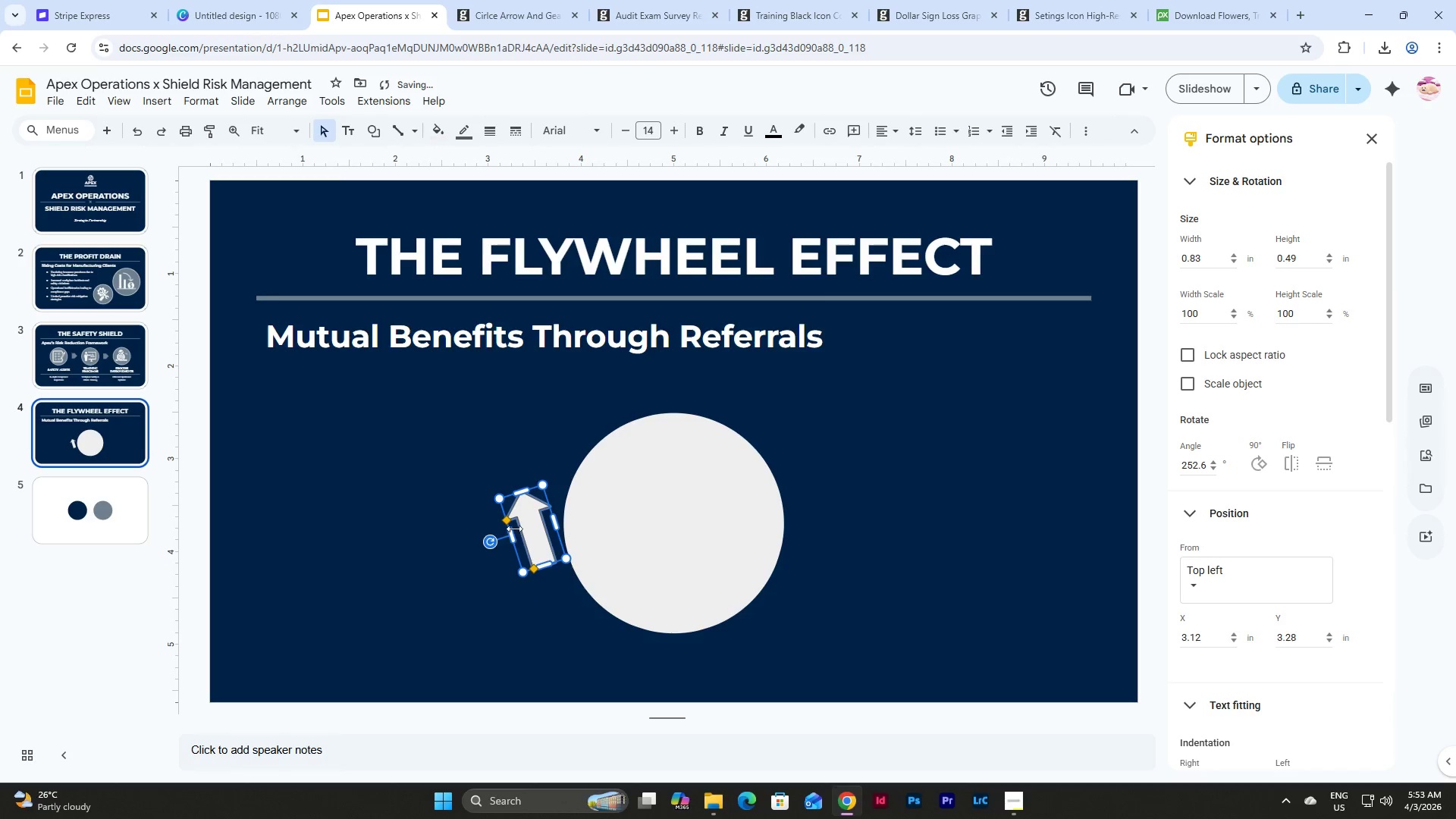 
left_click_drag(start_coordinate=[491, 538], to_coordinate=[483, 535])
 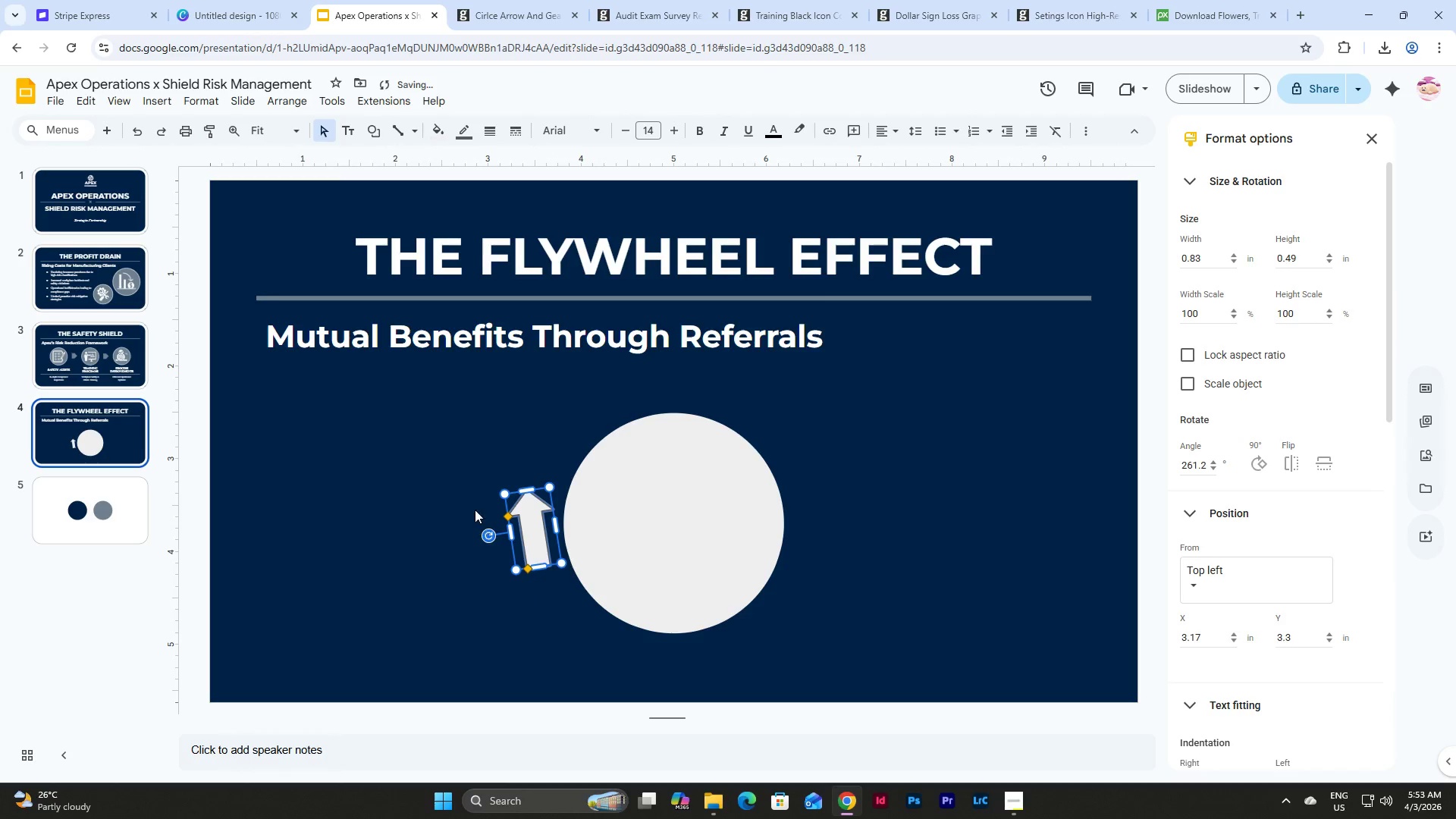 
left_click([472, 505])
 